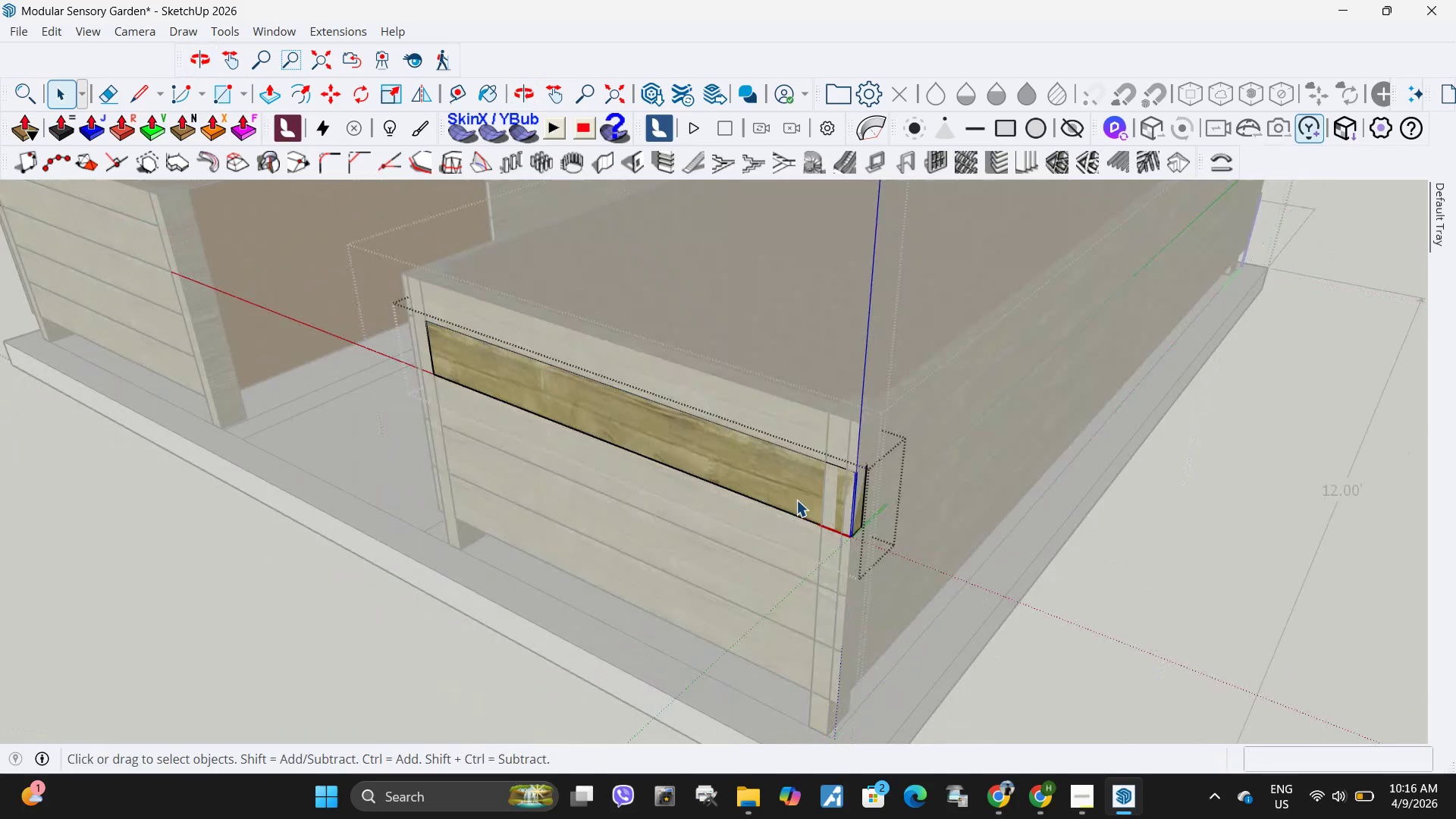 
scroll: coordinate [824, 410], scroll_direction: down, amount: 5.0
 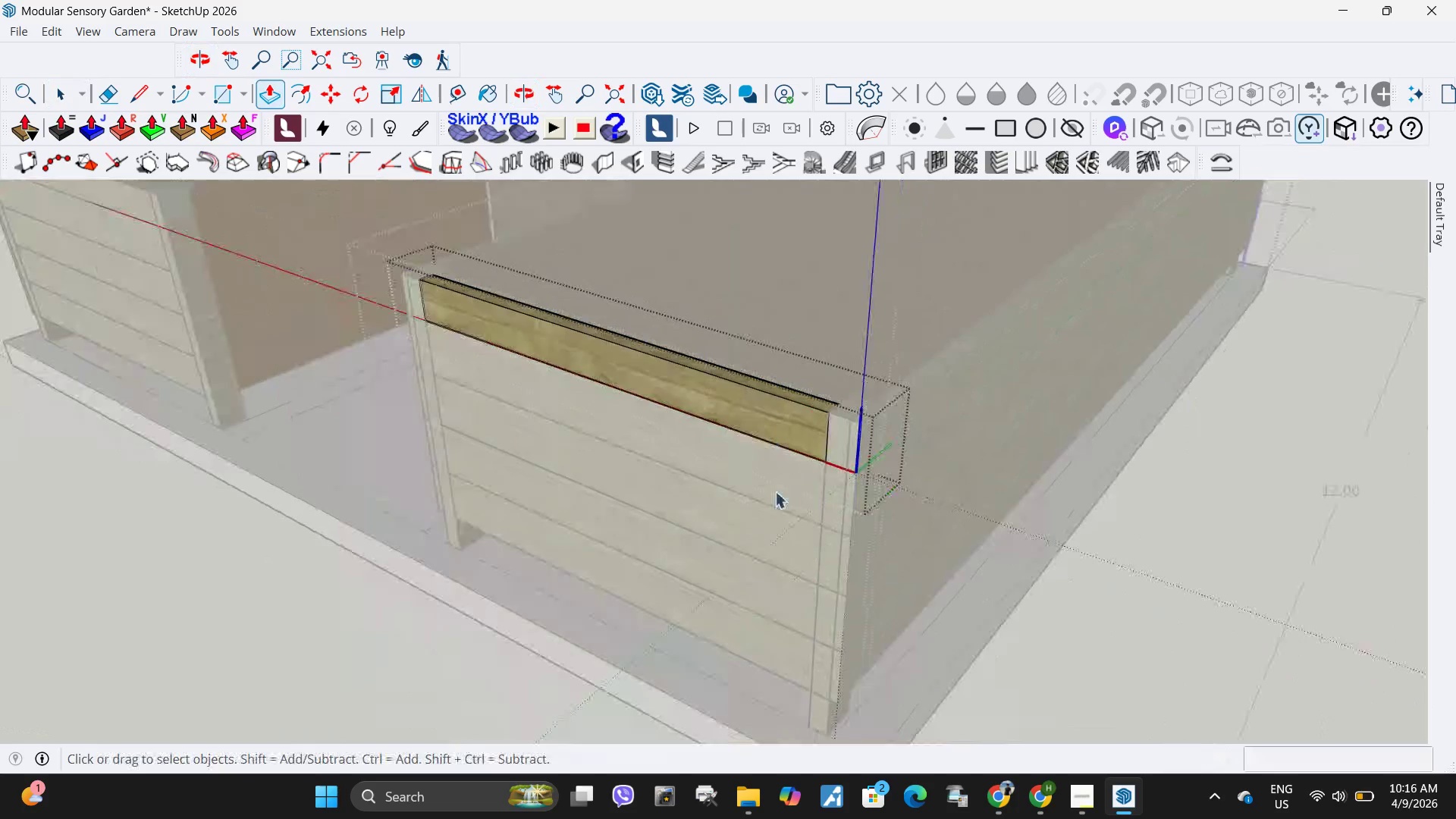 
double_click([796, 500])
 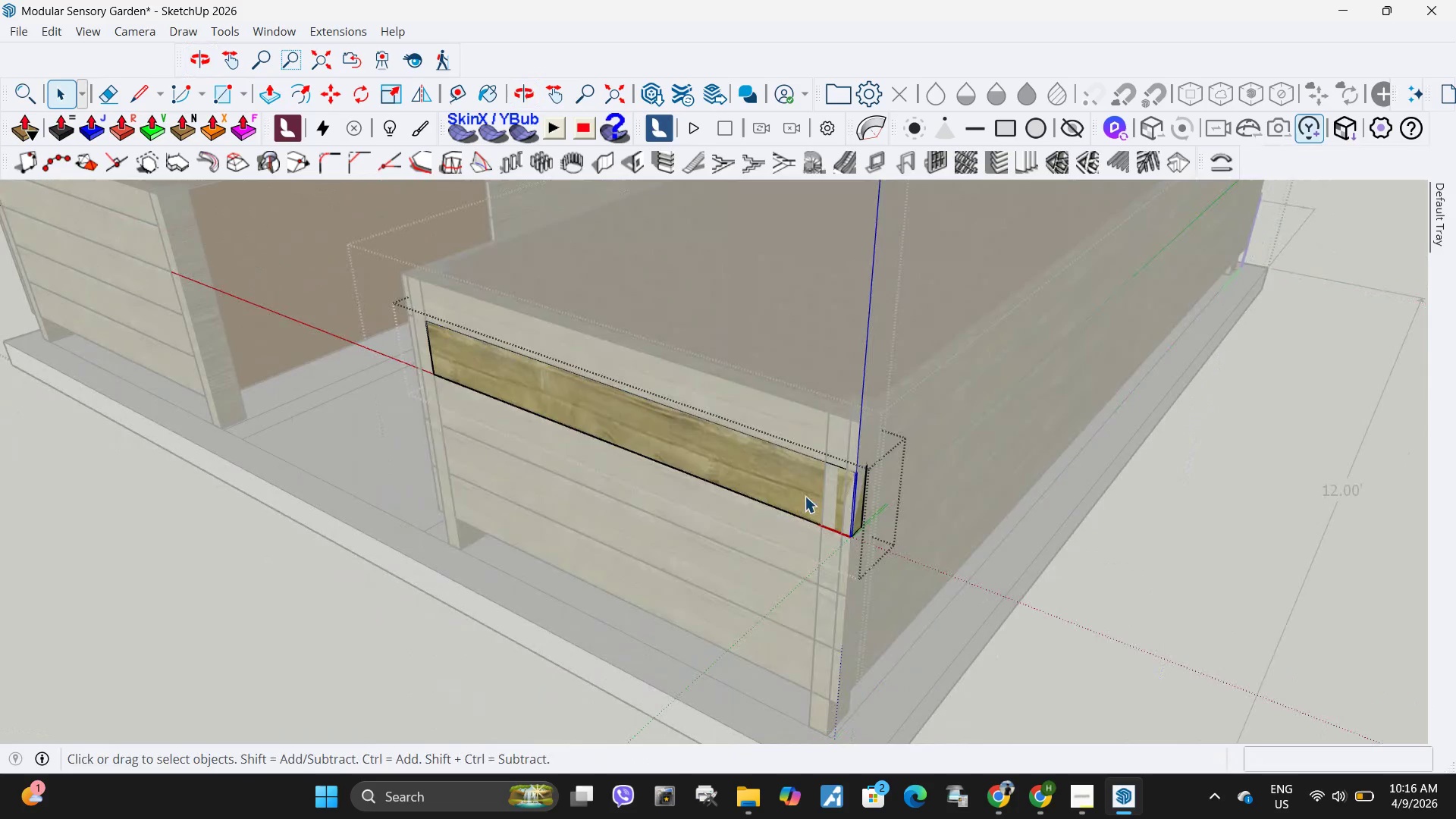 
triple_click([805, 496])
 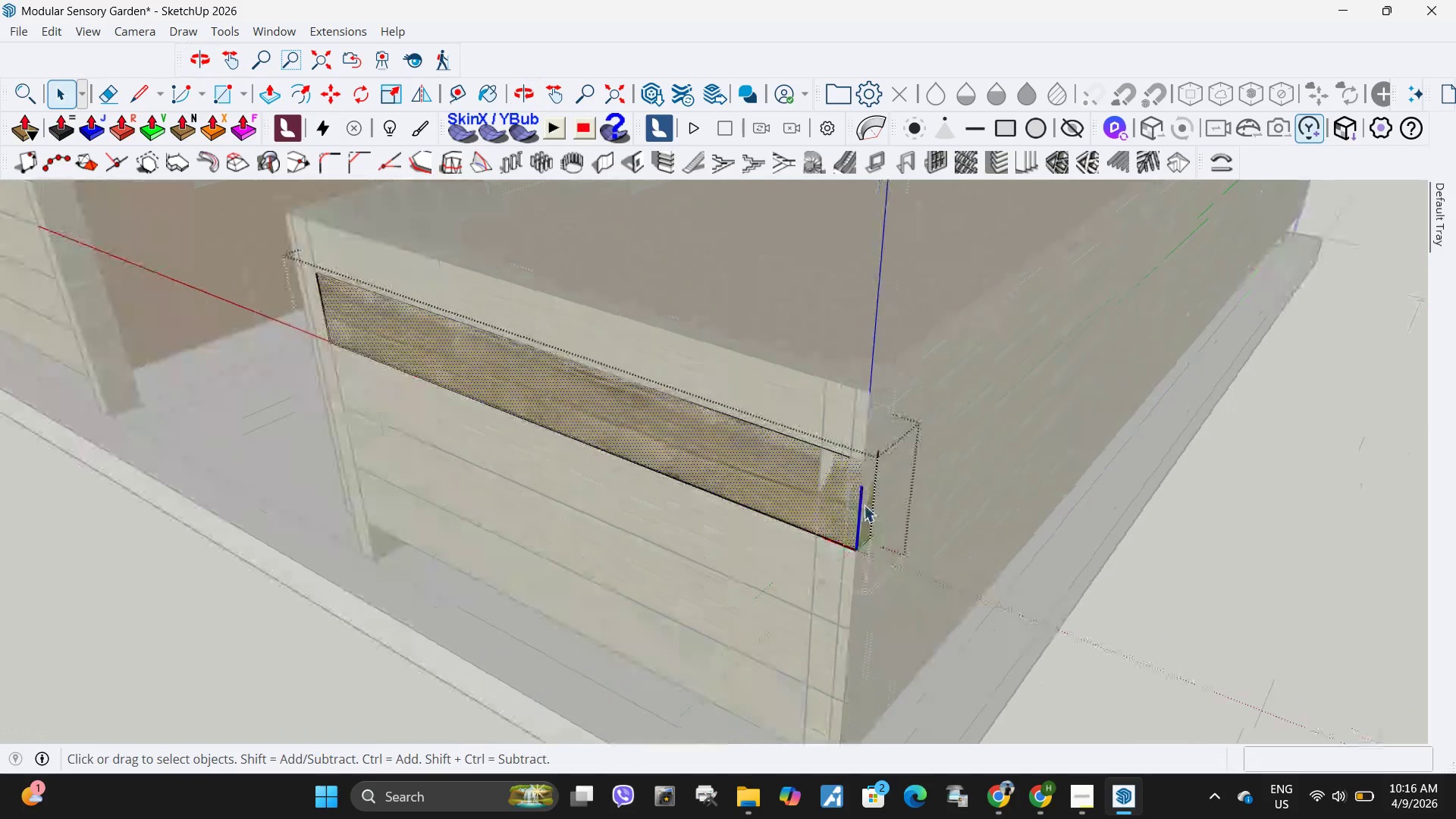 
scroll: coordinate [864, 505], scroll_direction: up, amount: 5.0
 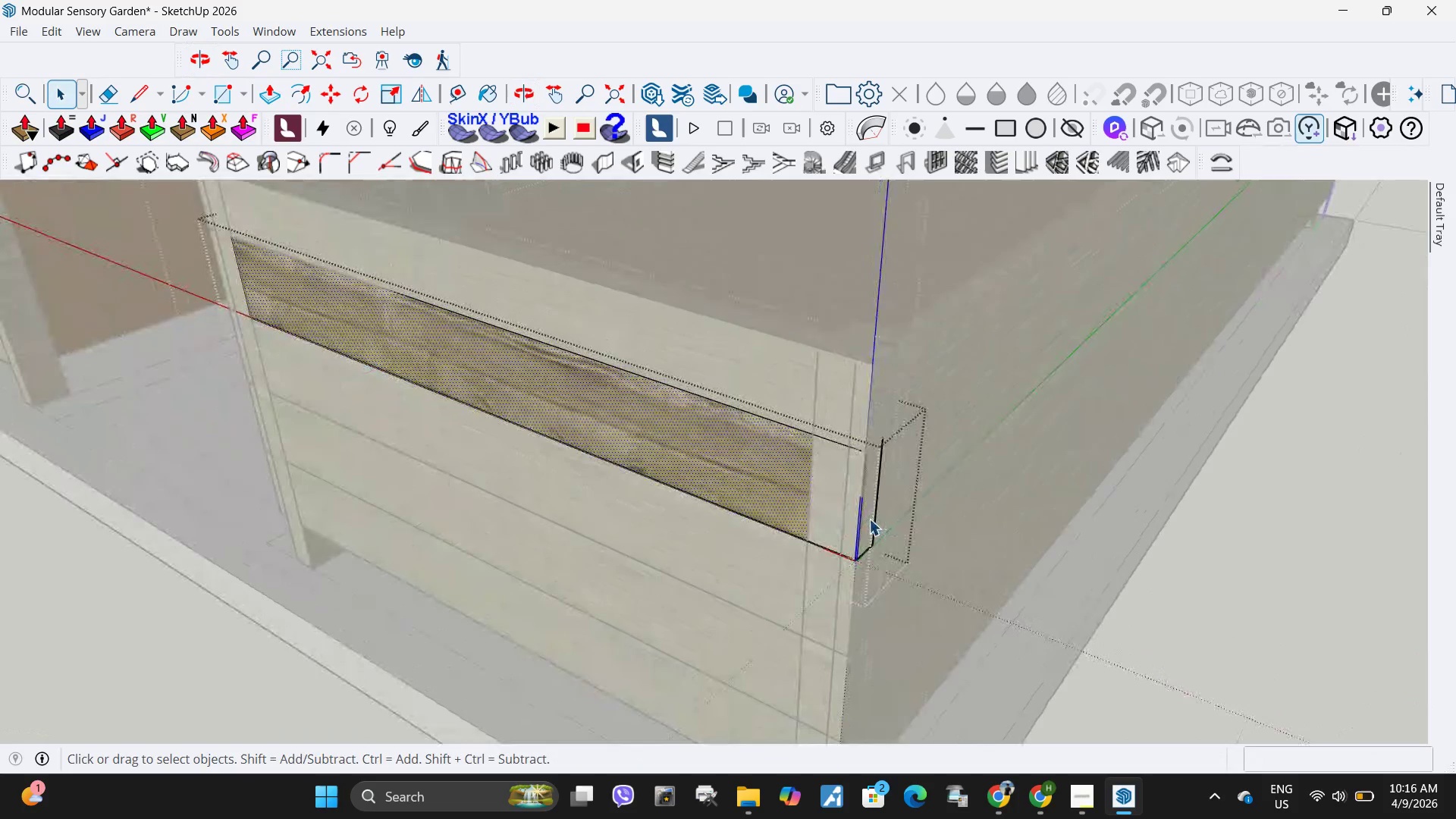 
left_click([869, 519])
 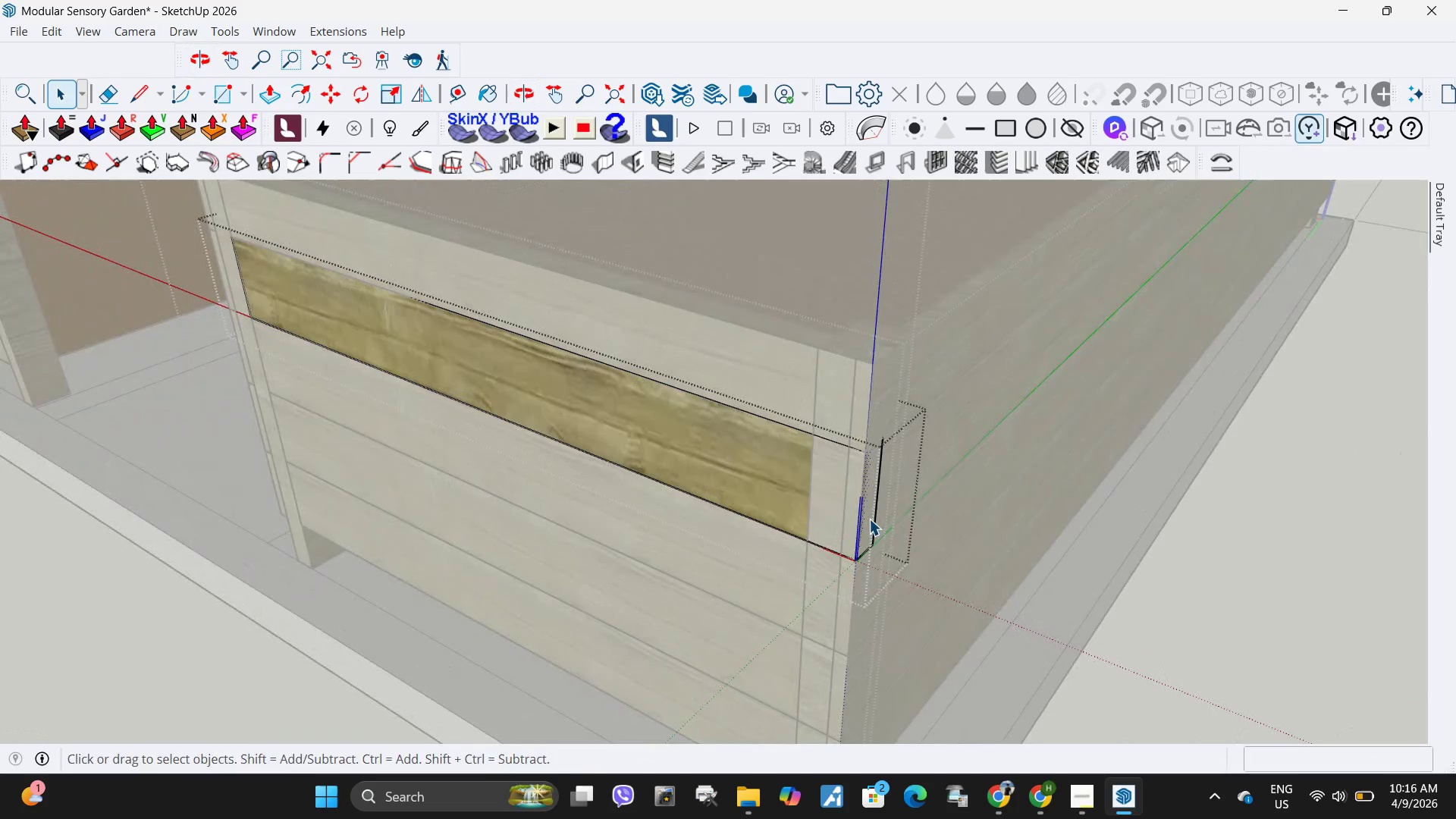 
key(P)
 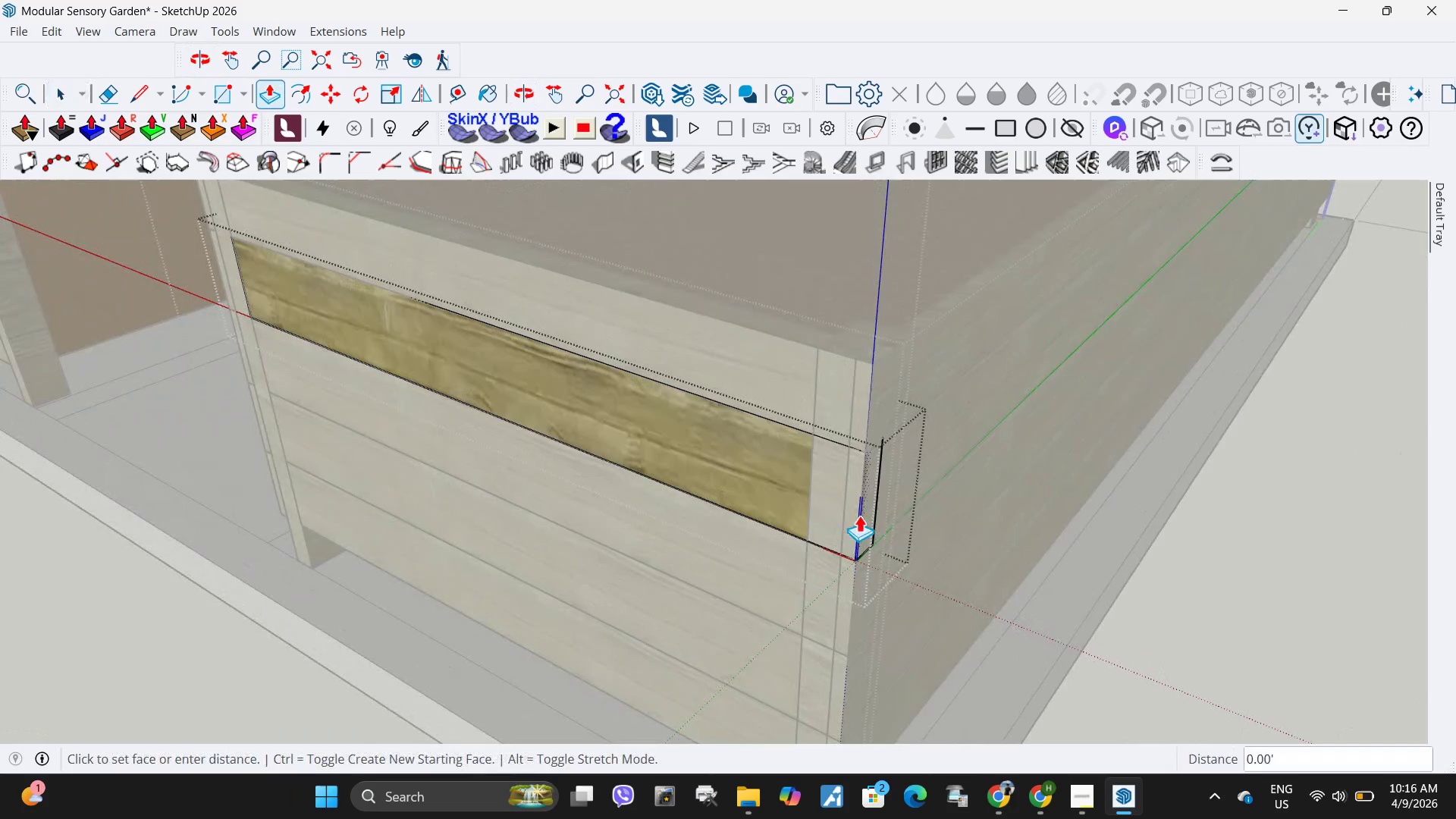 
left_click([869, 519])
 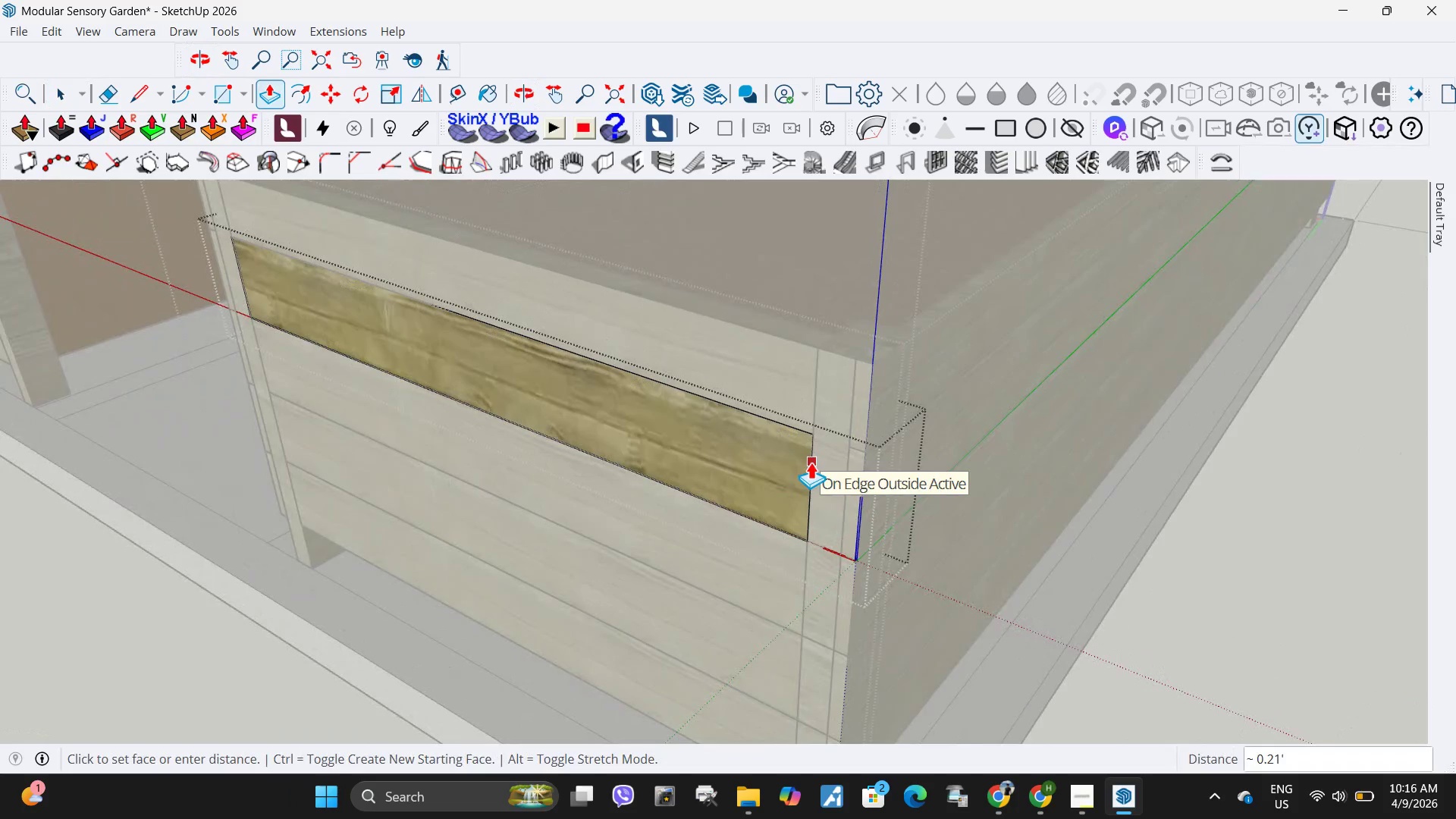 
scroll: coordinate [563, 381], scroll_direction: down, amount: 5.0
 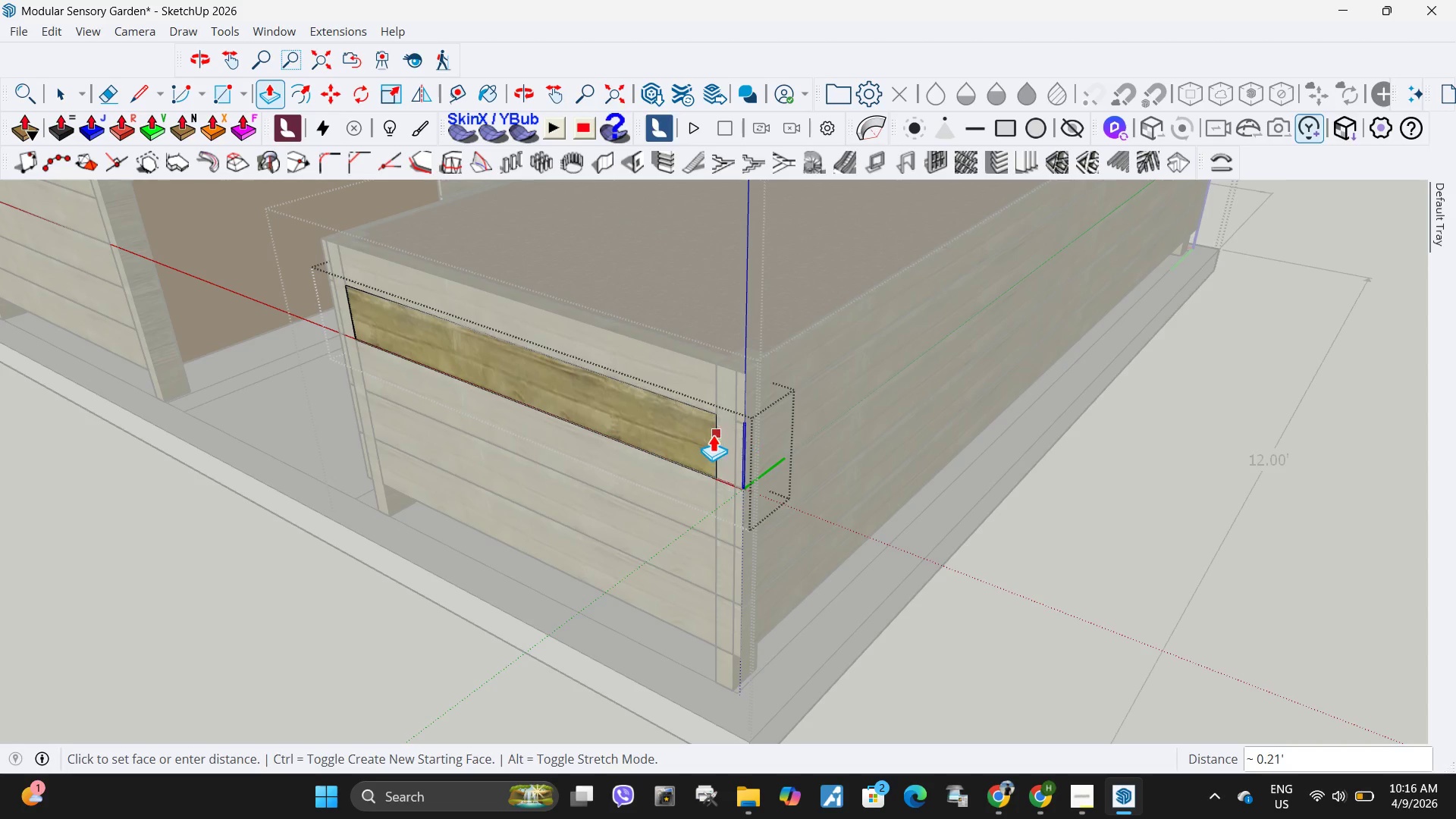 
left_click([713, 435])
 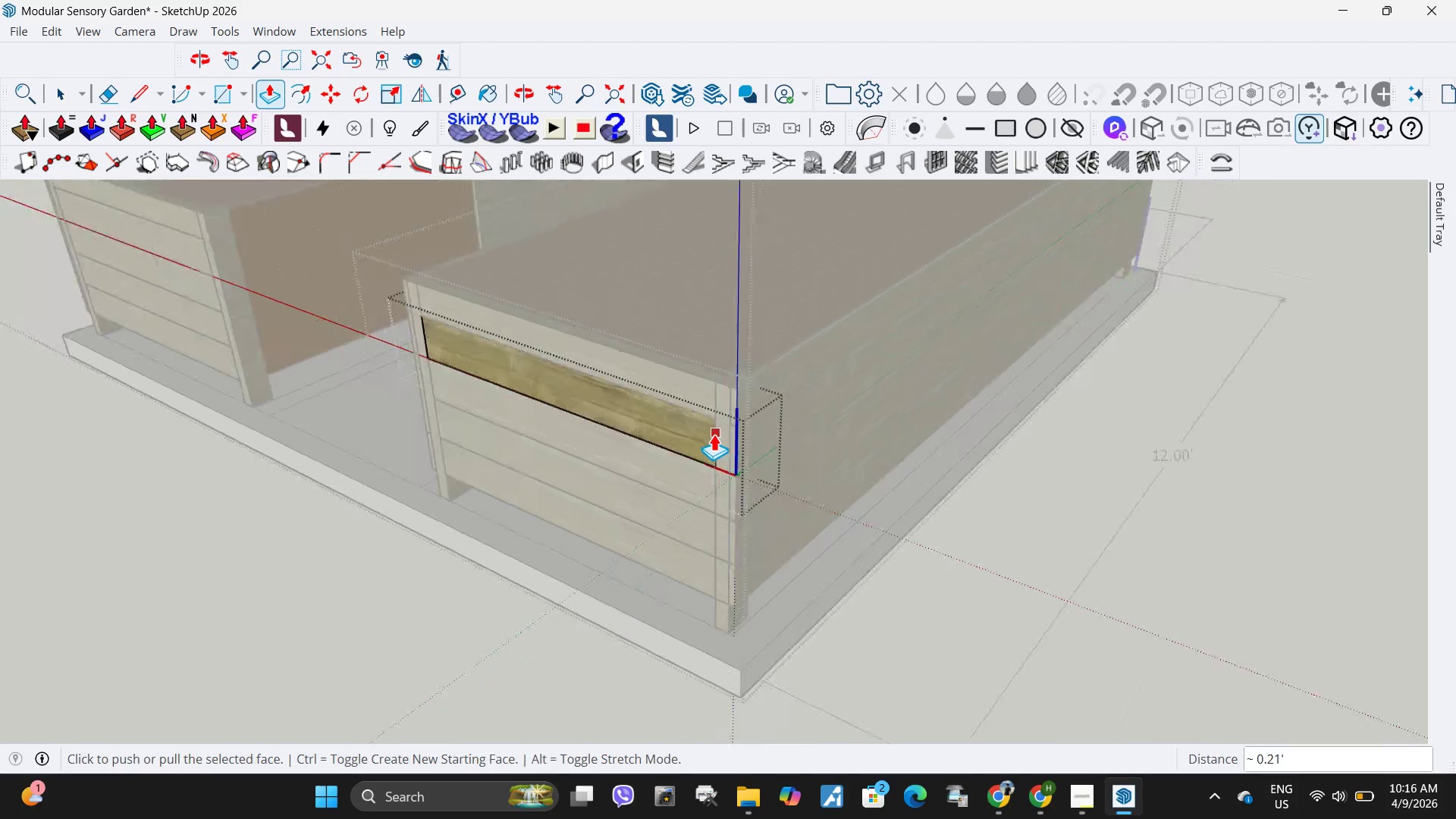 
key(Space)
 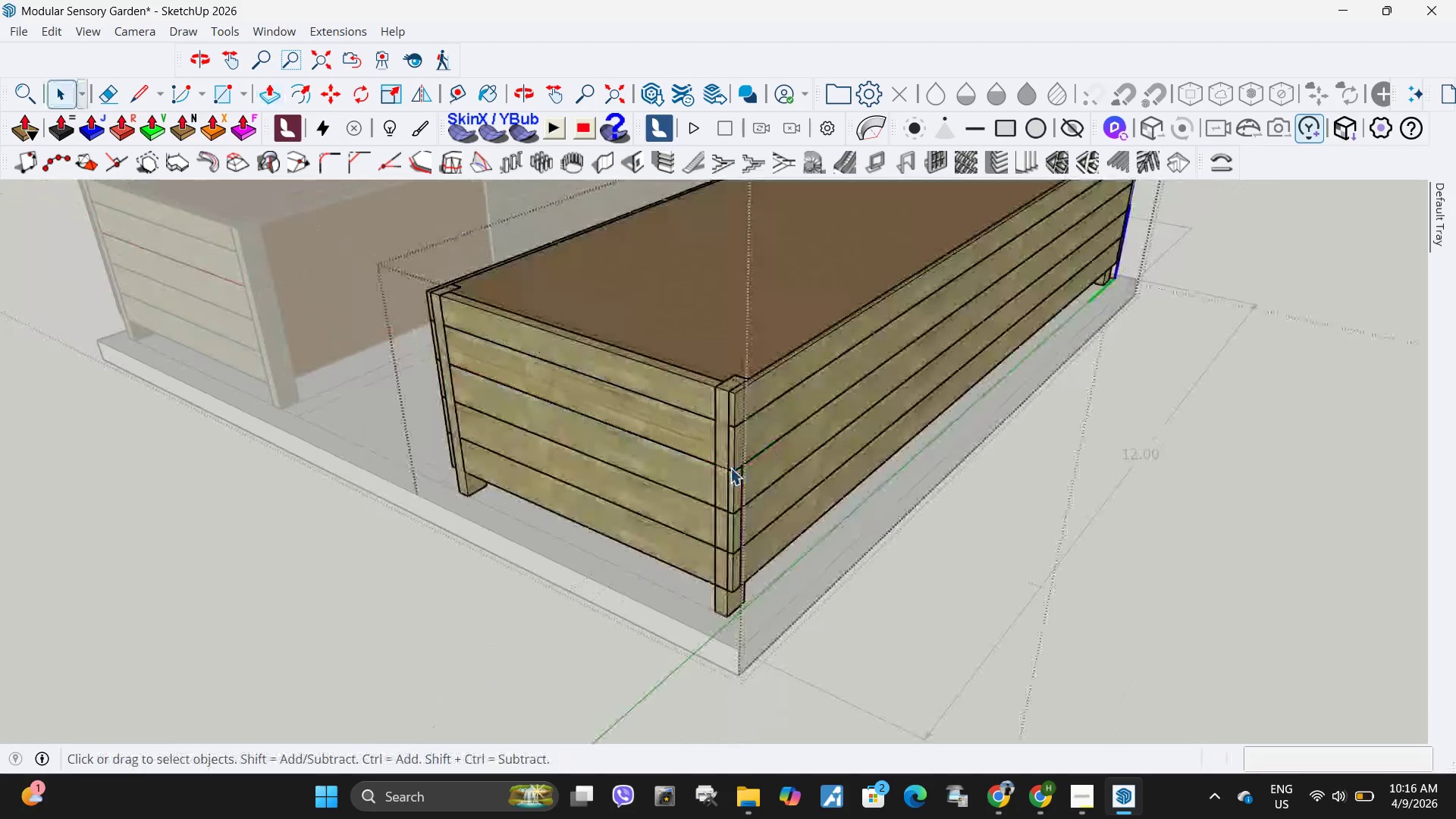 
key(Escape)
 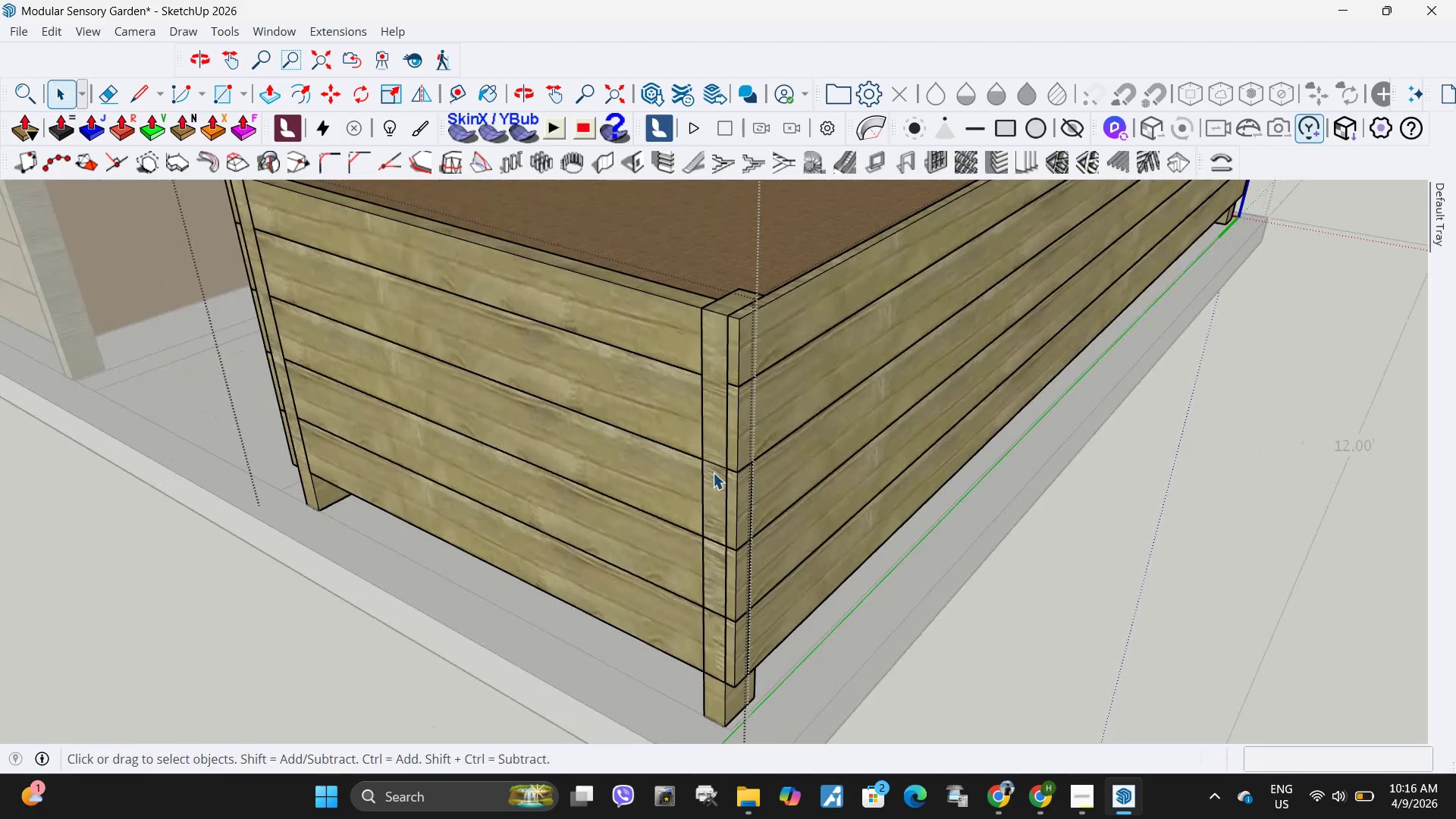 
scroll: coordinate [713, 472], scroll_direction: up, amount: 3.0
 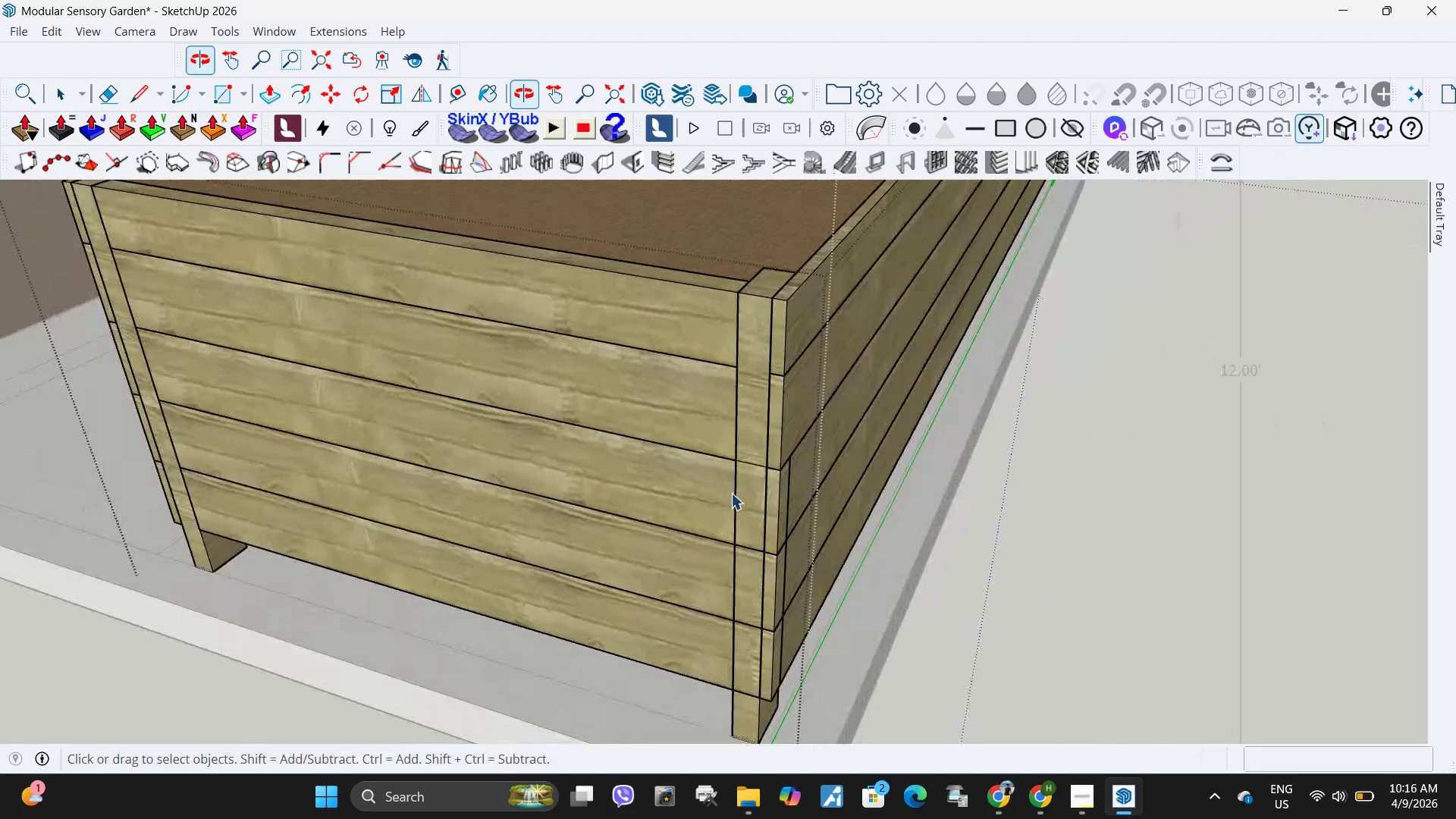 
double_click([722, 493])
 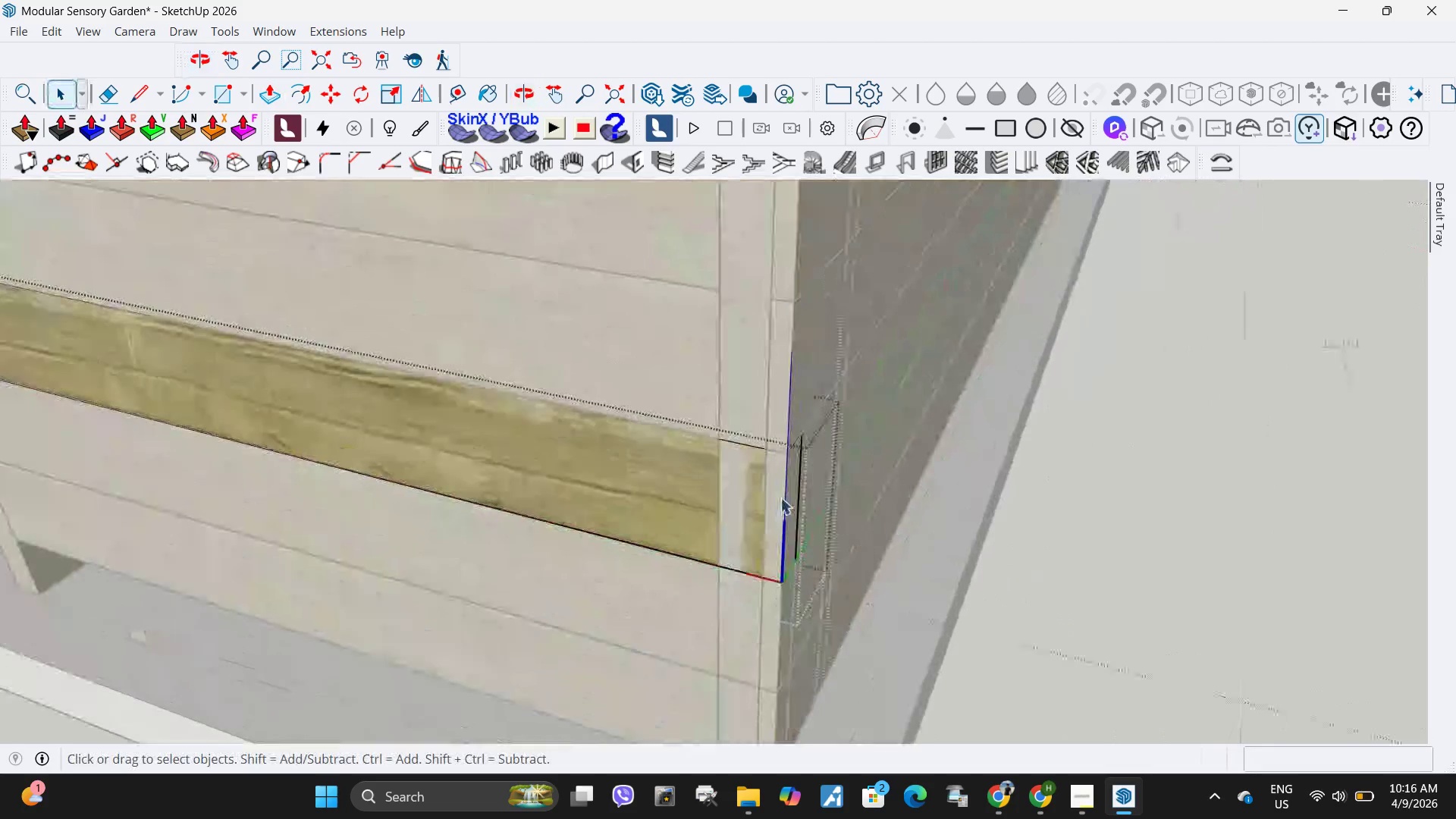 
scroll: coordinate [797, 504], scroll_direction: up, amount: 6.0
 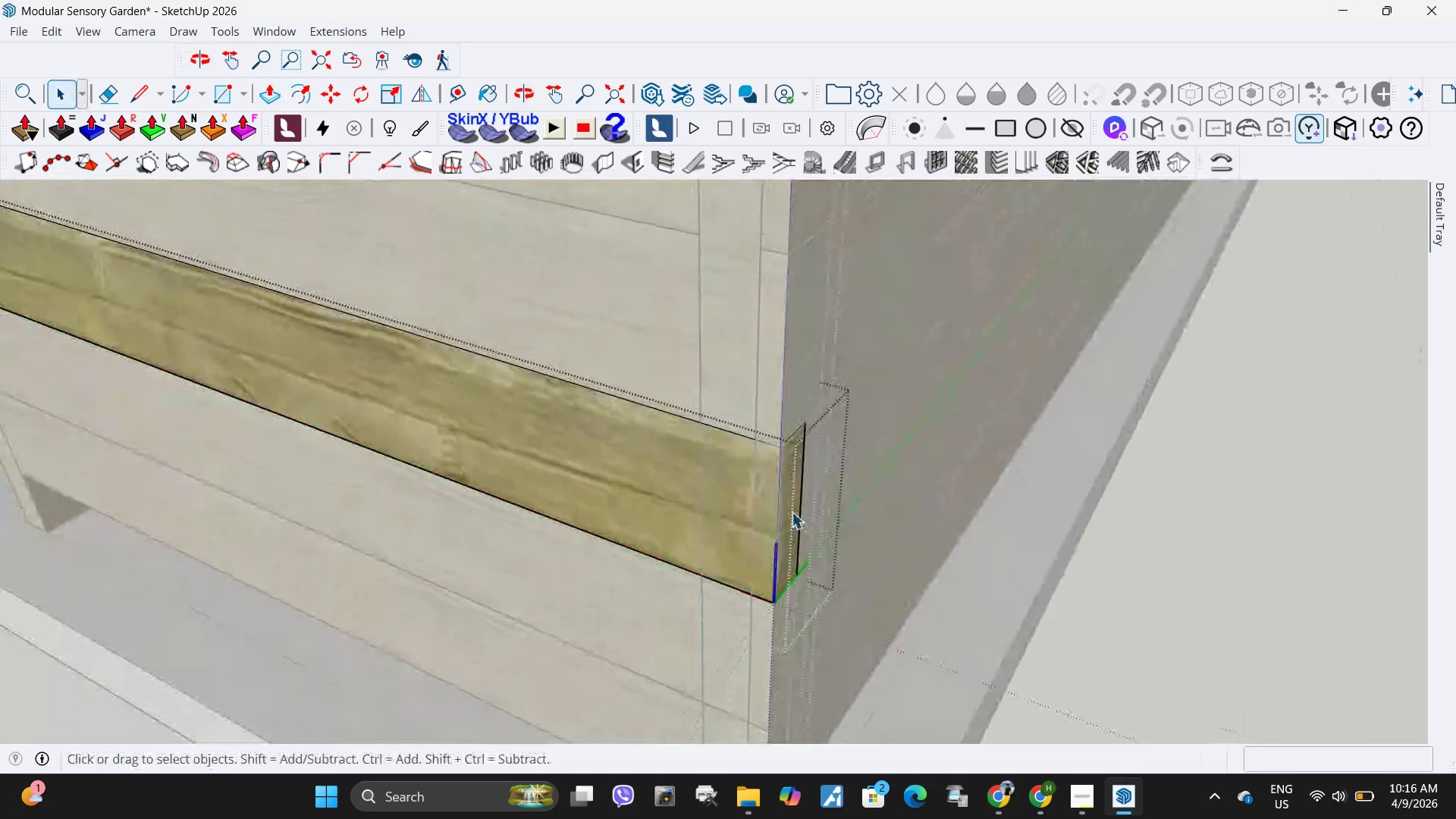 
left_click([791, 512])
 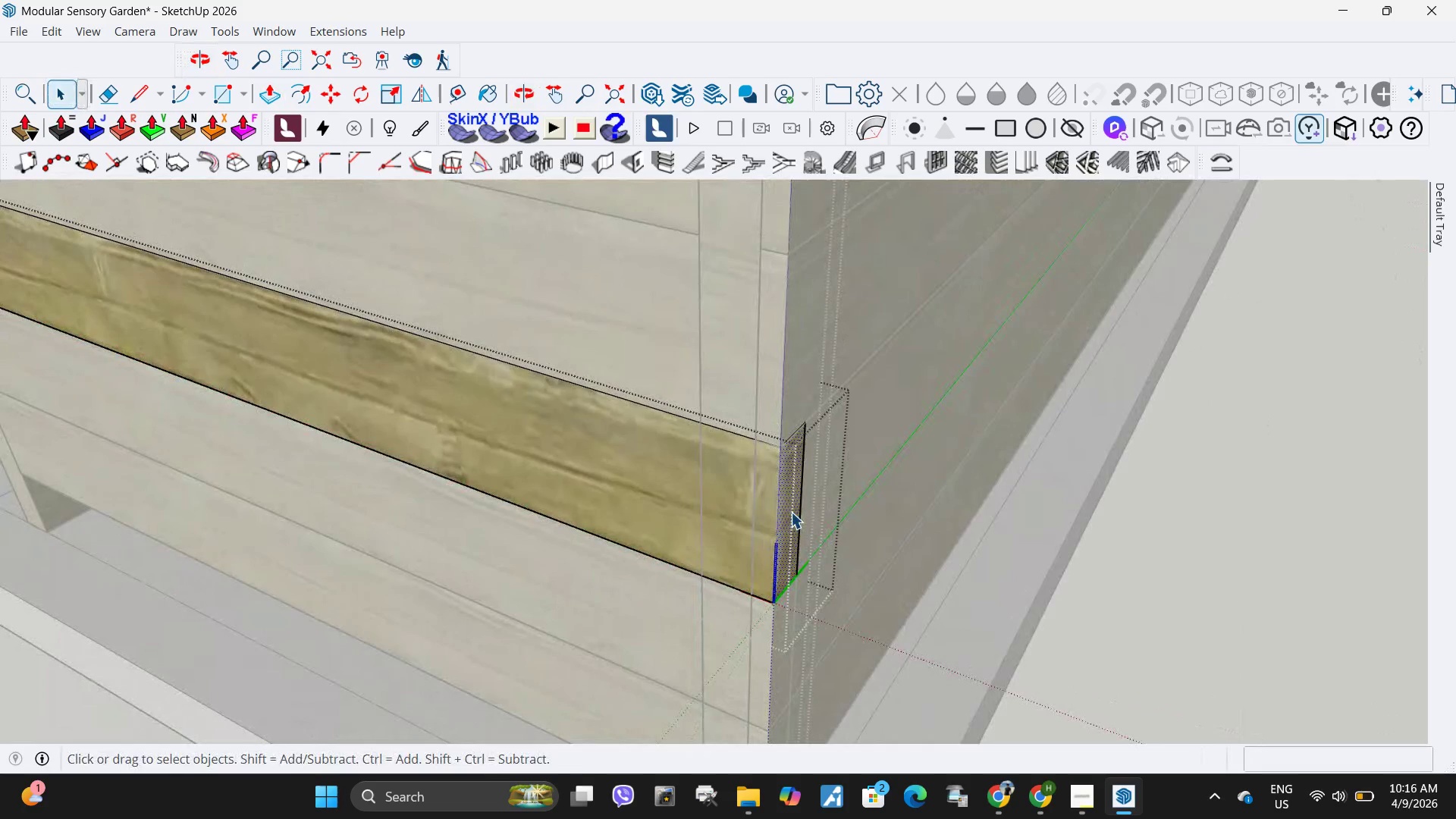 
key(P)
 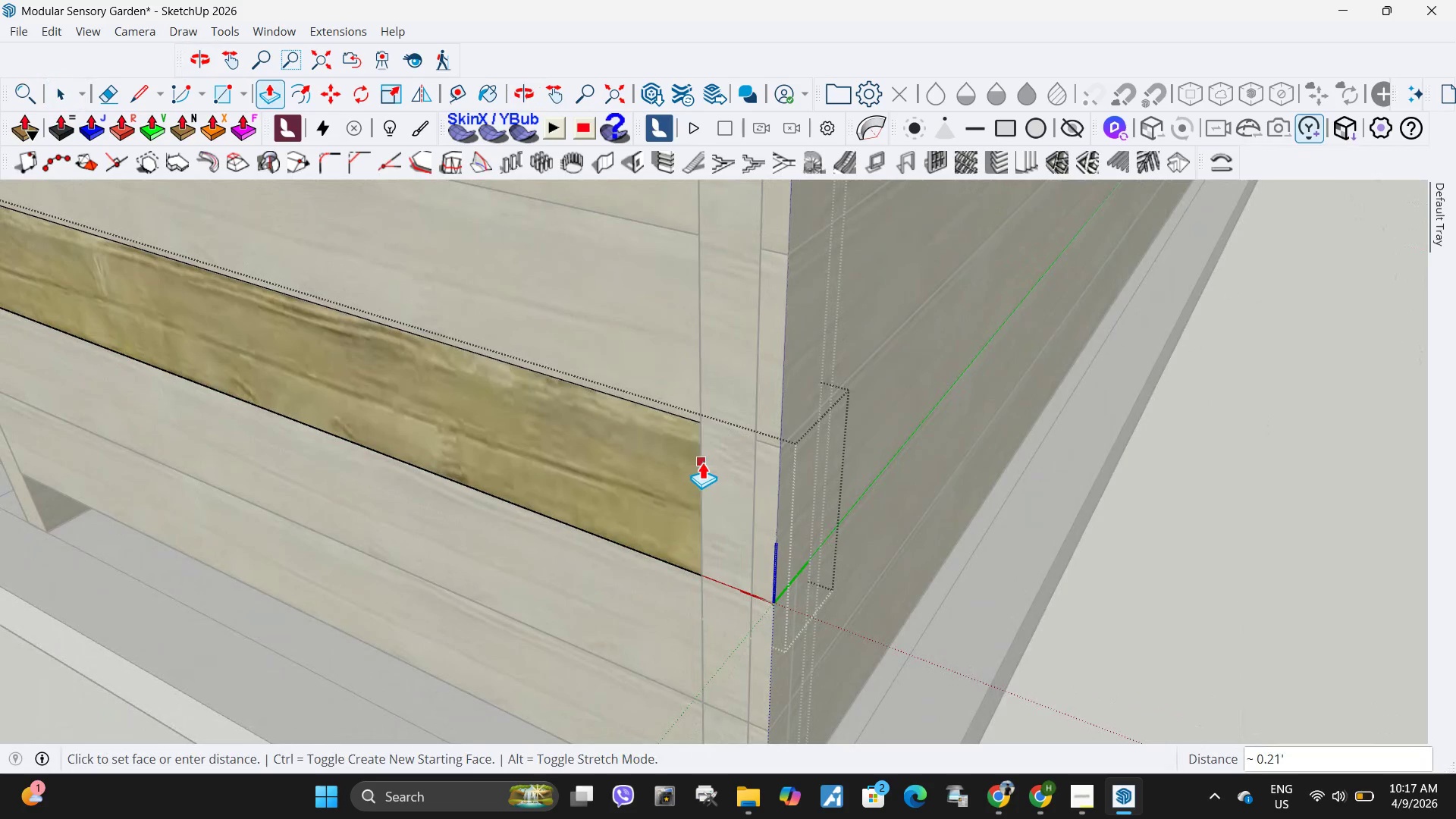 
left_click([702, 462])
 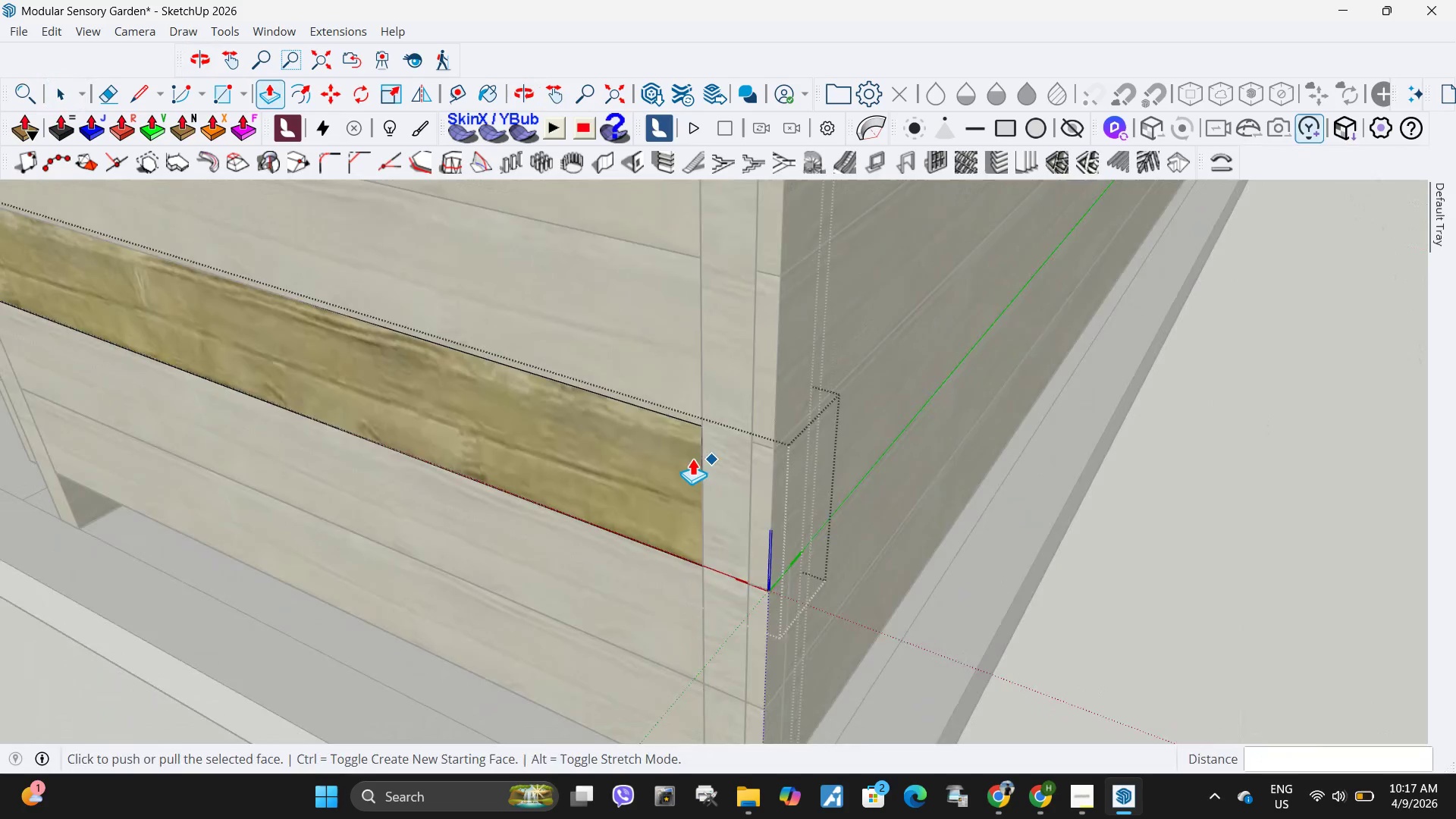 
key(Space)
 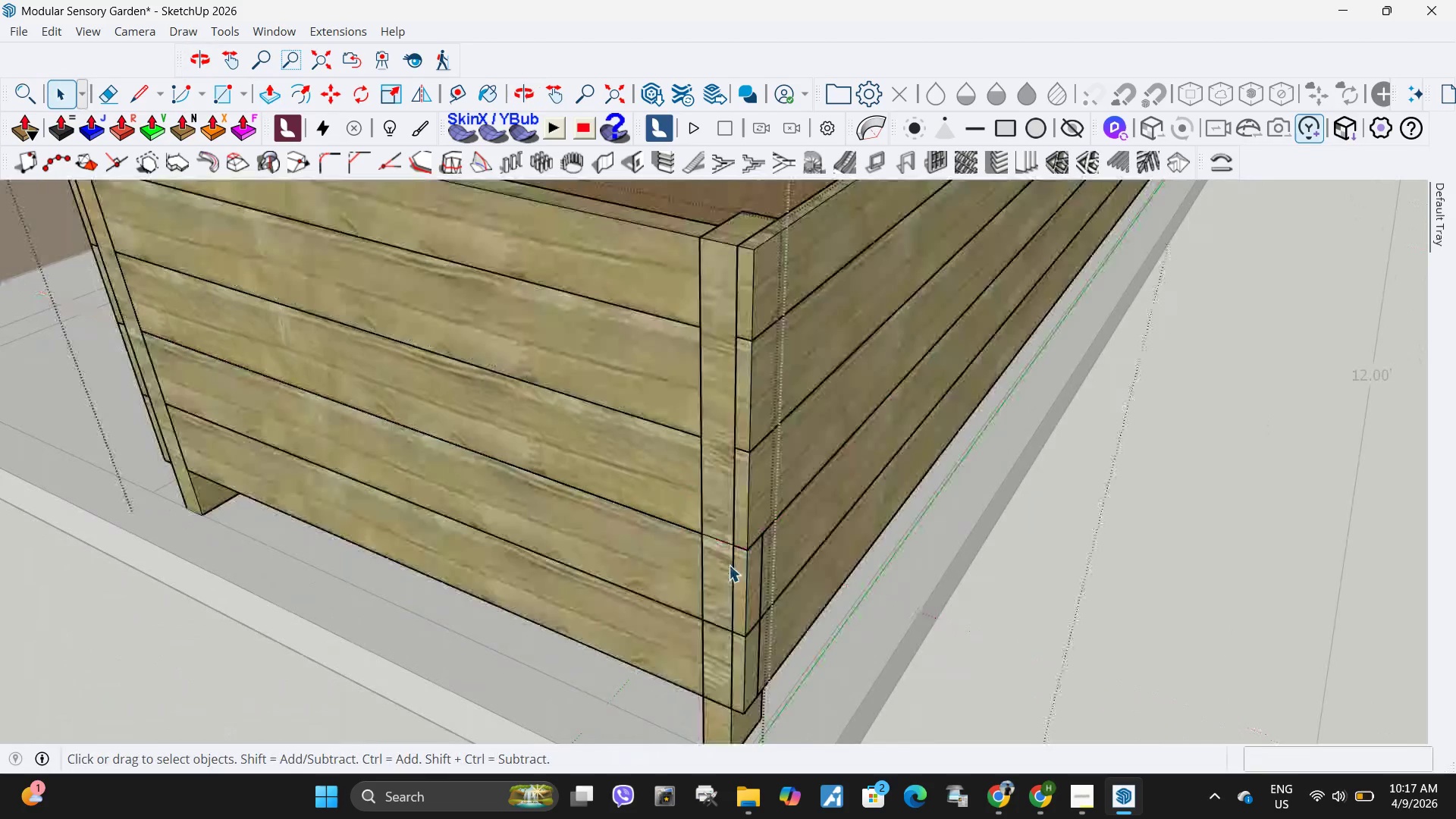 
key(Escape)
 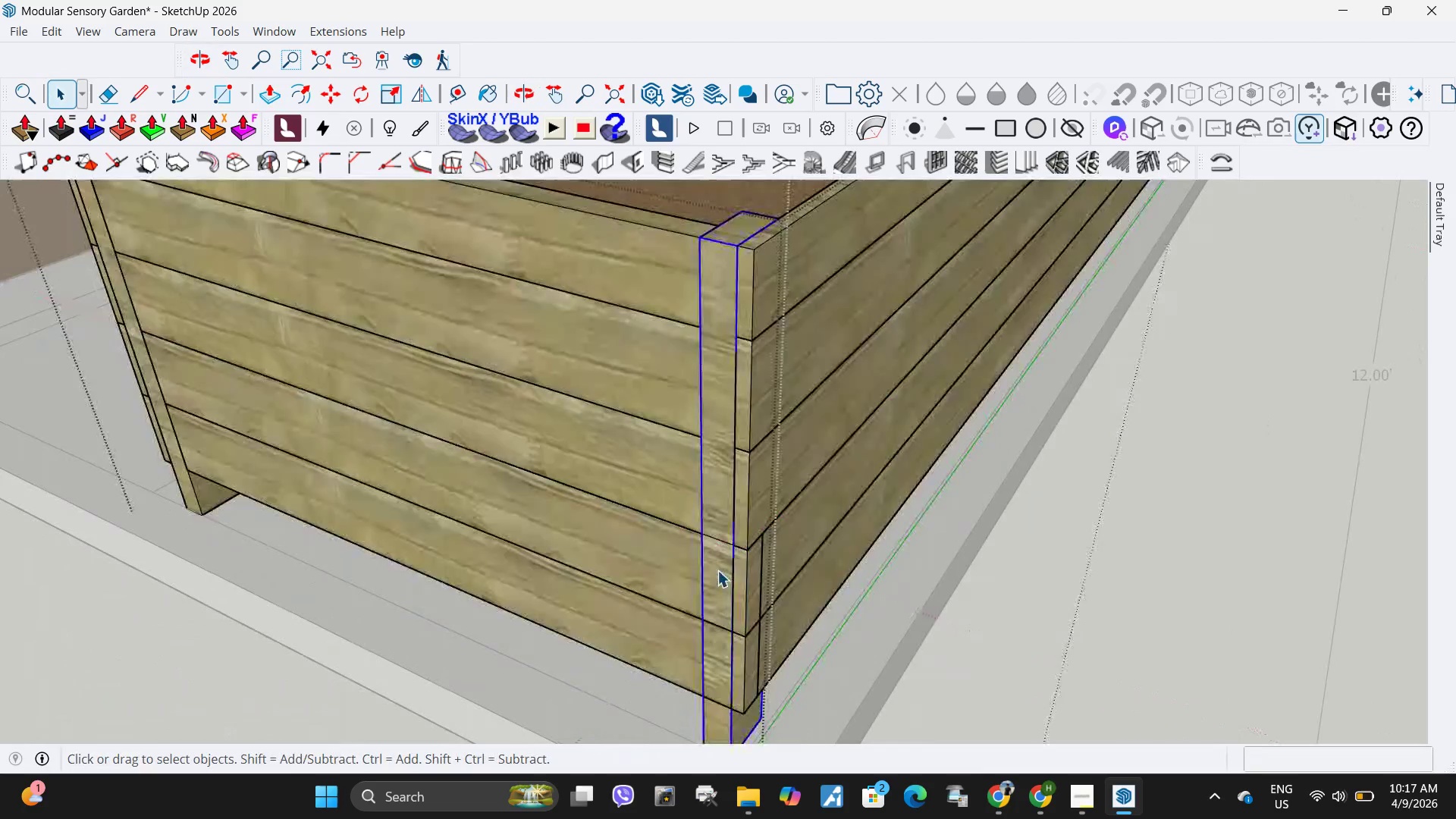 
scroll: coordinate [692, 458], scroll_direction: down, amount: 5.0
 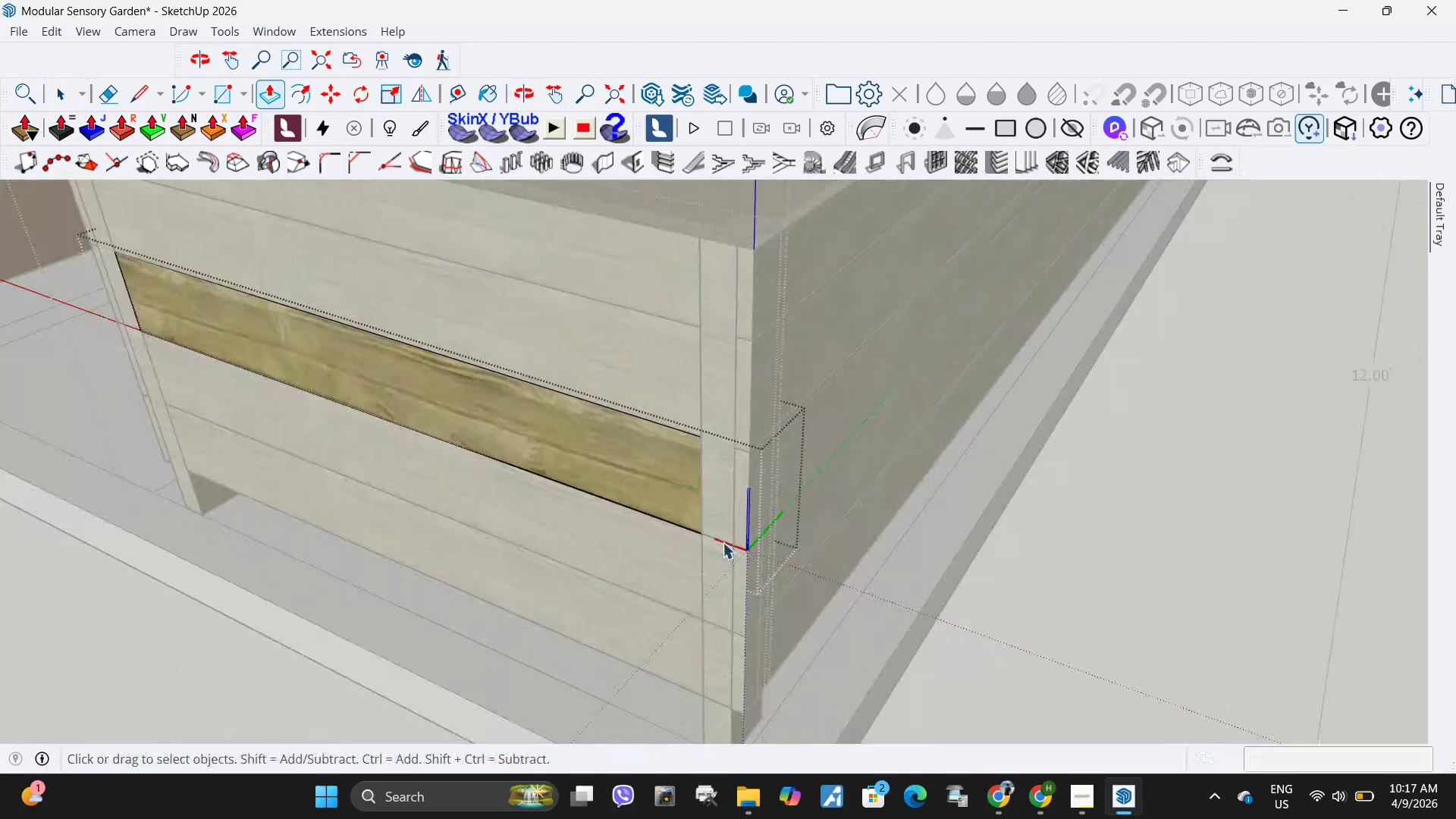 
double_click([717, 570])
 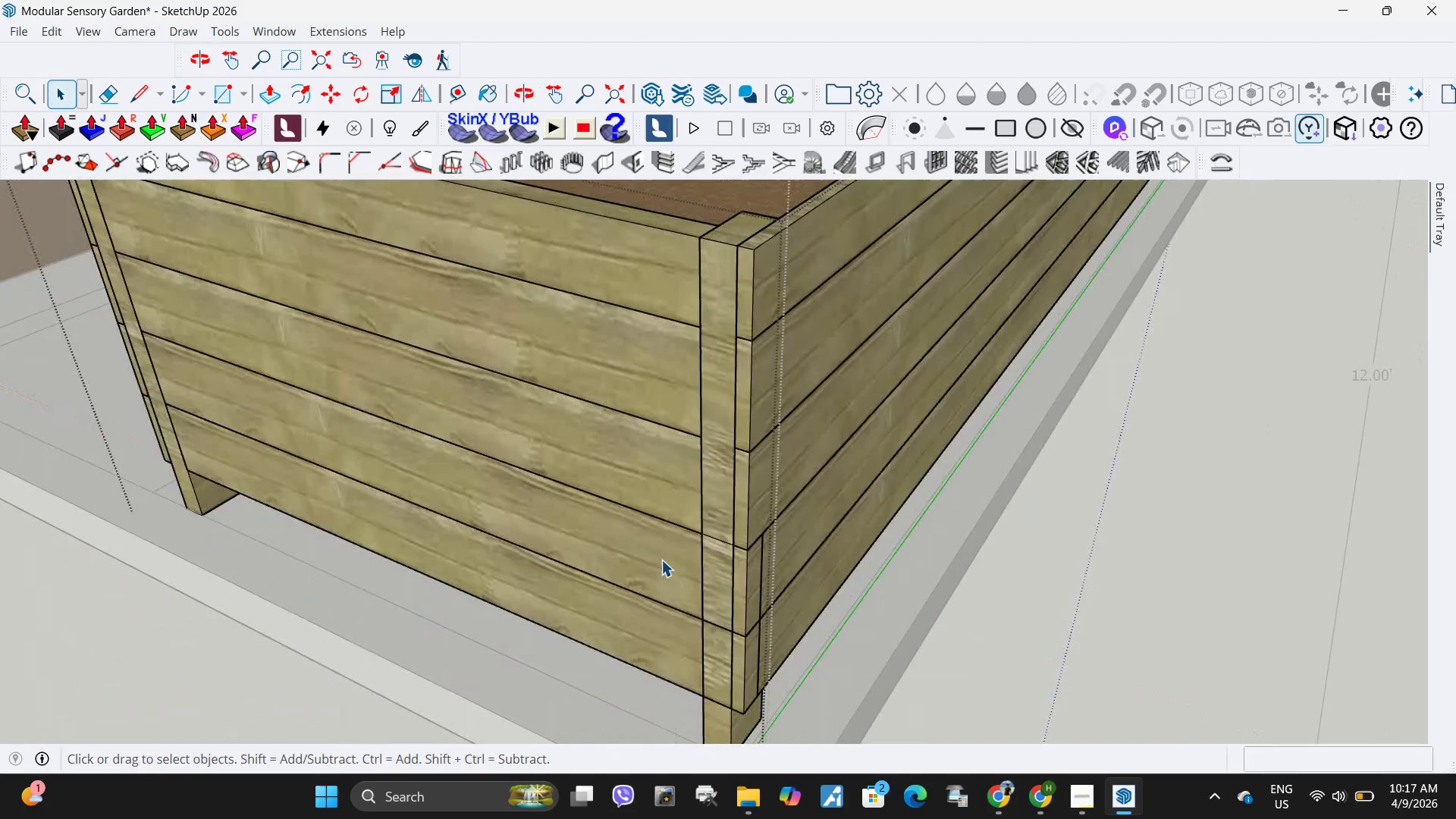 
double_click([661, 559])
 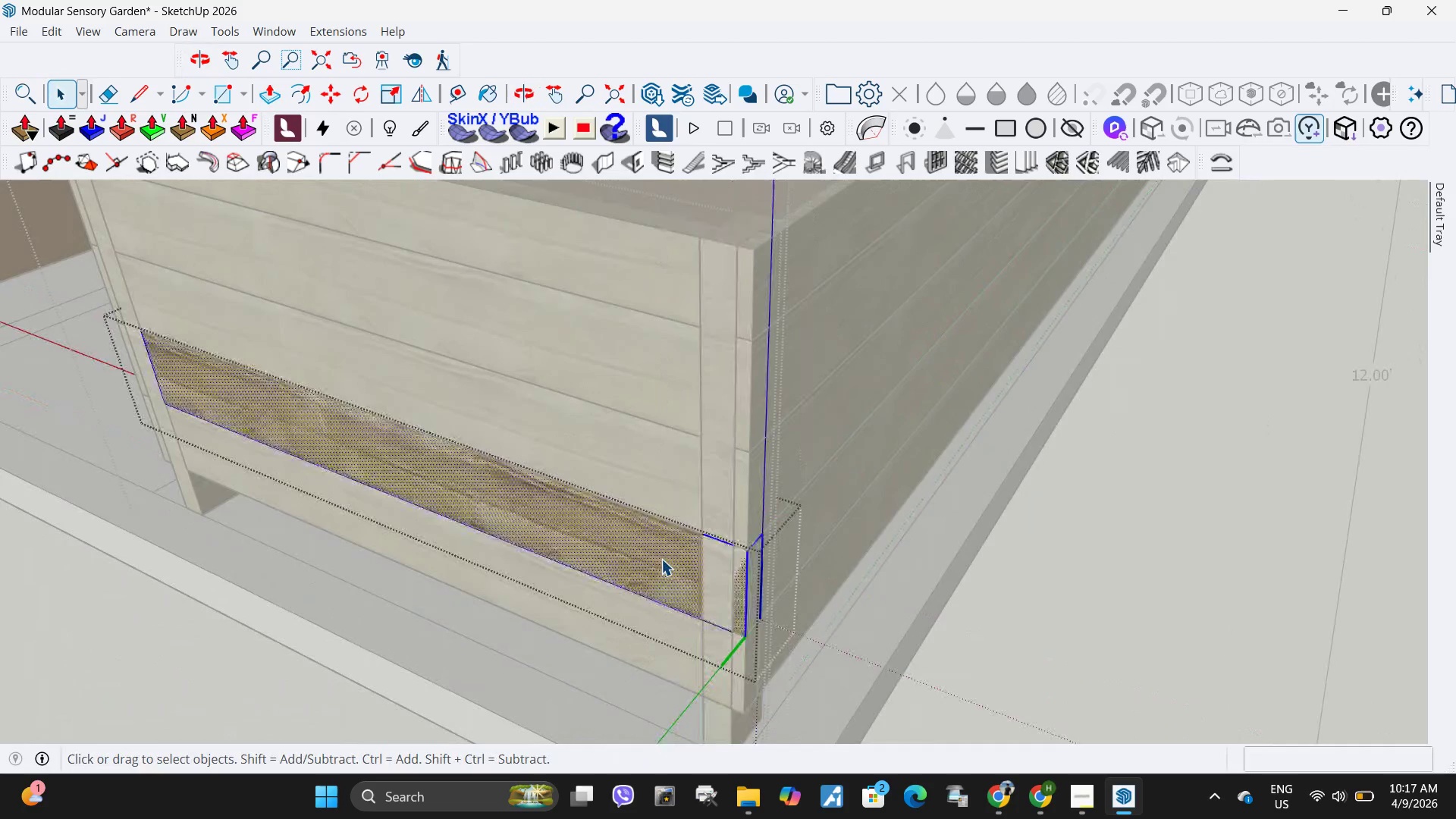 
triple_click([661, 559])
 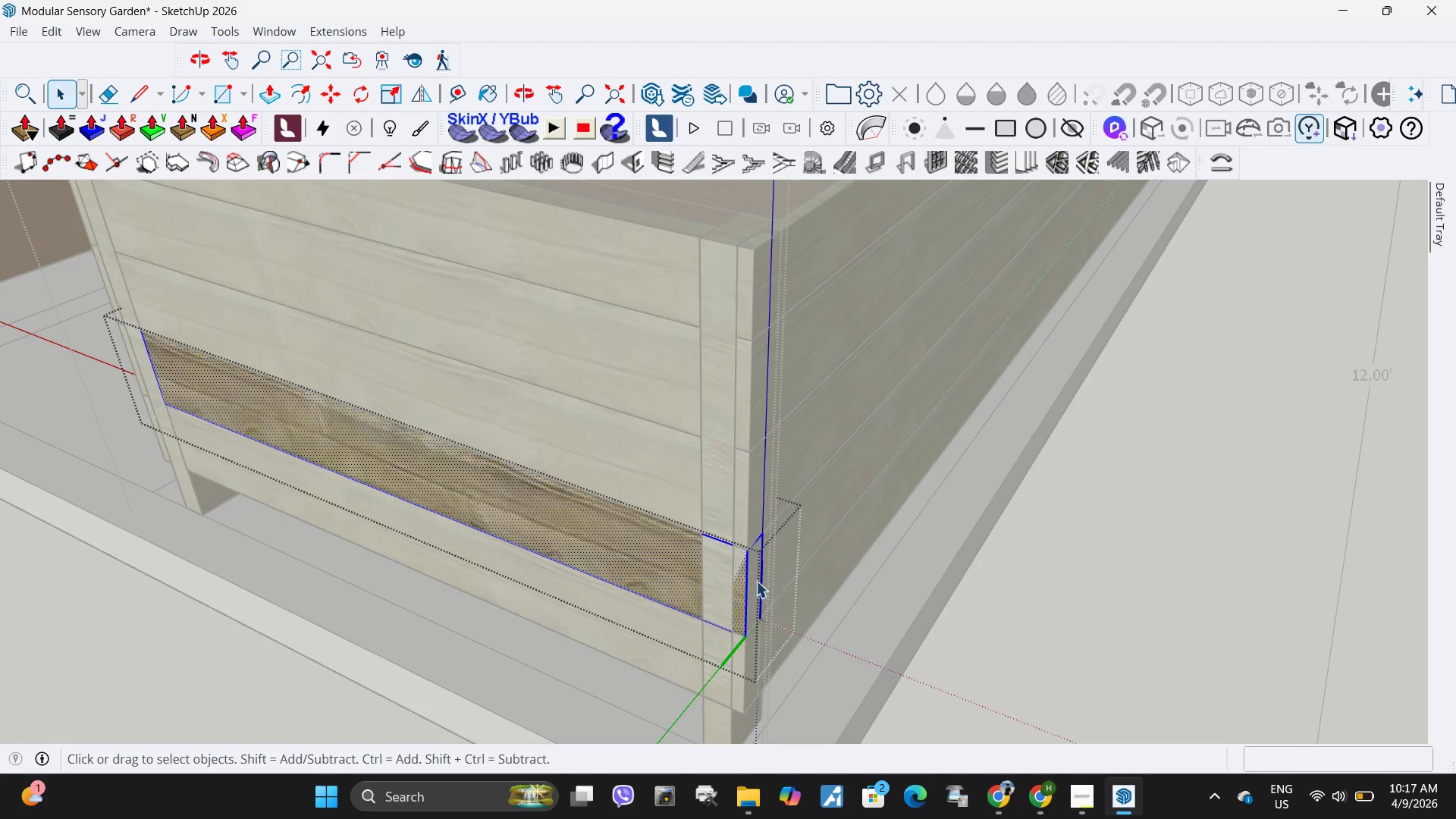 
left_click([756, 581])
 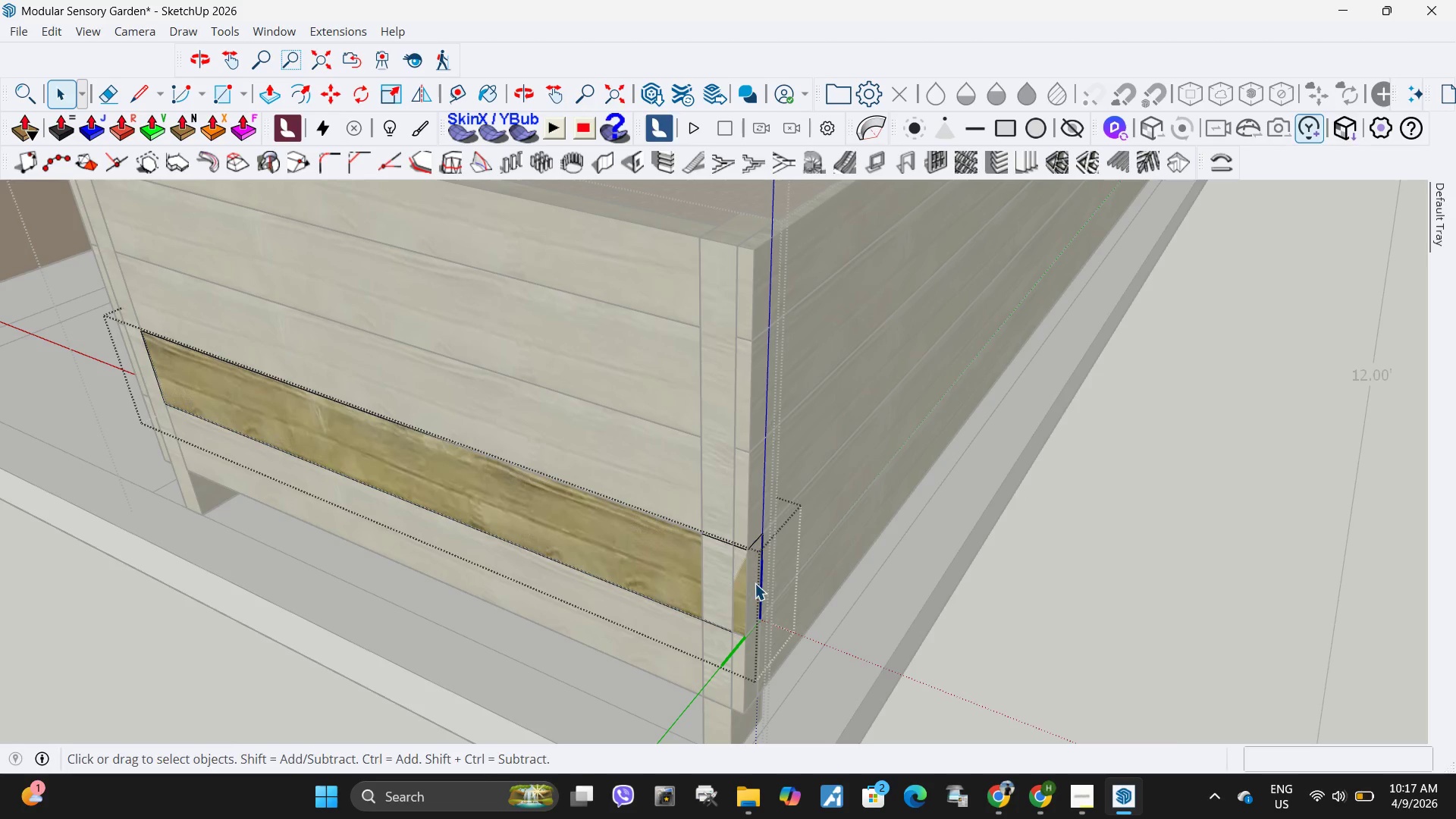 
key(P)
 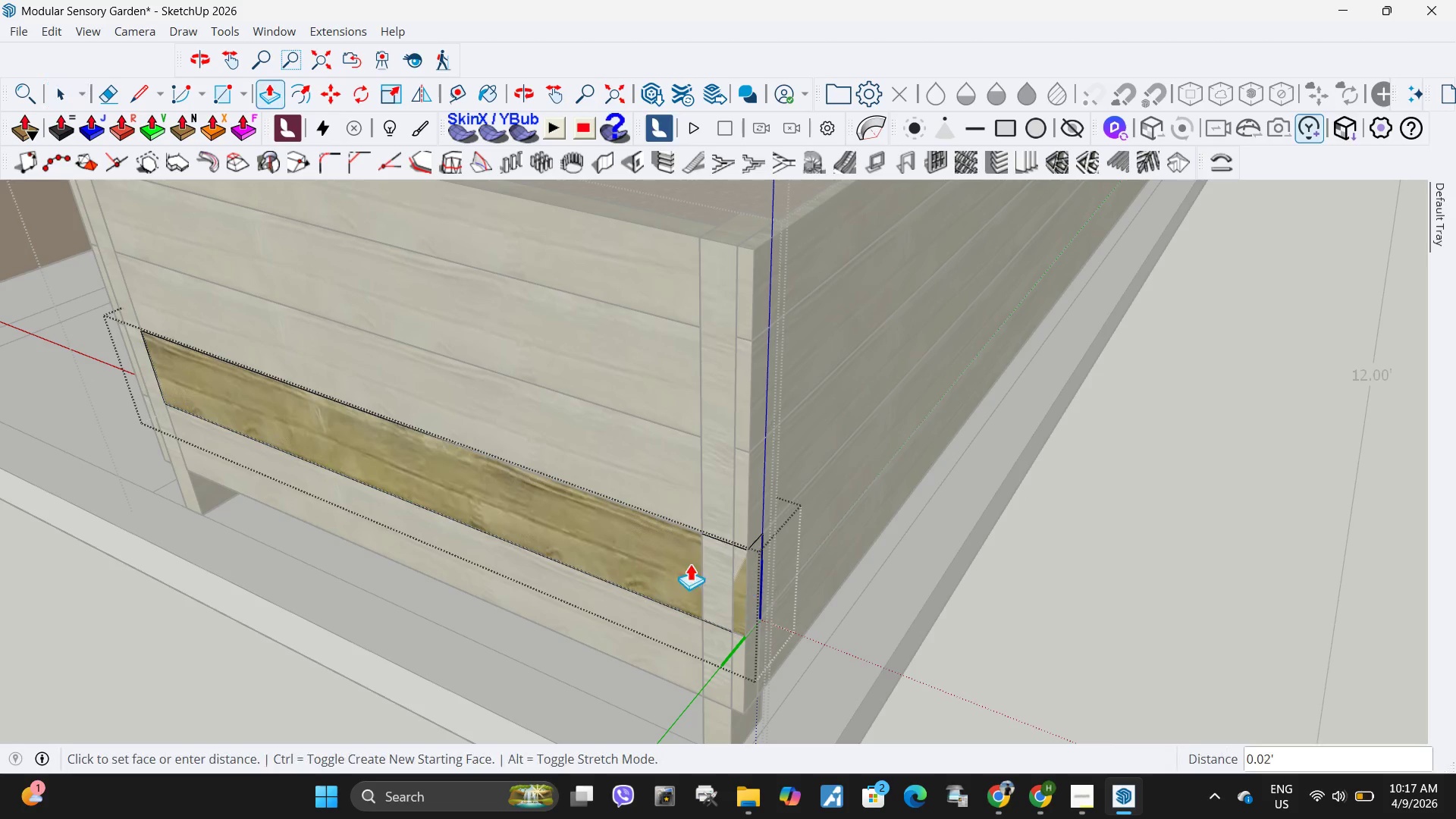 
left_click([755, 583])
 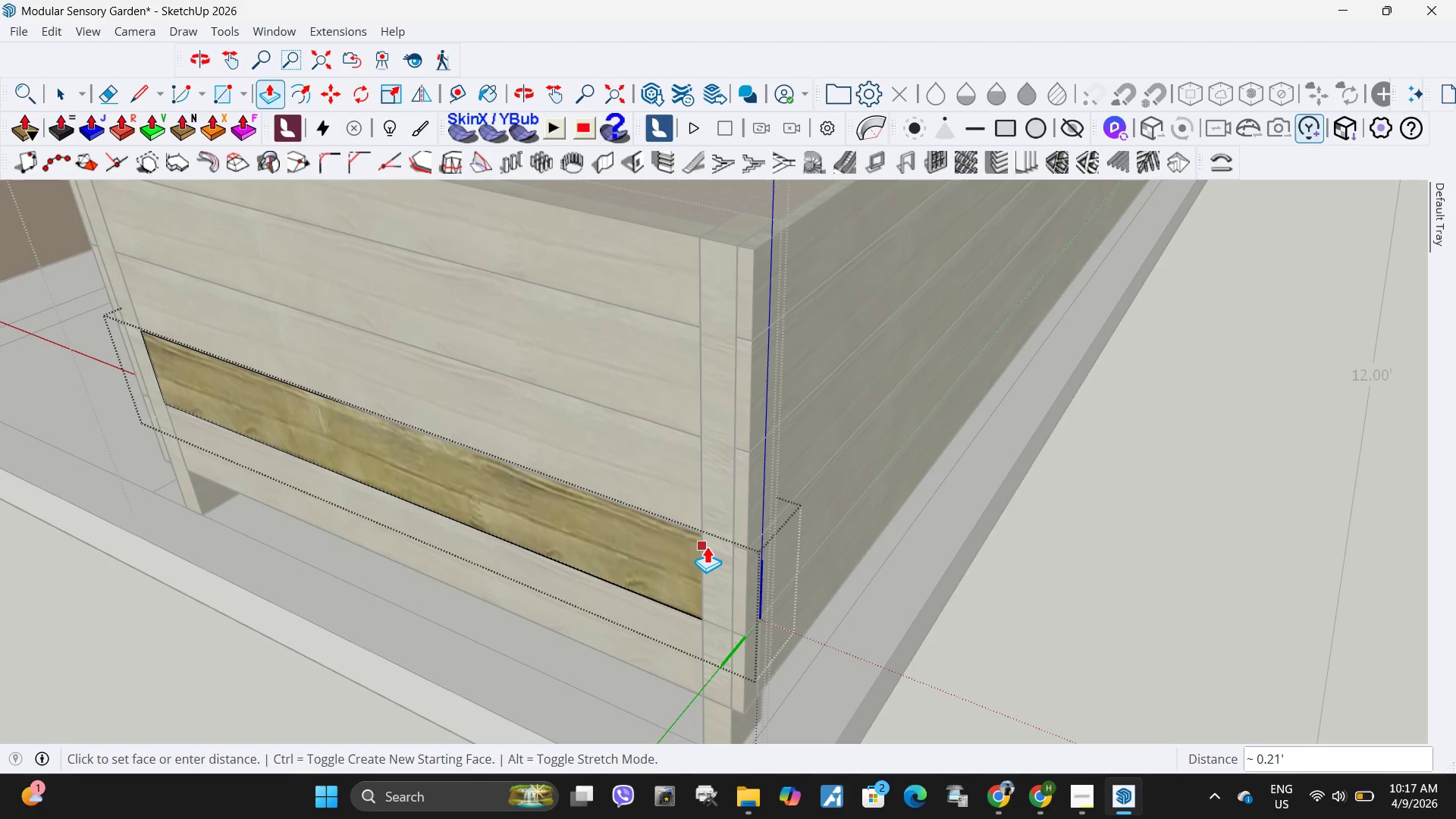 
left_click([707, 546])
 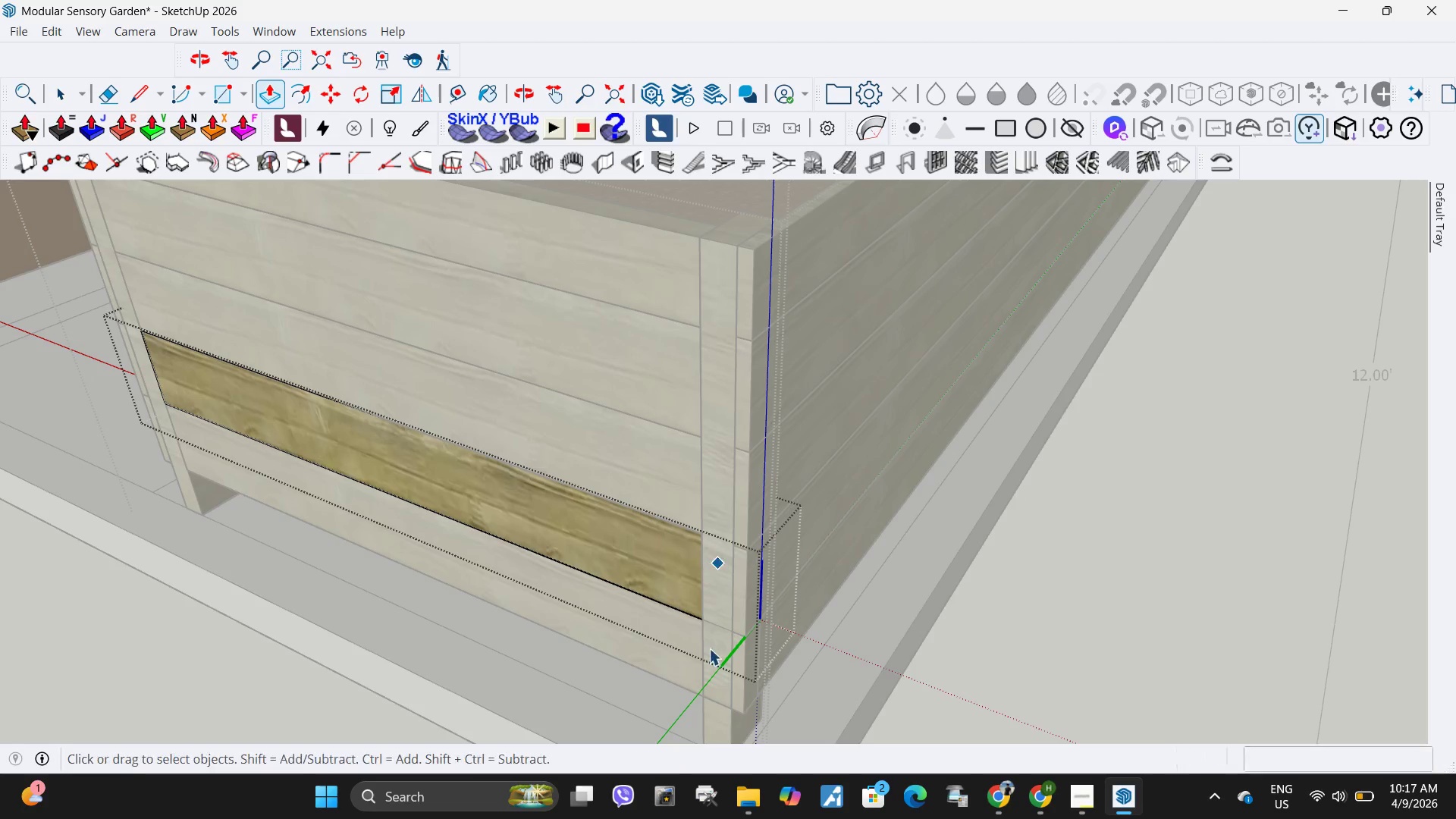 
key(Space)
 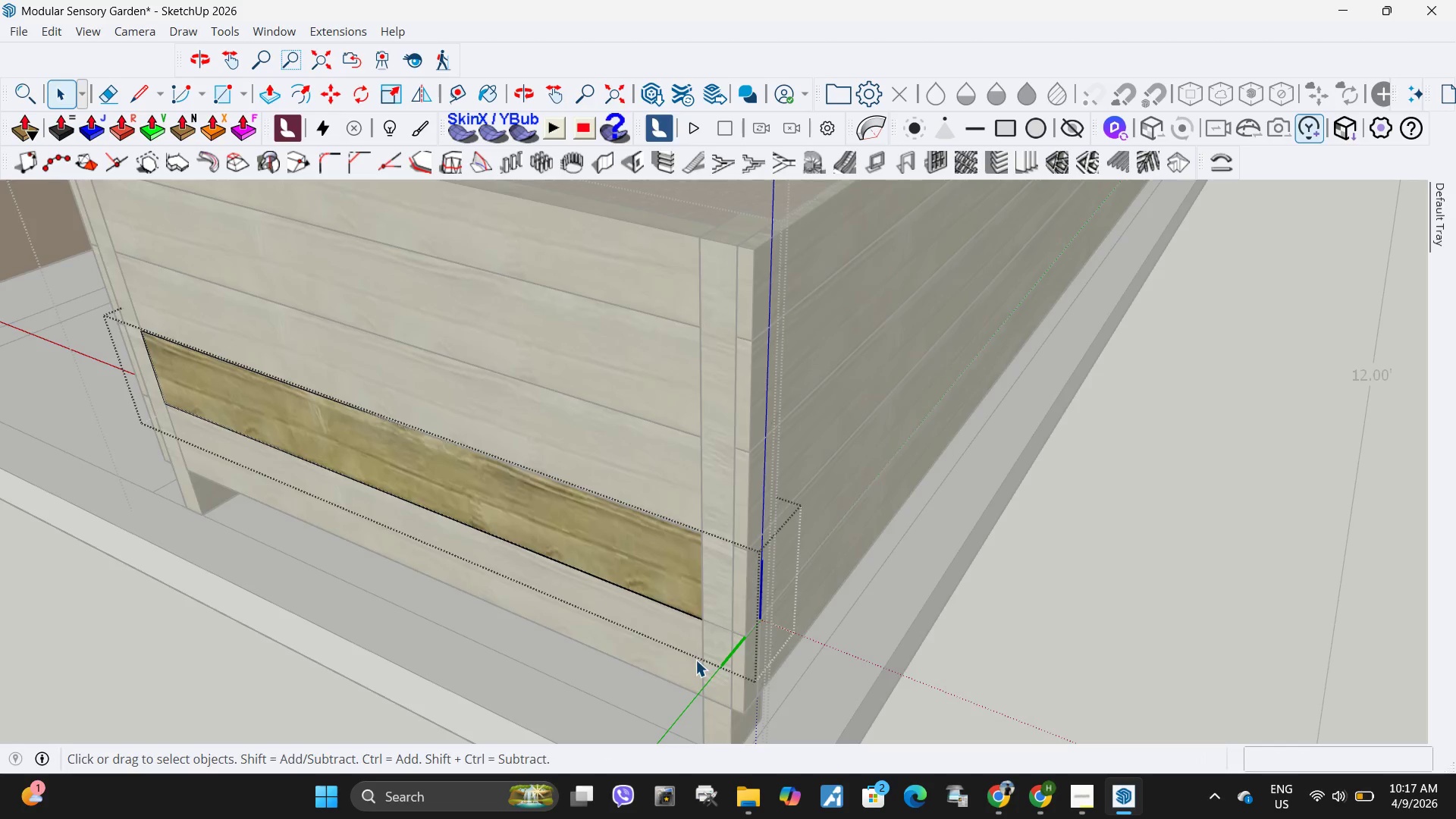 
key(Escape)
 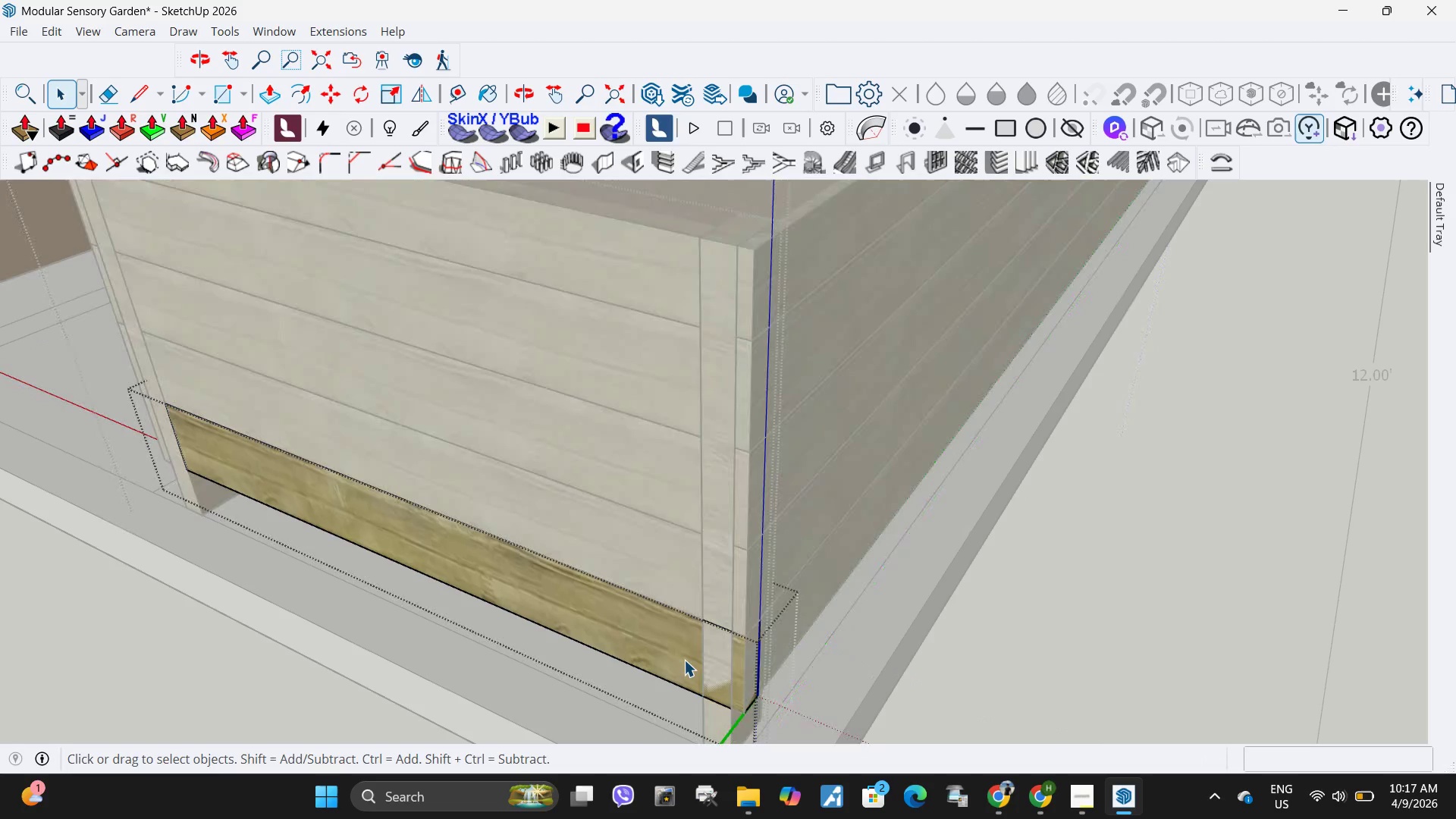 
double_click([684, 660])
 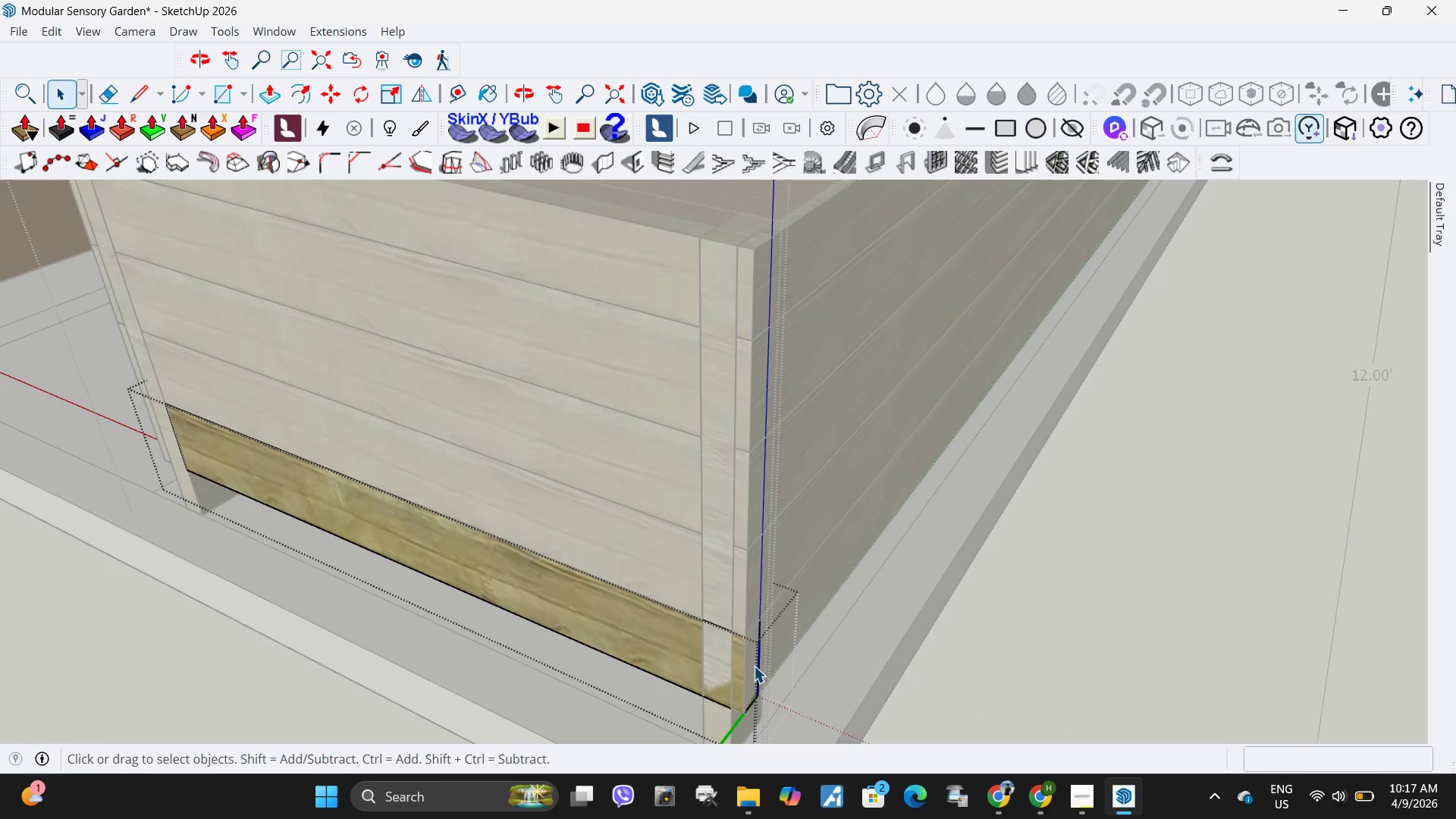 
key(P)
 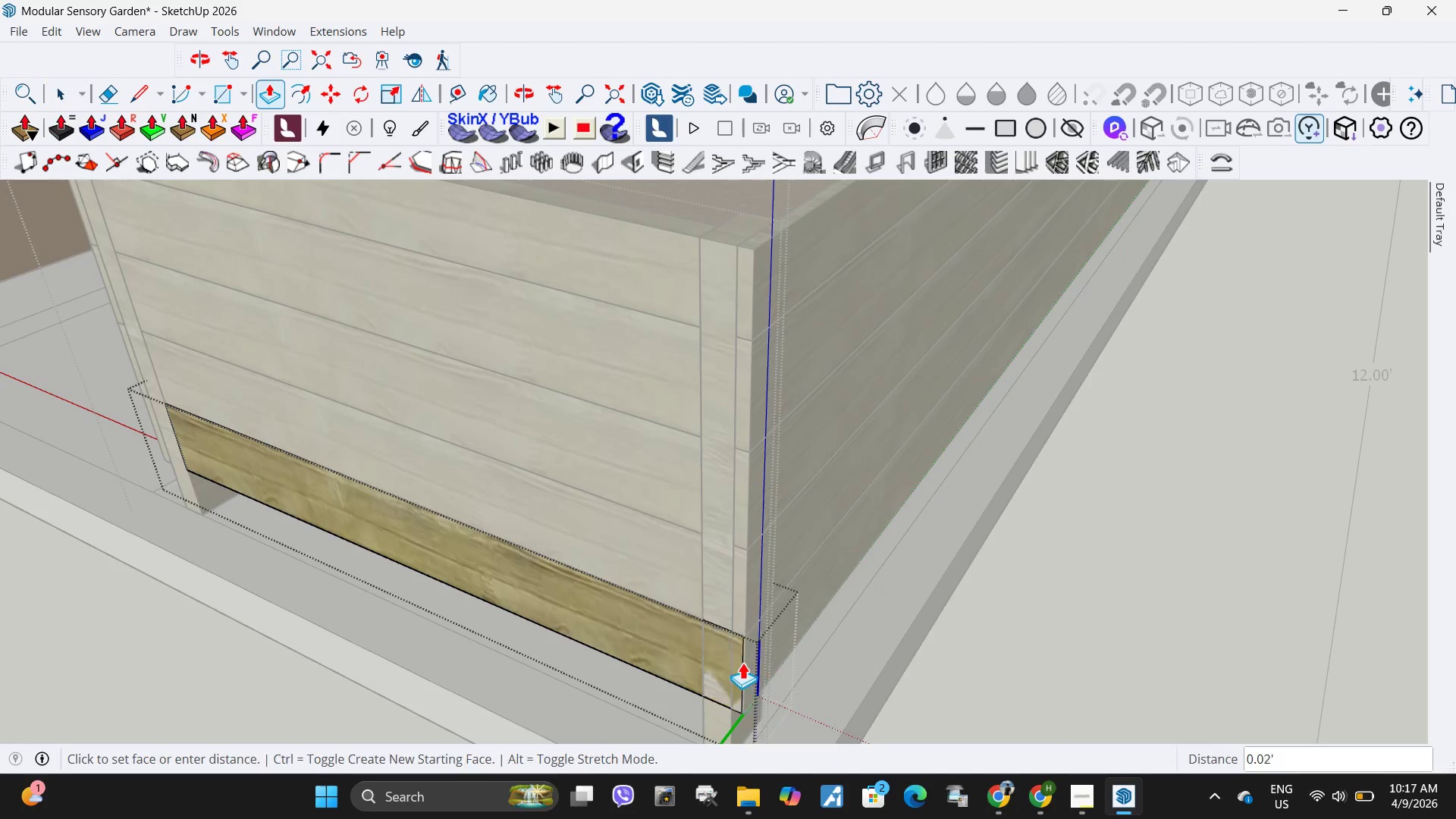 
left_click([753, 667])
 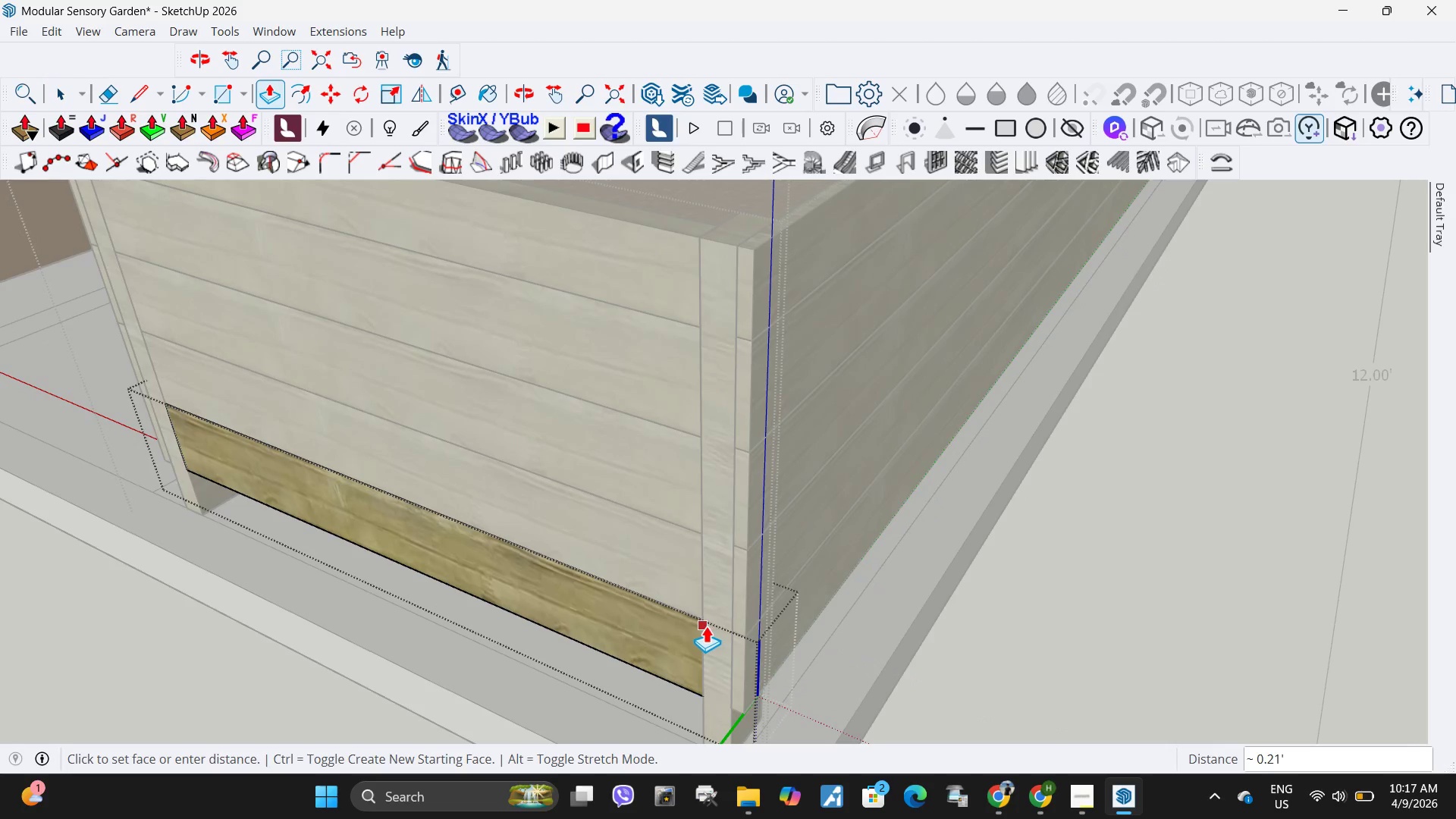 
left_click([706, 626])
 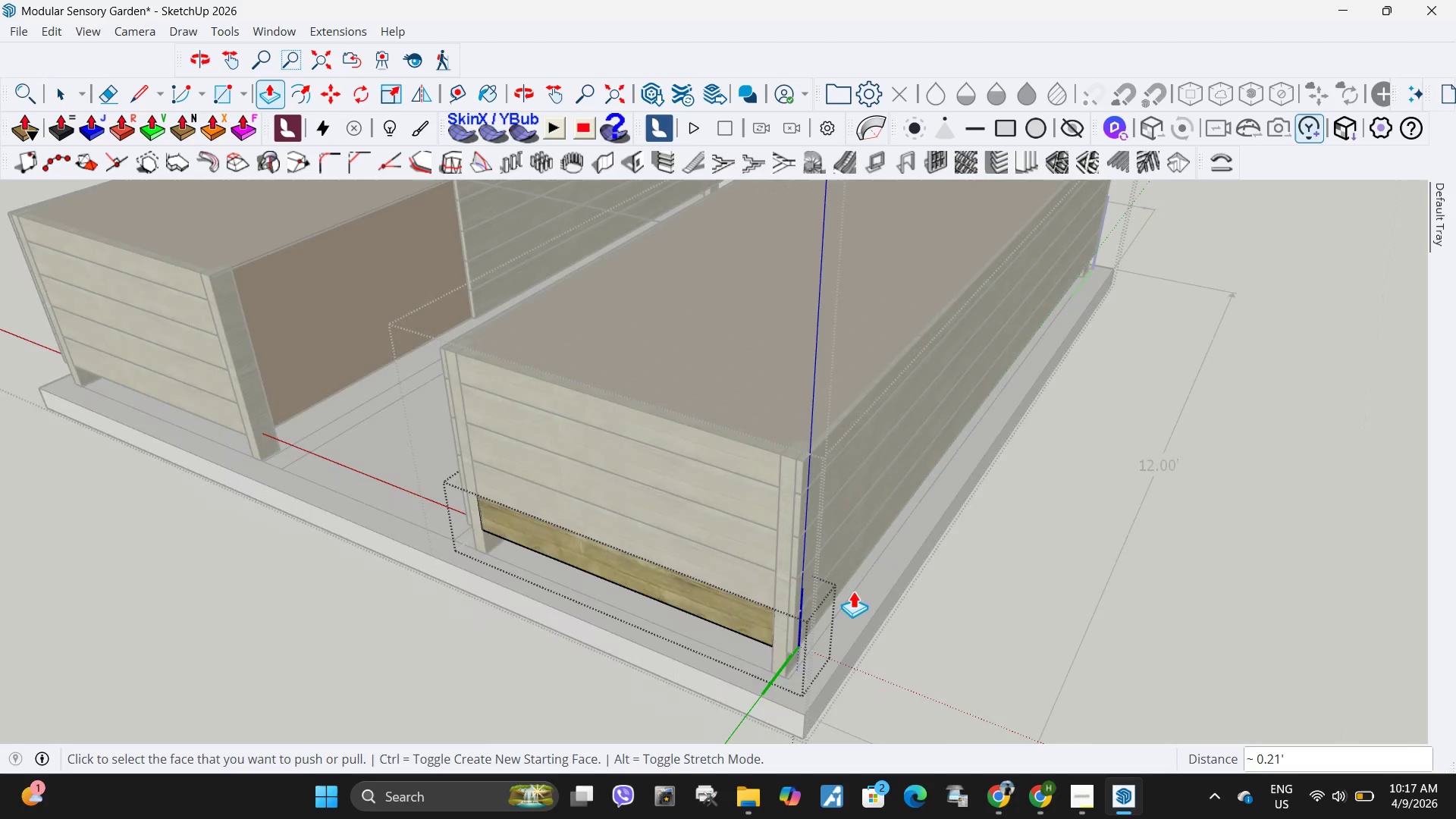 
key(Space)
 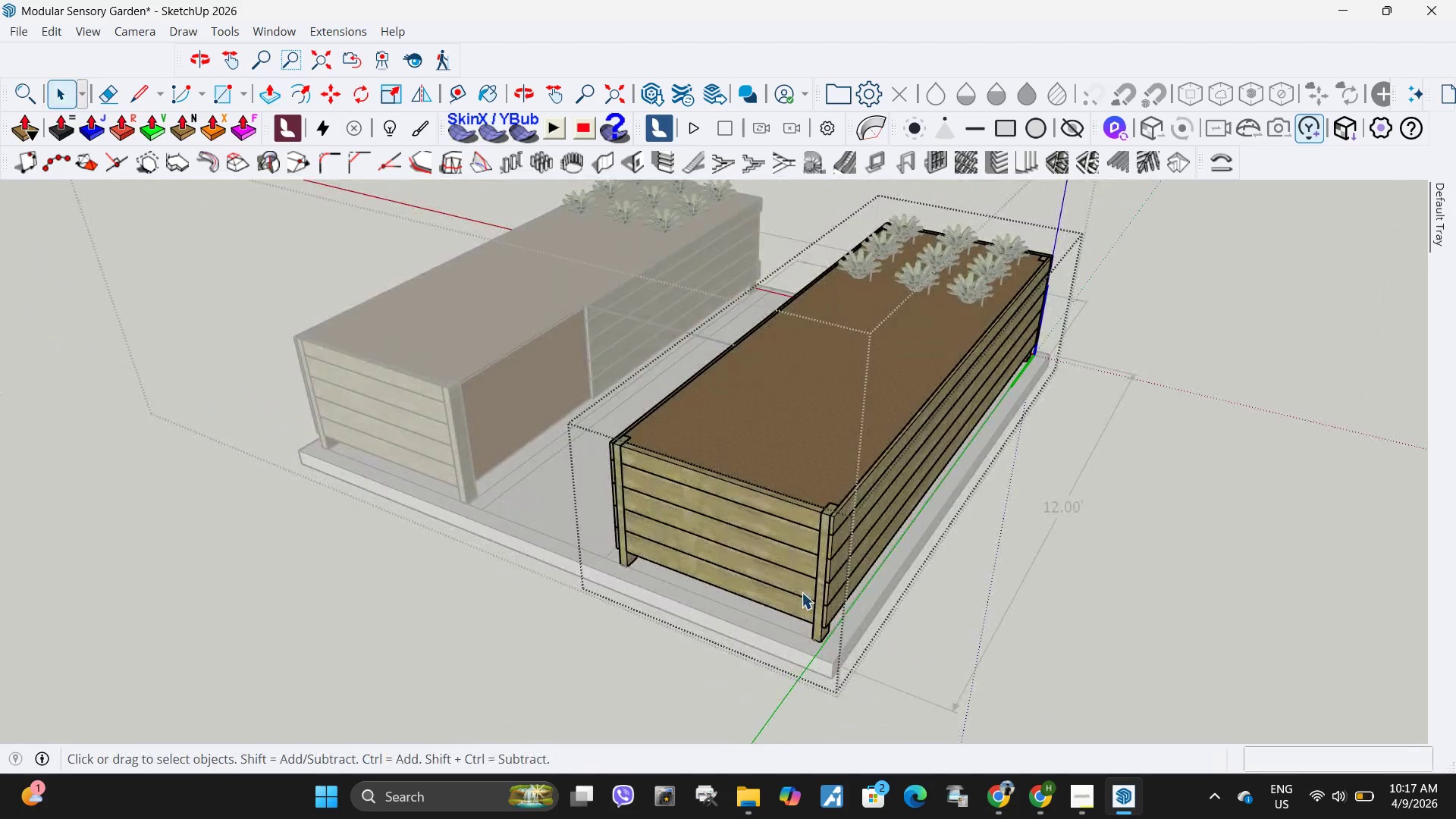 
key(Escape)
 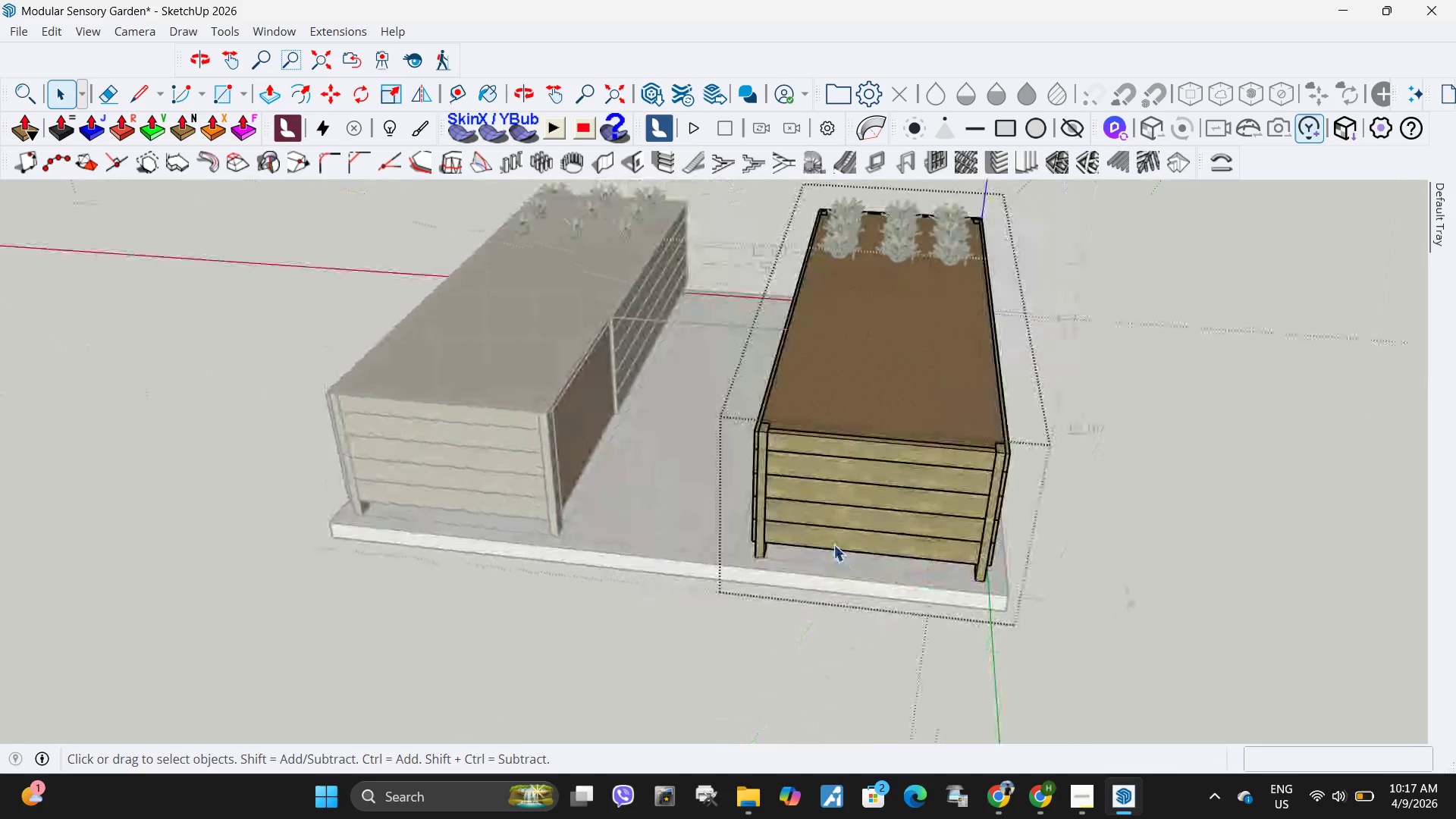 
scroll: coordinate [874, 589], scroll_direction: down, amount: 12.0
 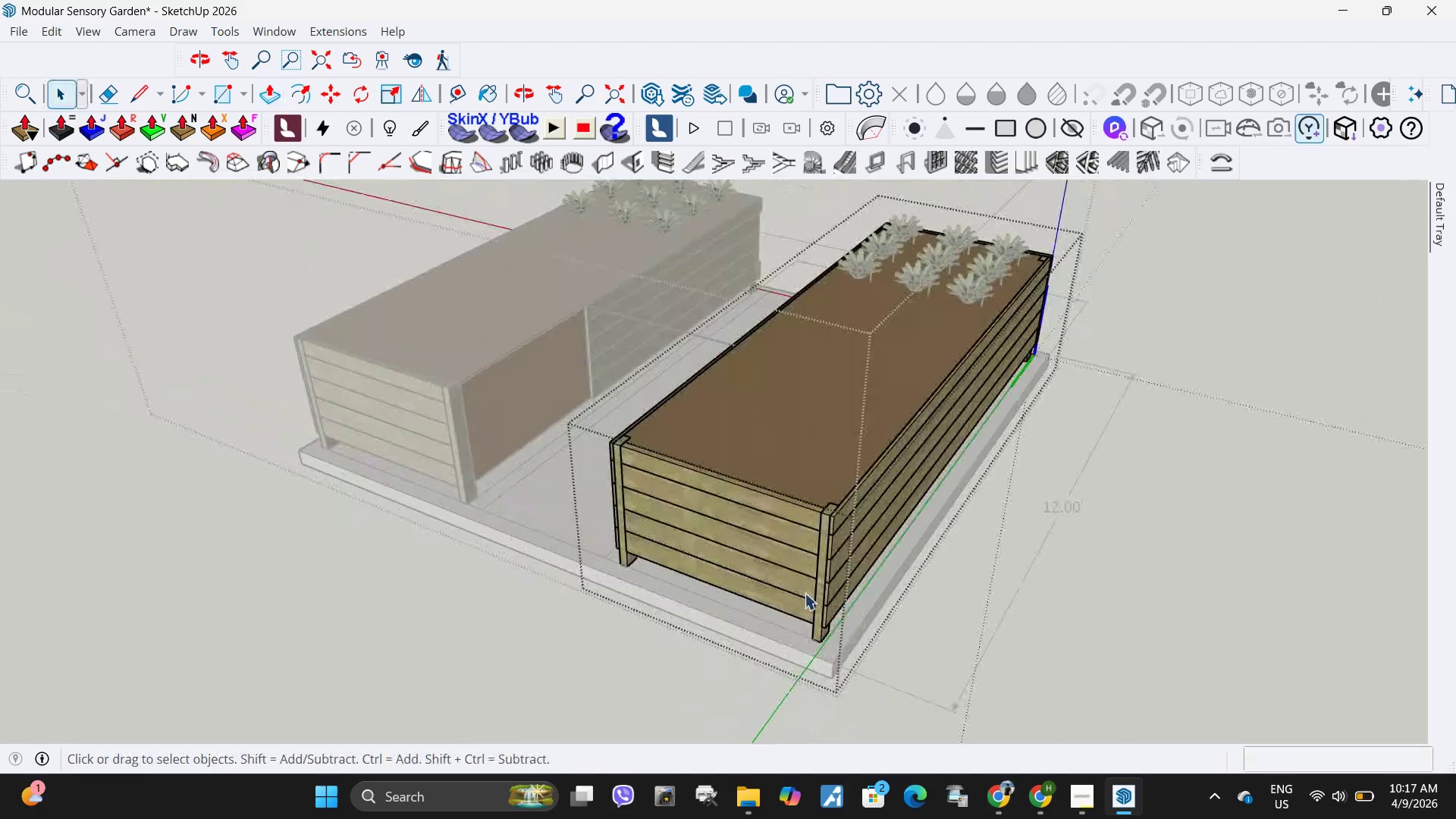 
left_click([833, 544])
 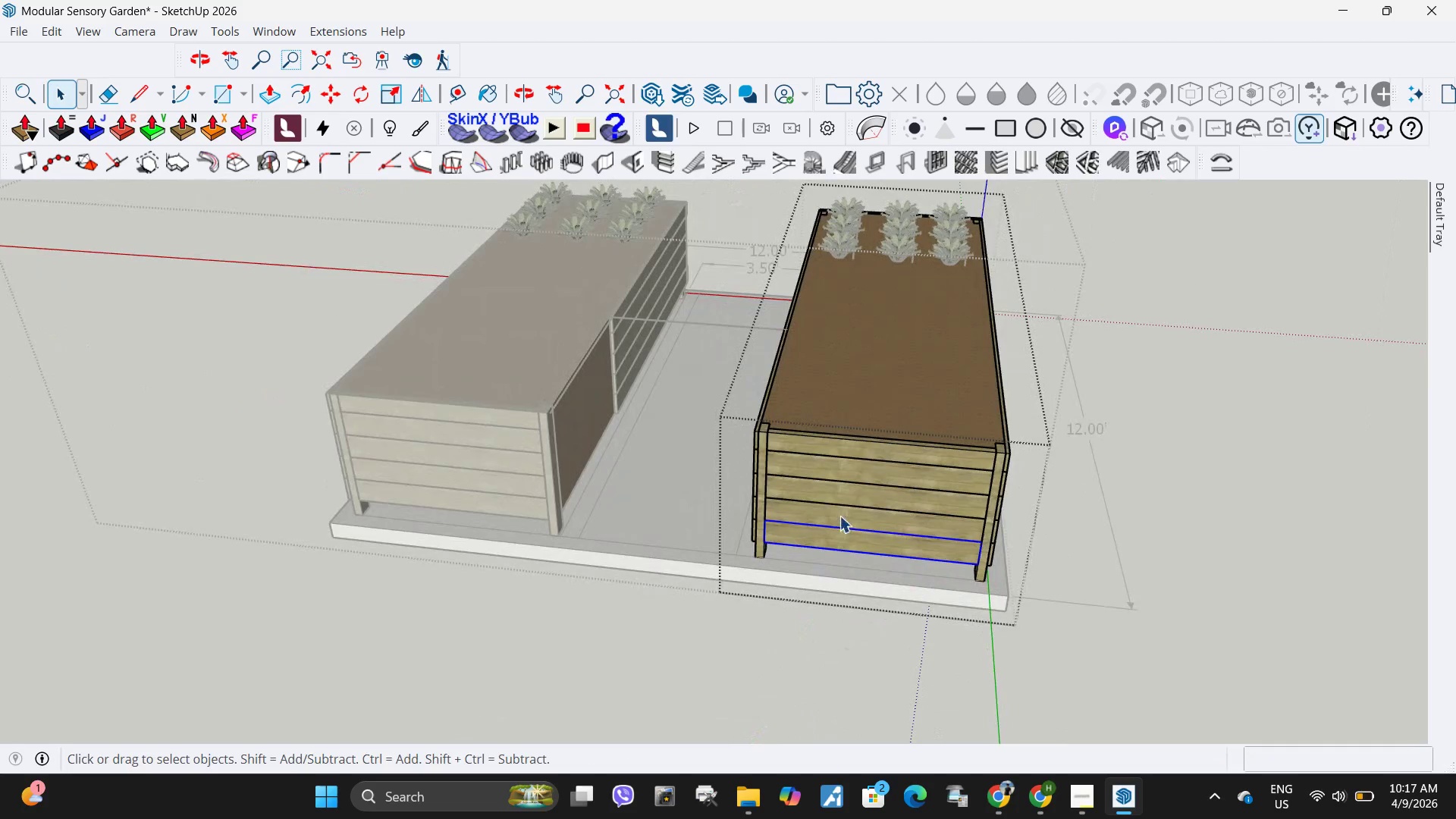 
hold_key(key=ControlLeft, duration=1.5)
left_click([840, 500])
 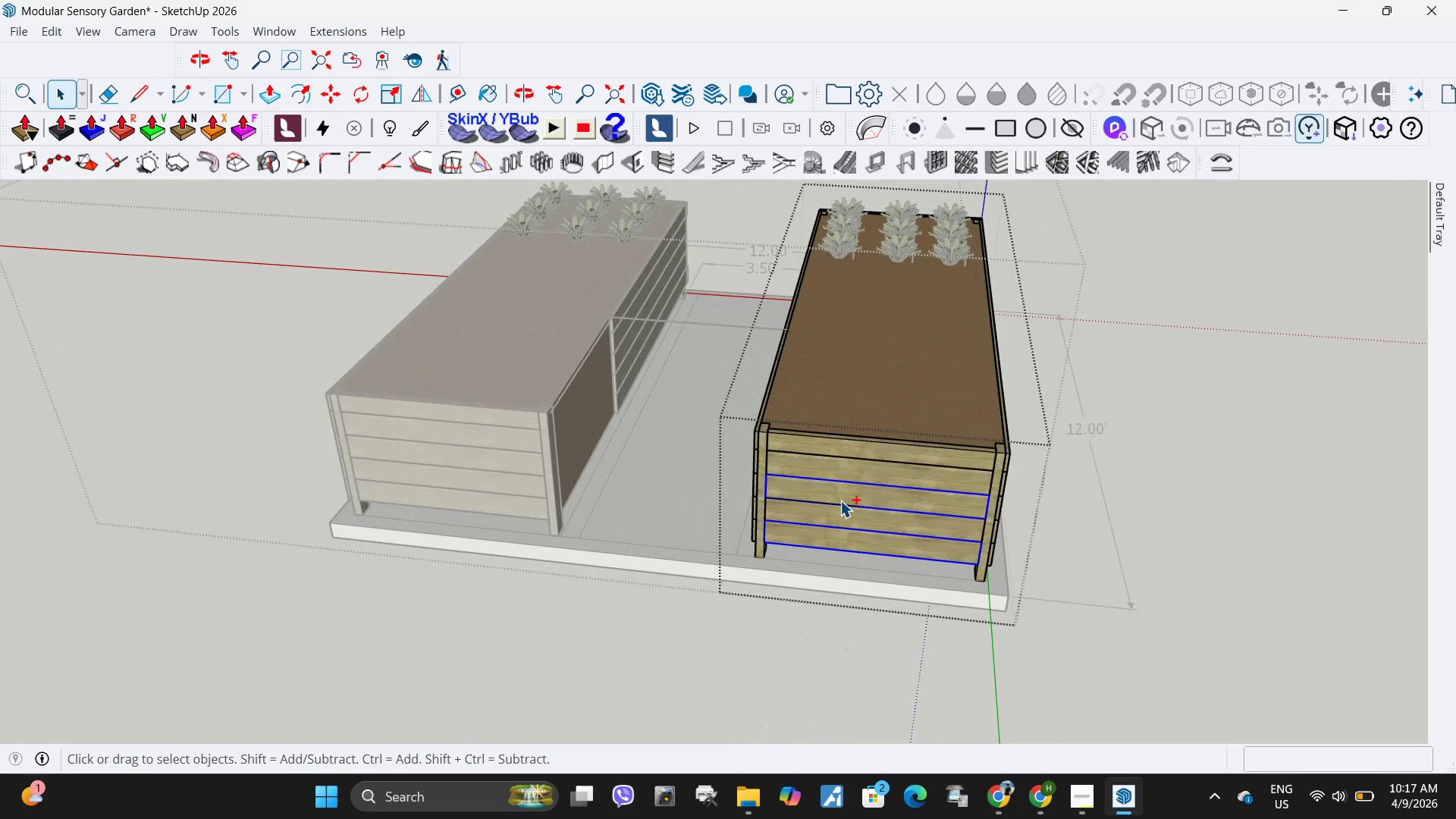 
hold_key(key=ControlLeft, duration=1.52)
 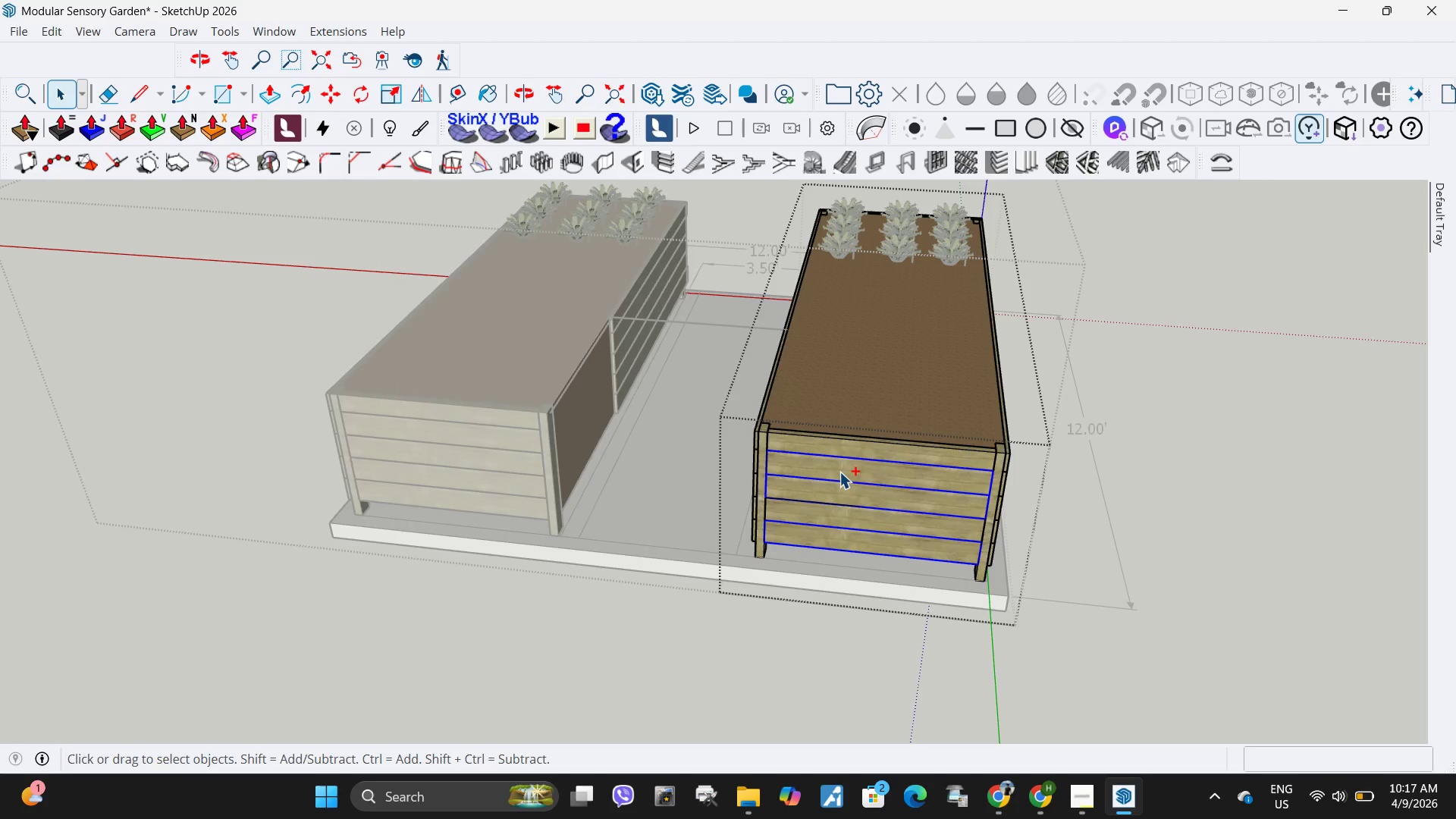 
hold_key(key=ControlLeft, duration=1.52)
left_click([839, 472])
 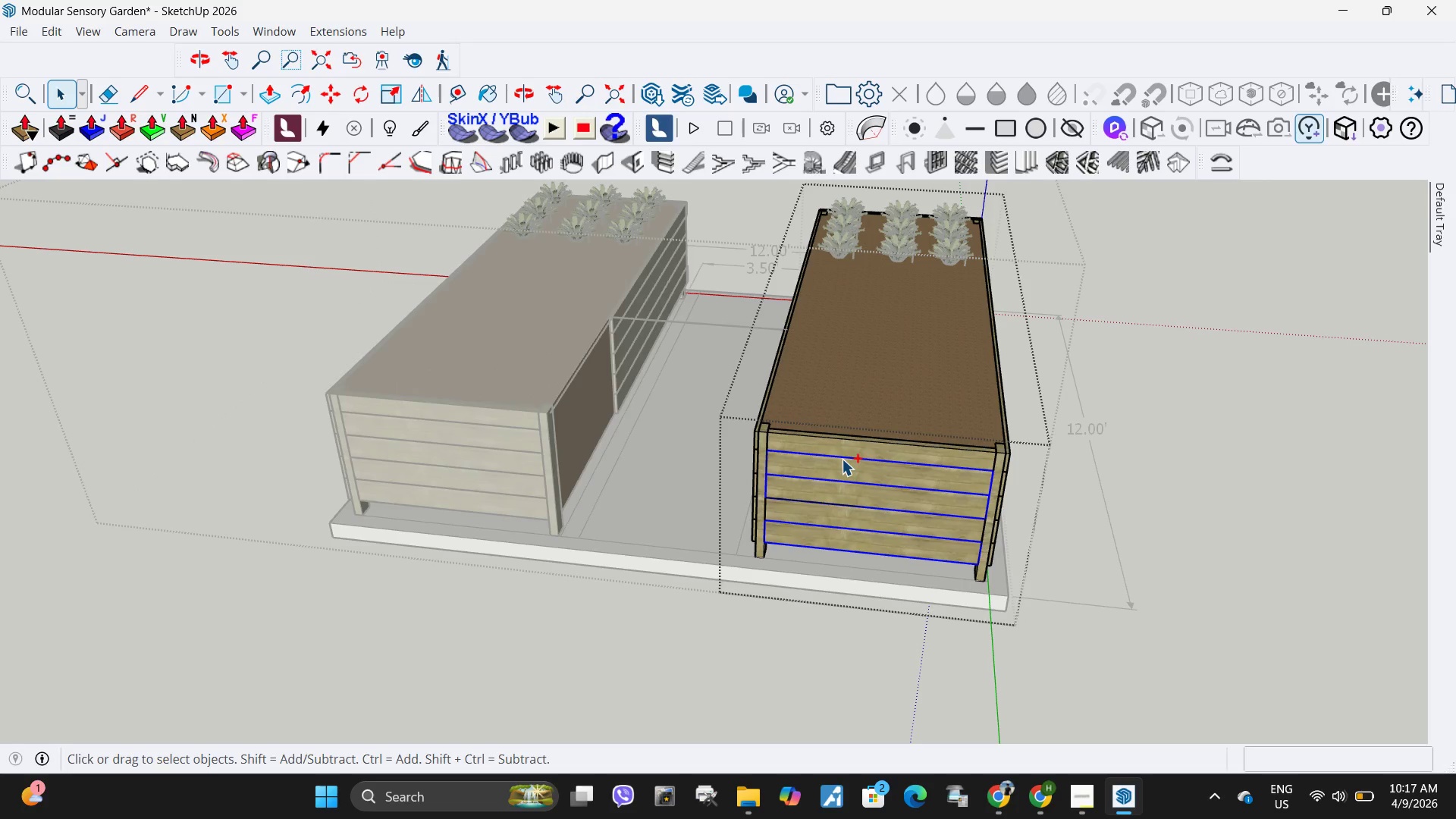 
left_click([842, 459])
 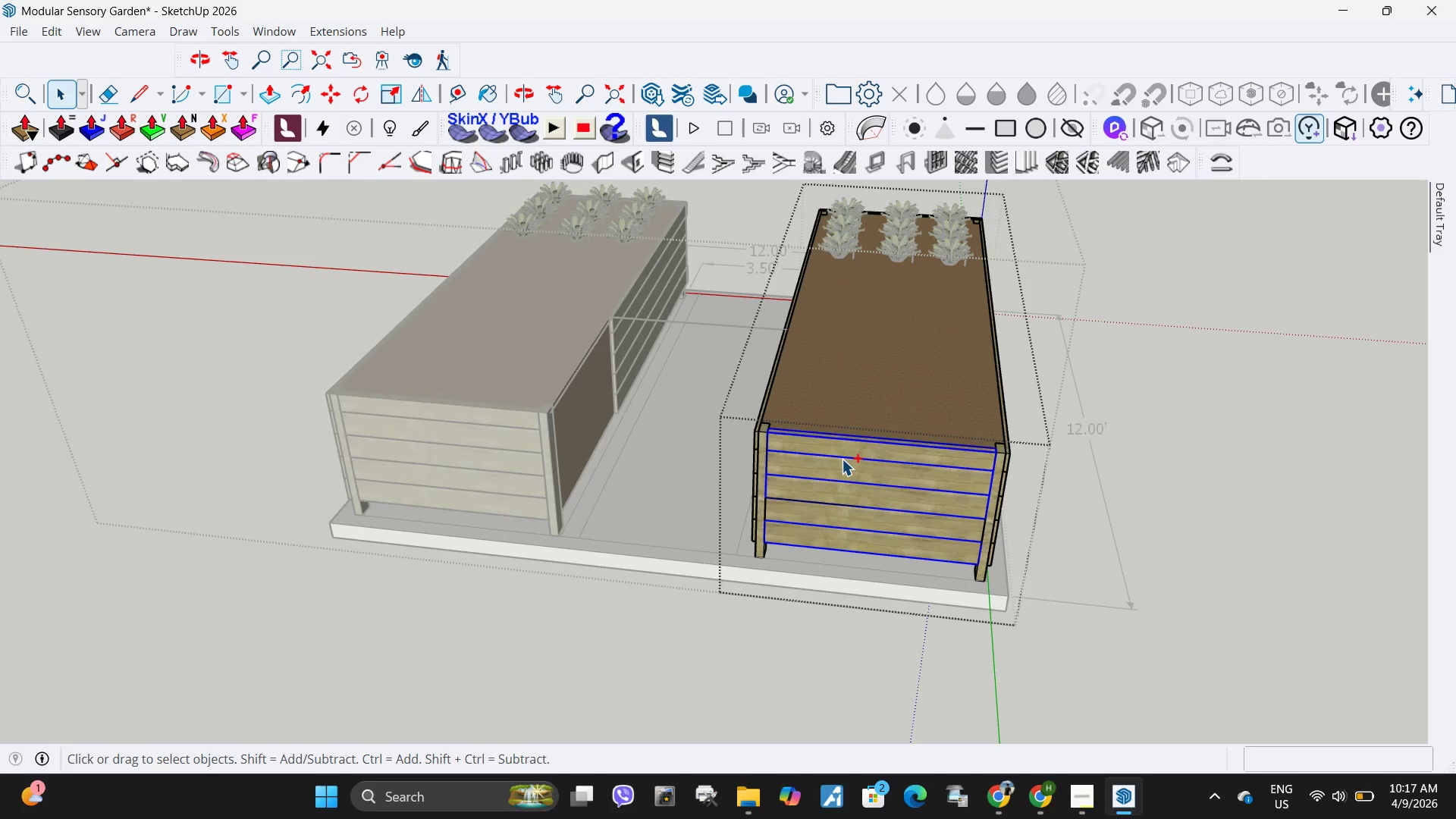 
hold_key(key=ControlLeft, duration=0.61)
 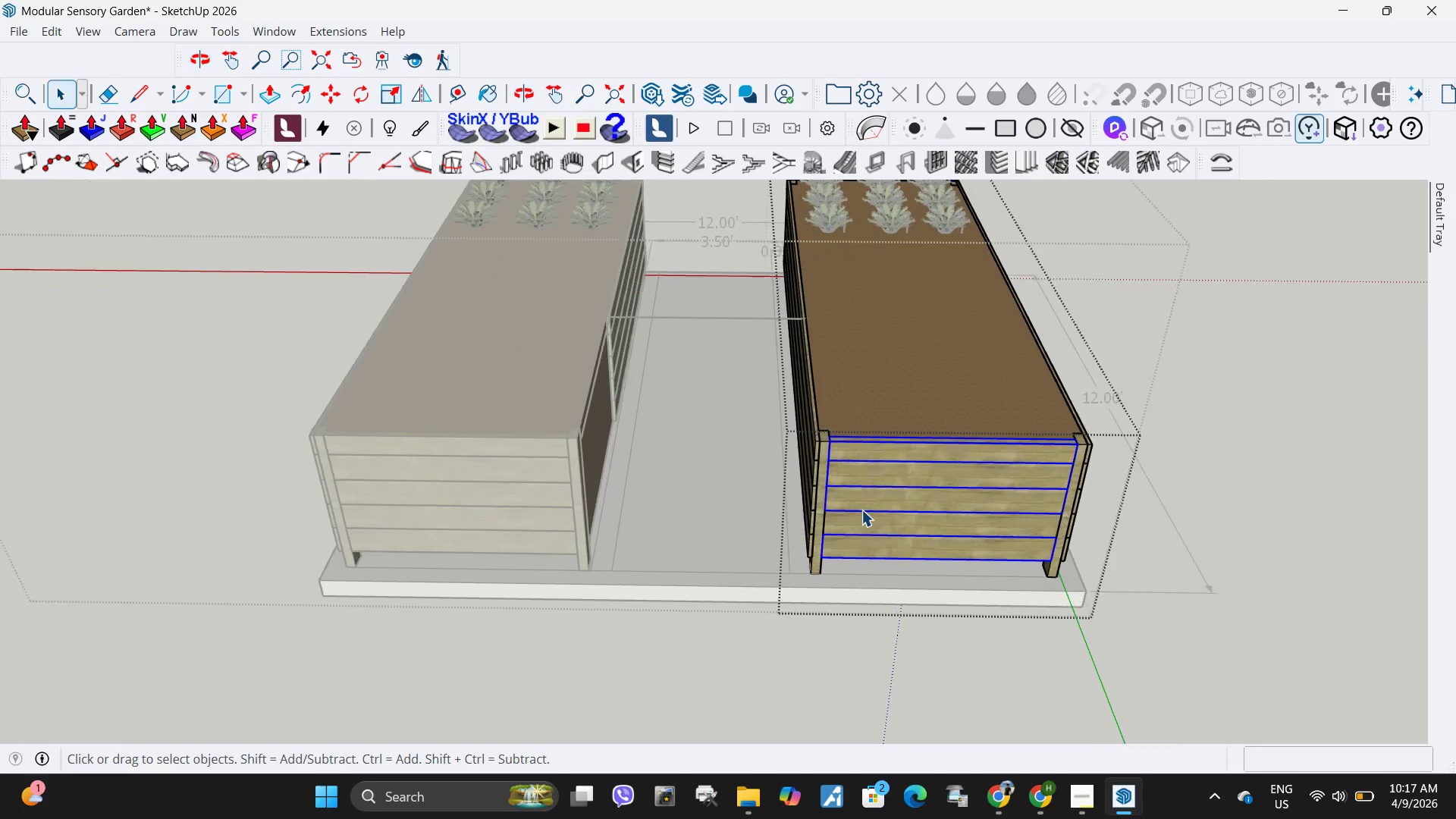 
scroll: coordinate [821, 570], scroll_direction: up, amount: 12.0
 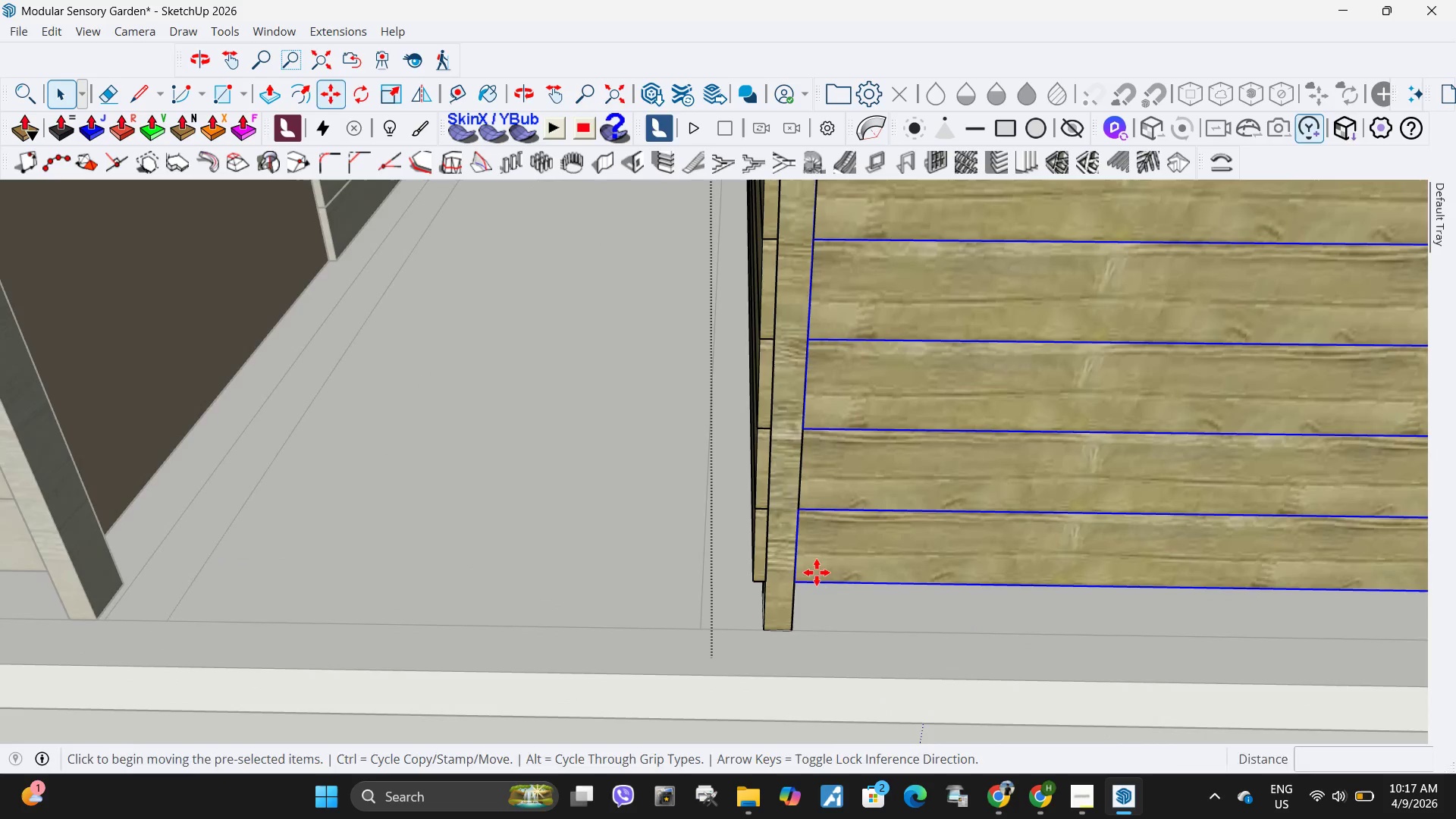 
key(M)
 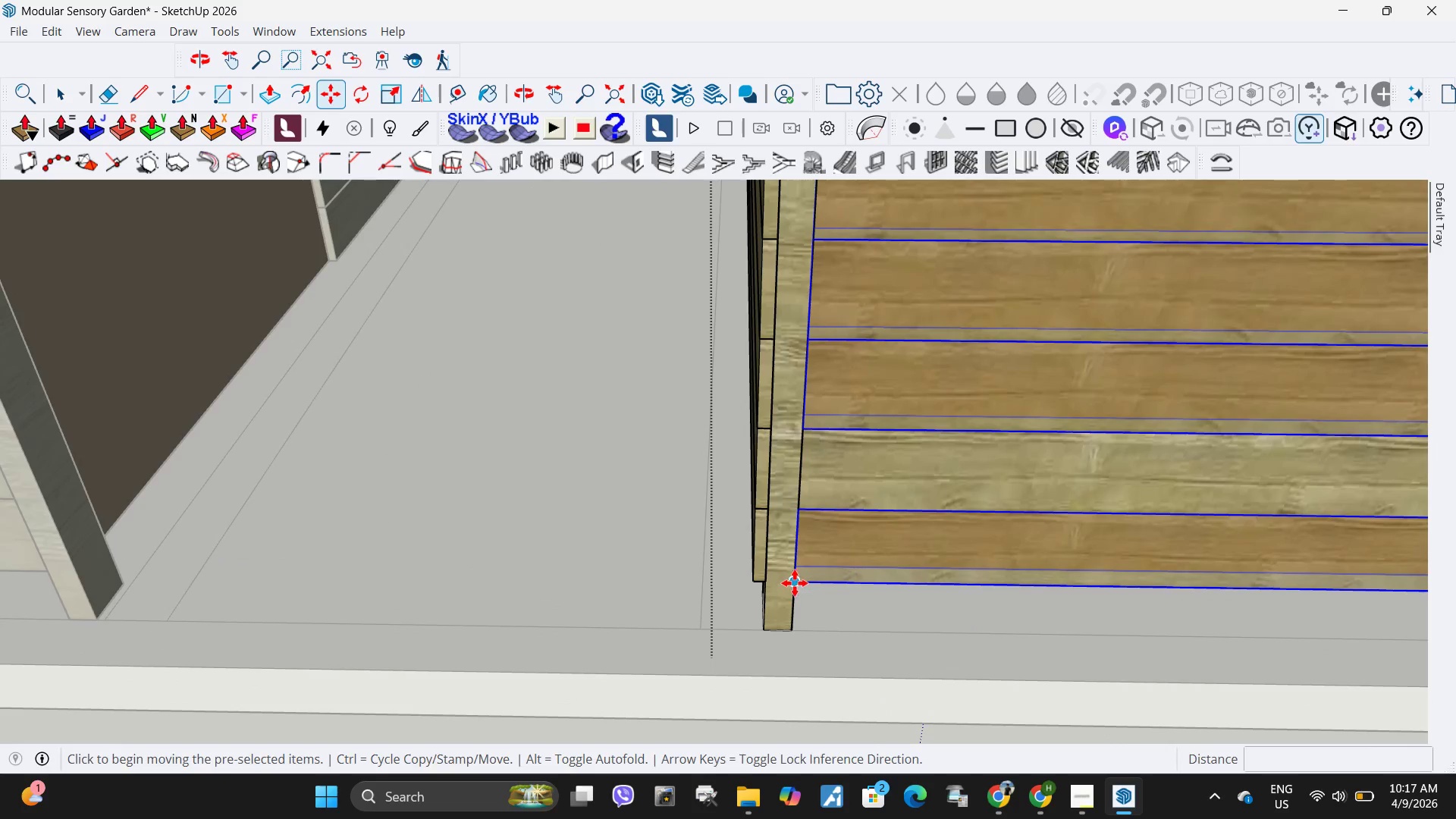 
left_click([795, 583])
 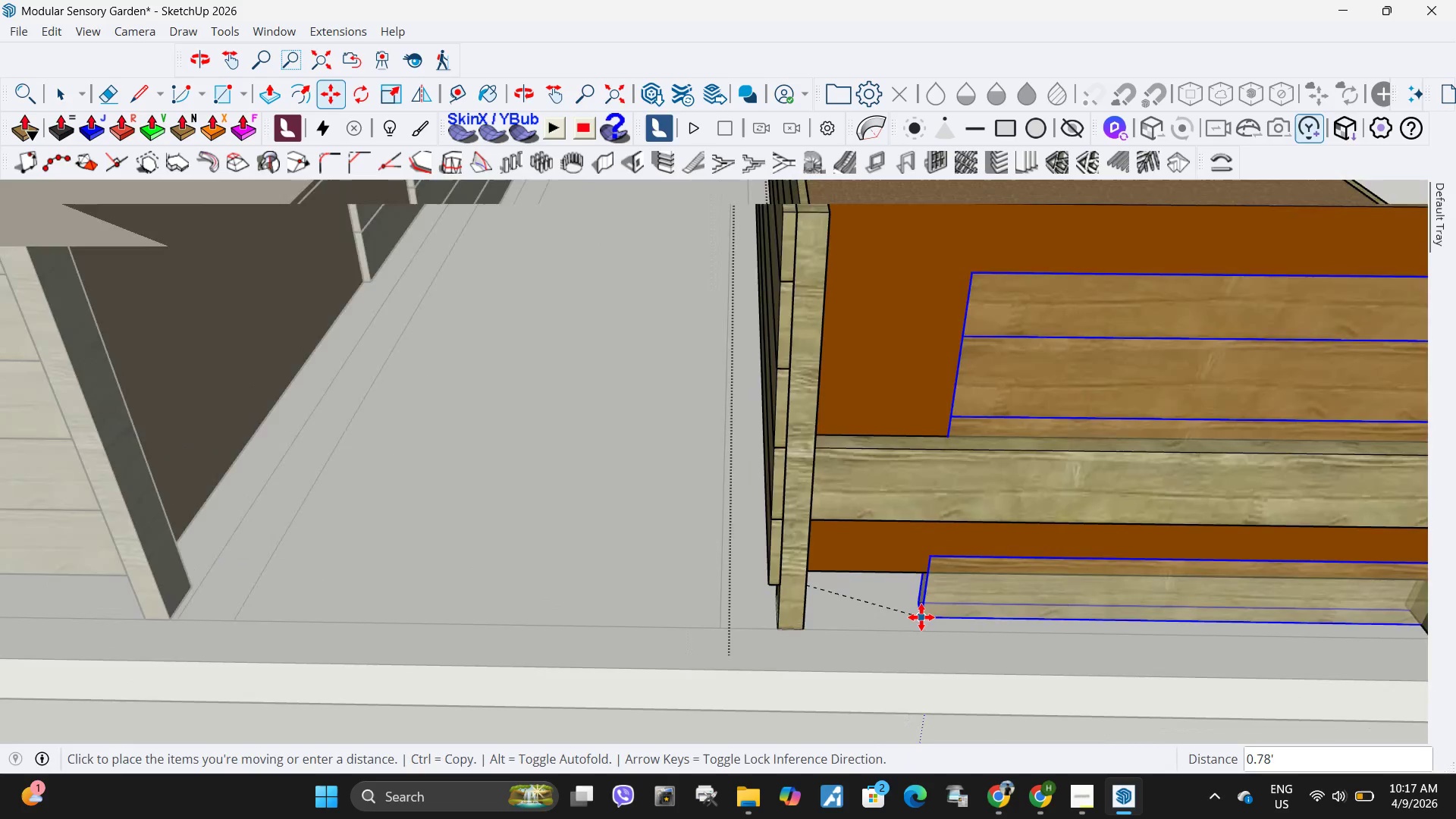 
scroll: coordinate [921, 617], scroll_direction: down, amount: 6.0
 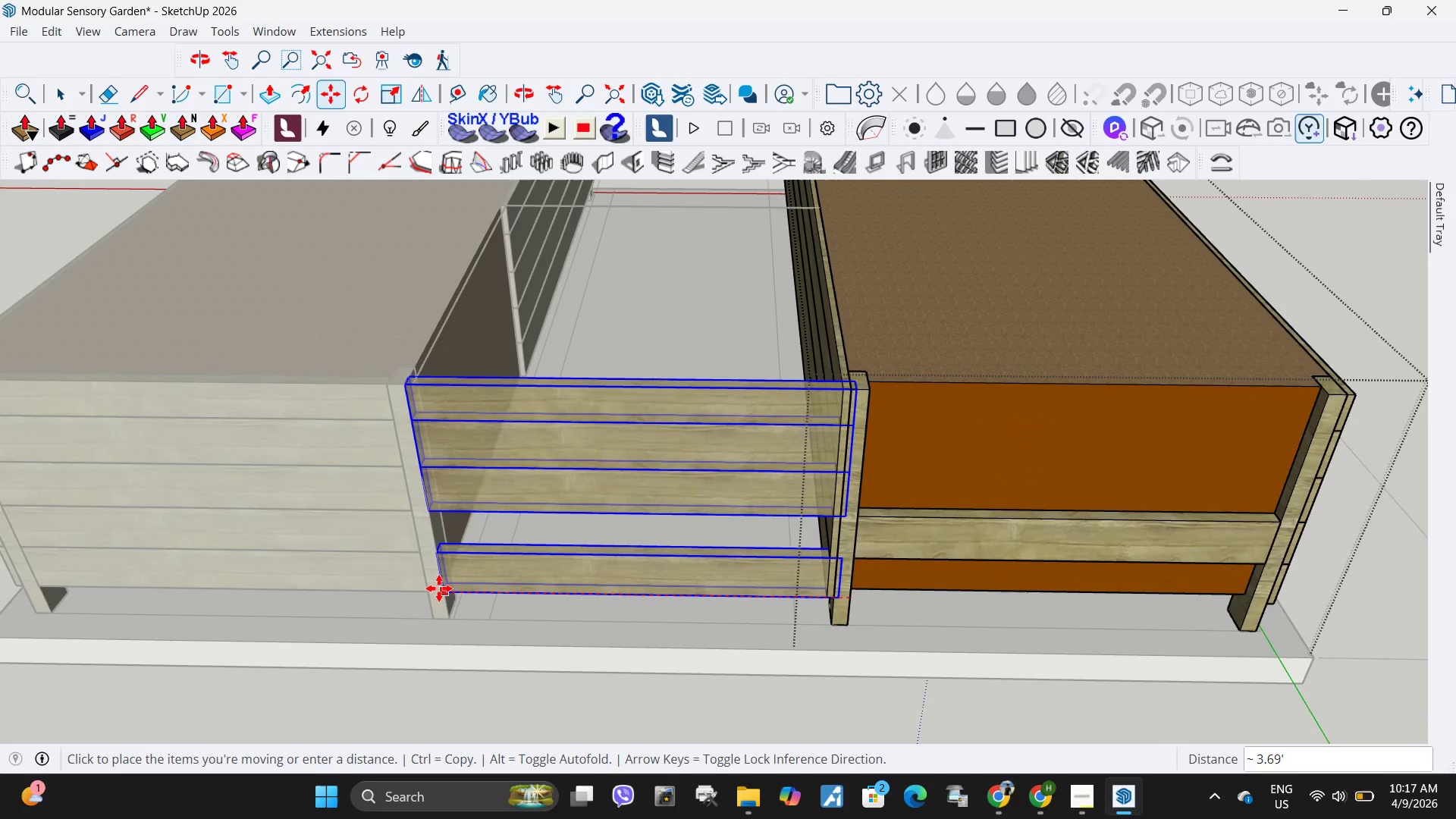 
key(Escape)
 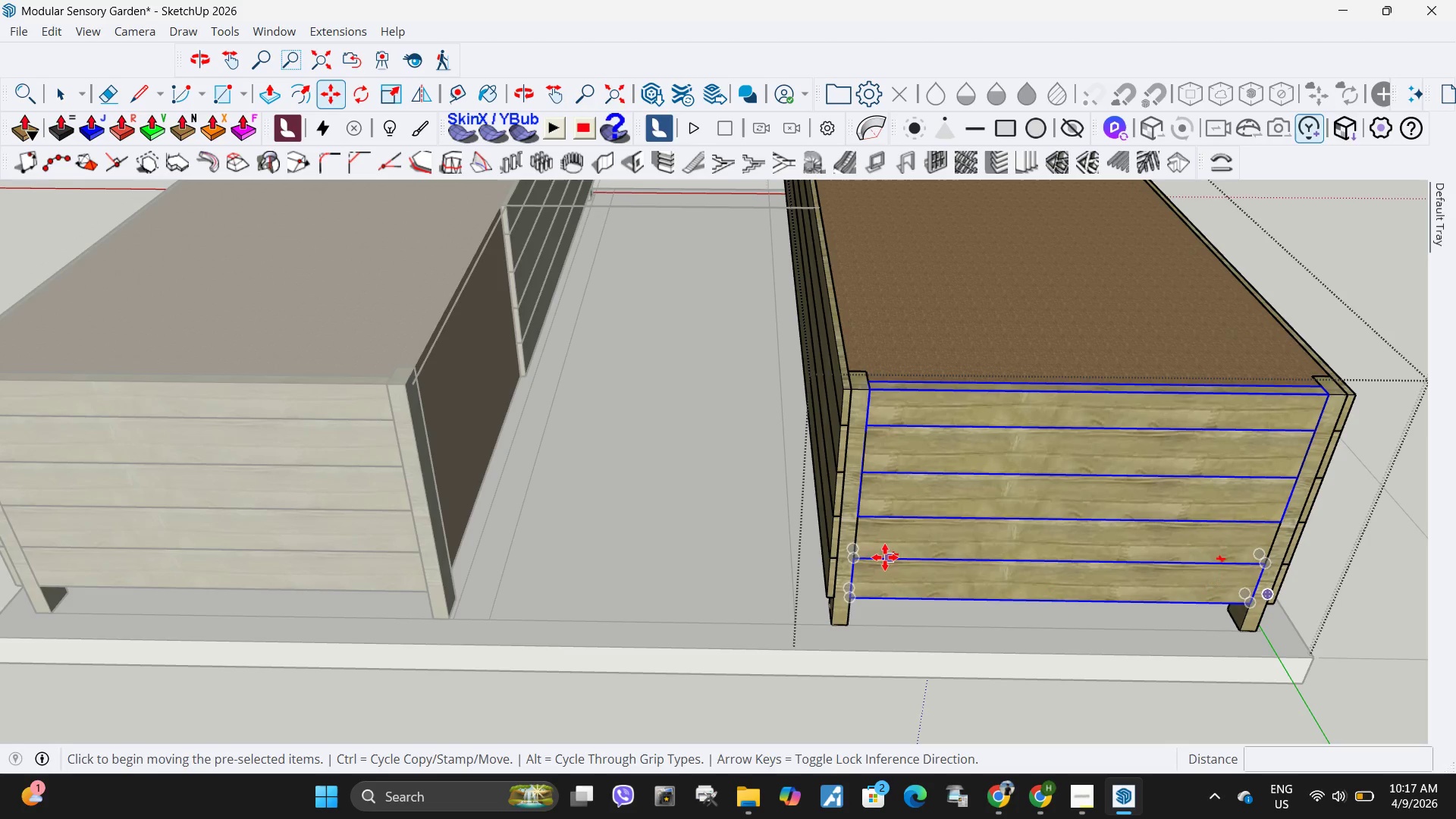 
hold_key(key=ControlLeft, duration=0.45)
 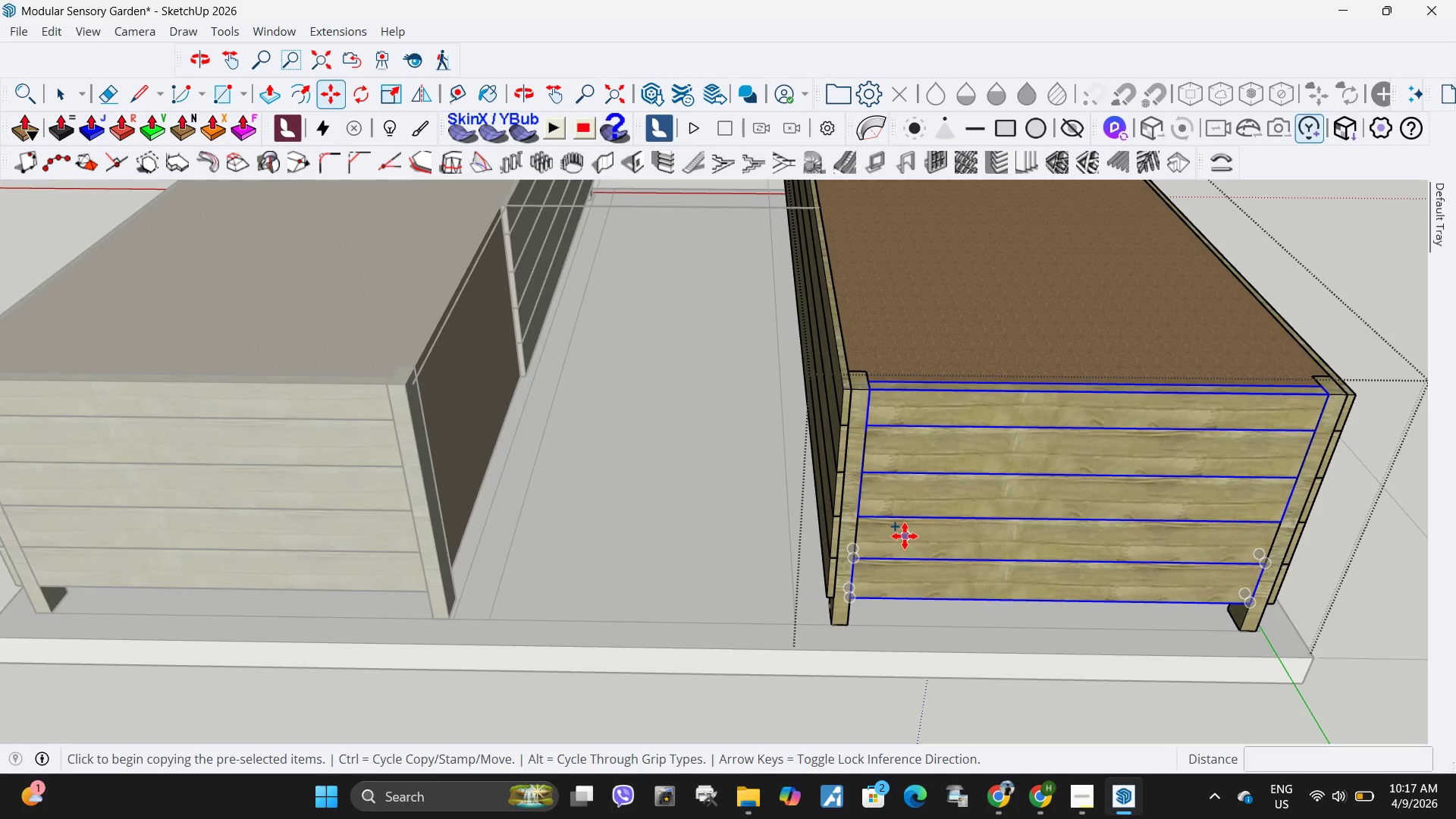 
hold_key(key=ShiftLeft, duration=0.5)
left_click([904, 536])
 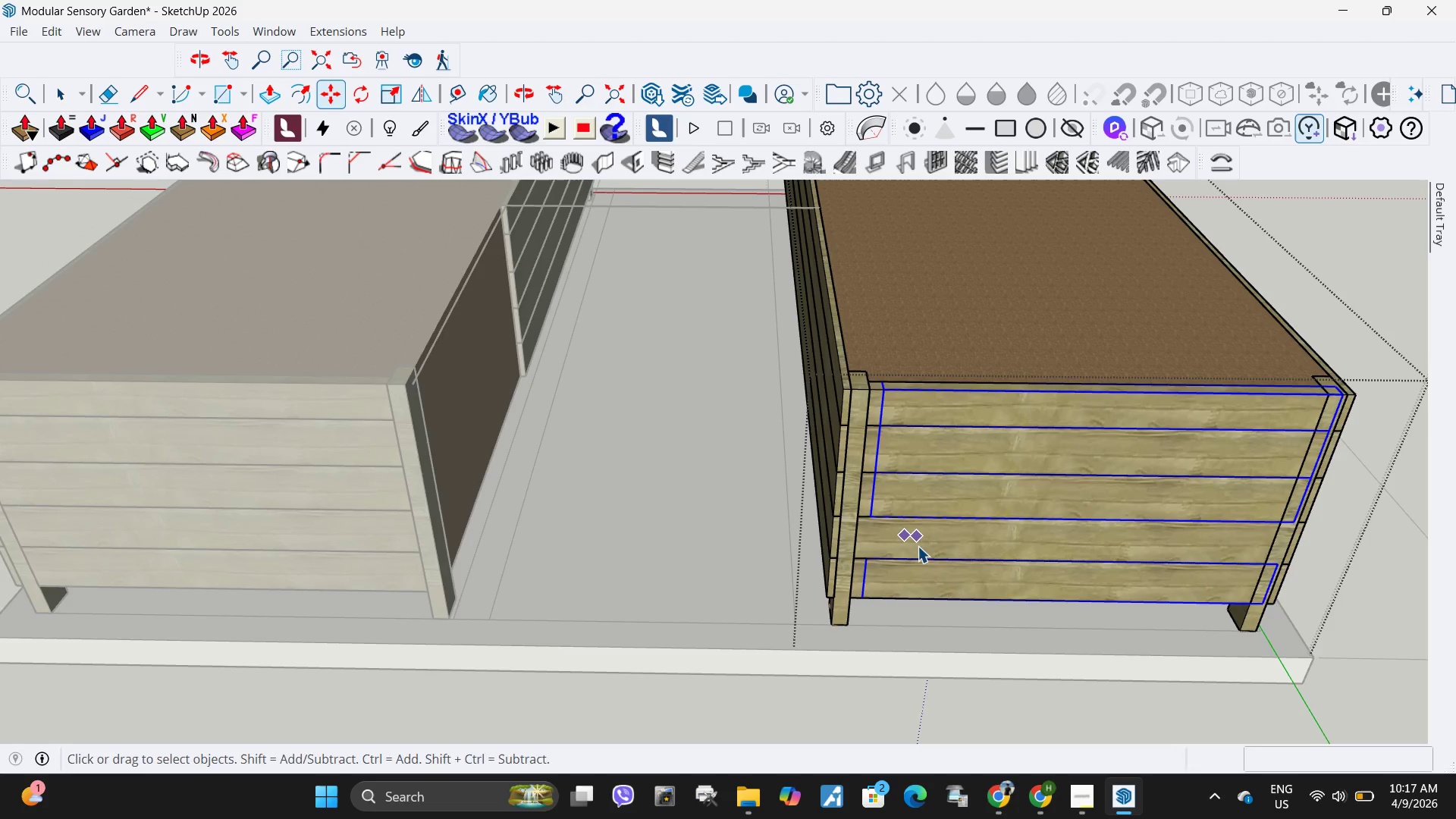 
key(Space)
 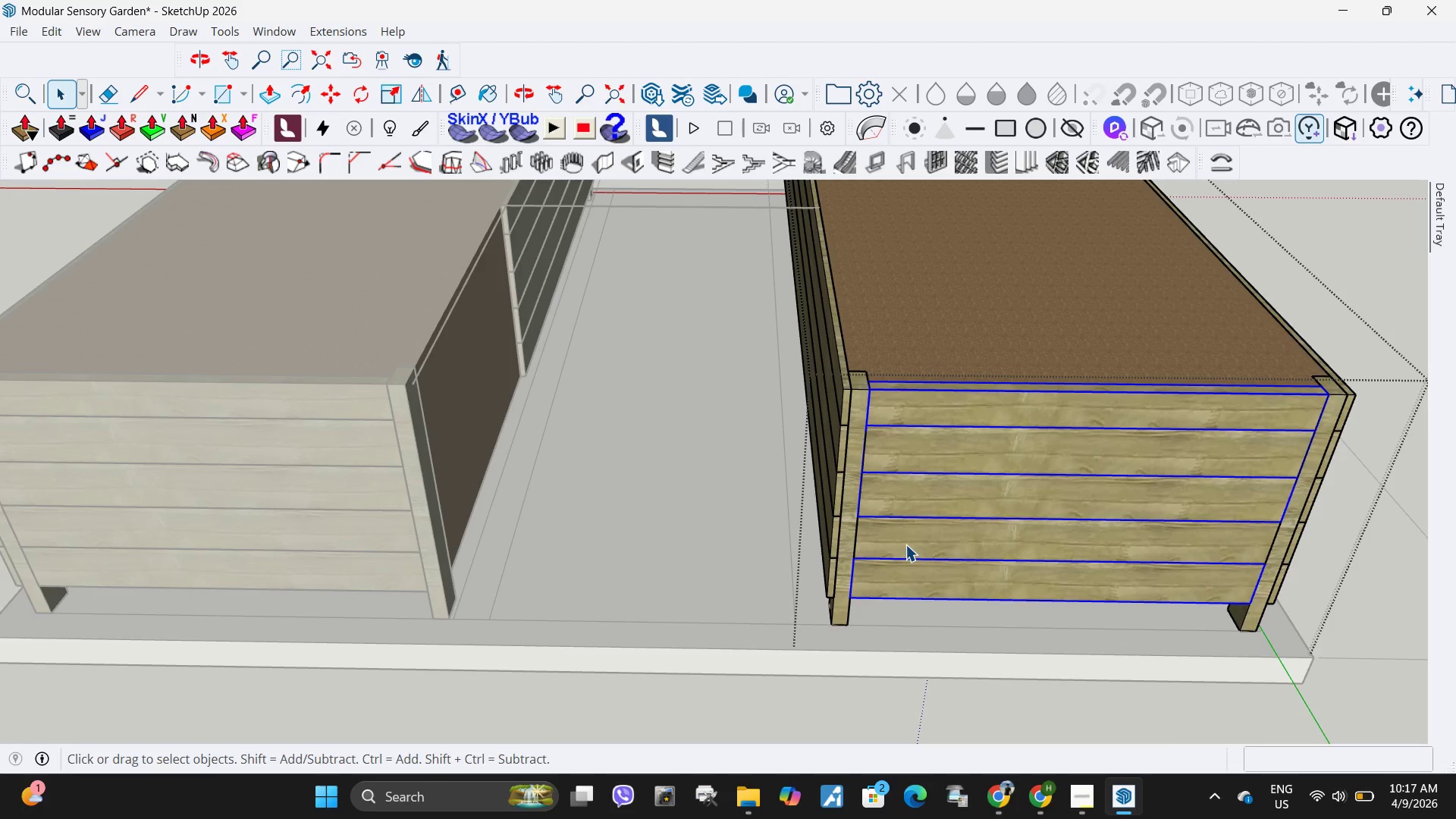 
hold_key(key=ShiftLeft, duration=0.34)
left_click([908, 543])
 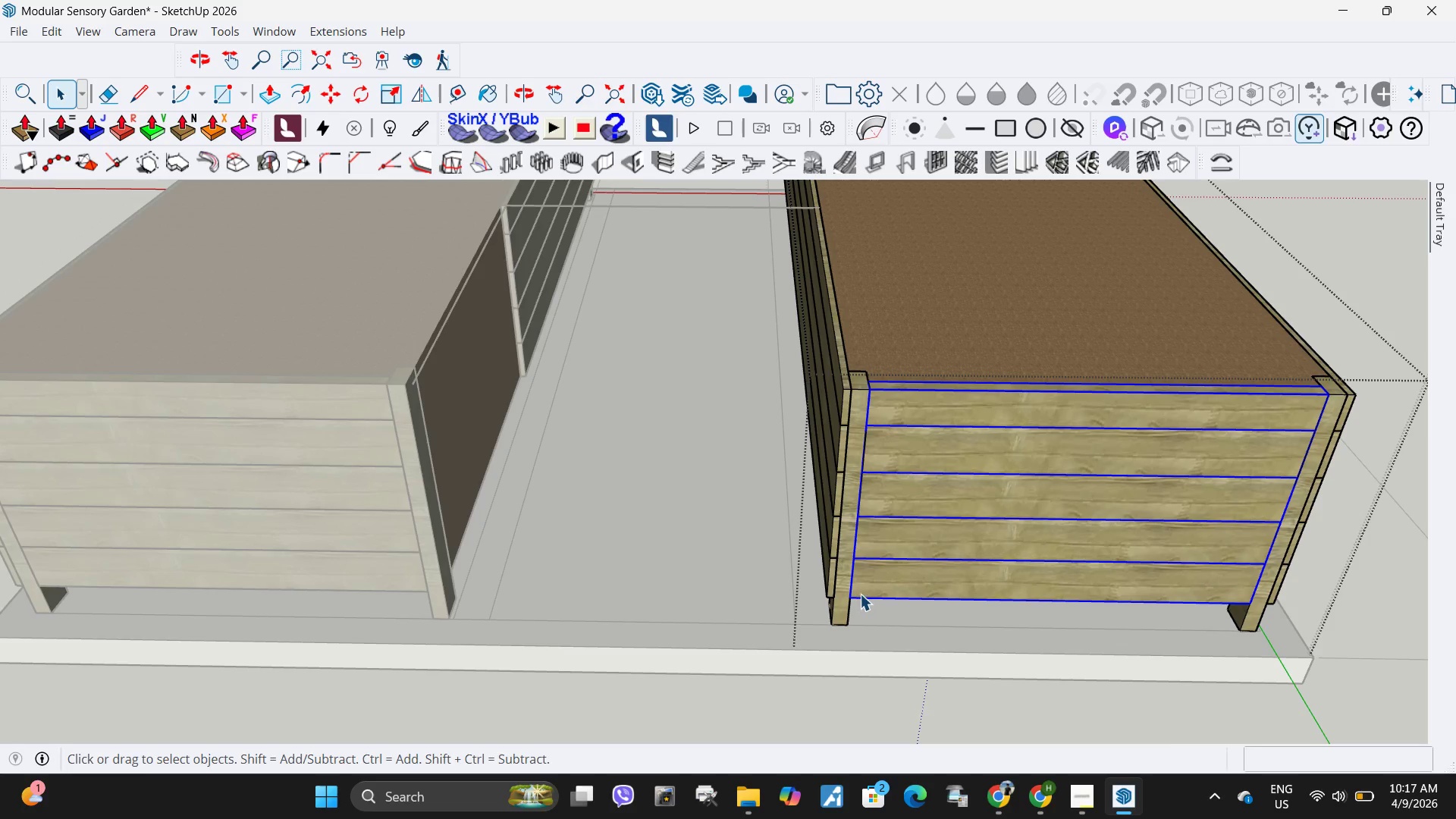 
key(M)
 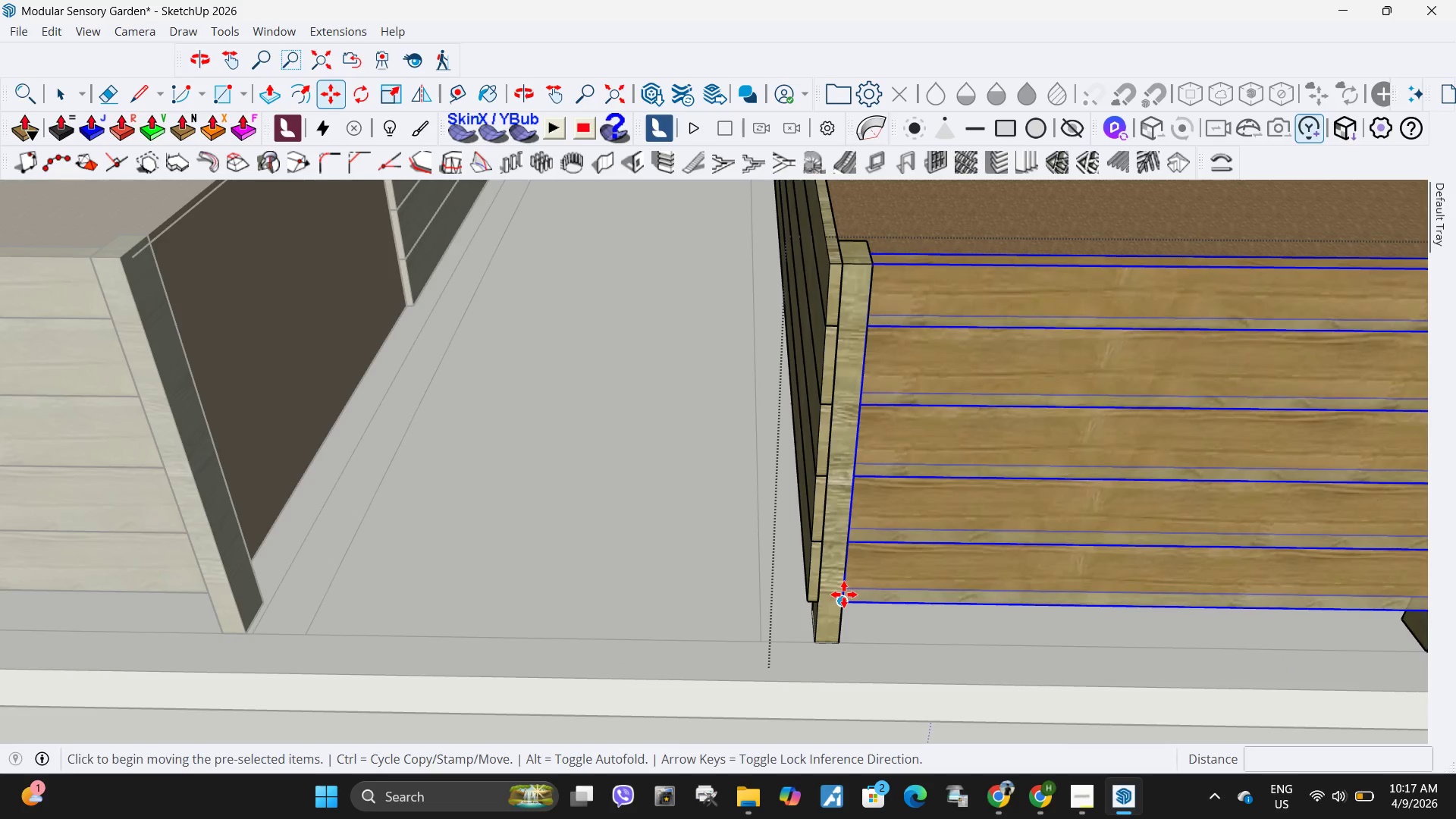 
scroll: coordinate [866, 588], scroll_direction: up, amount: 4.0
 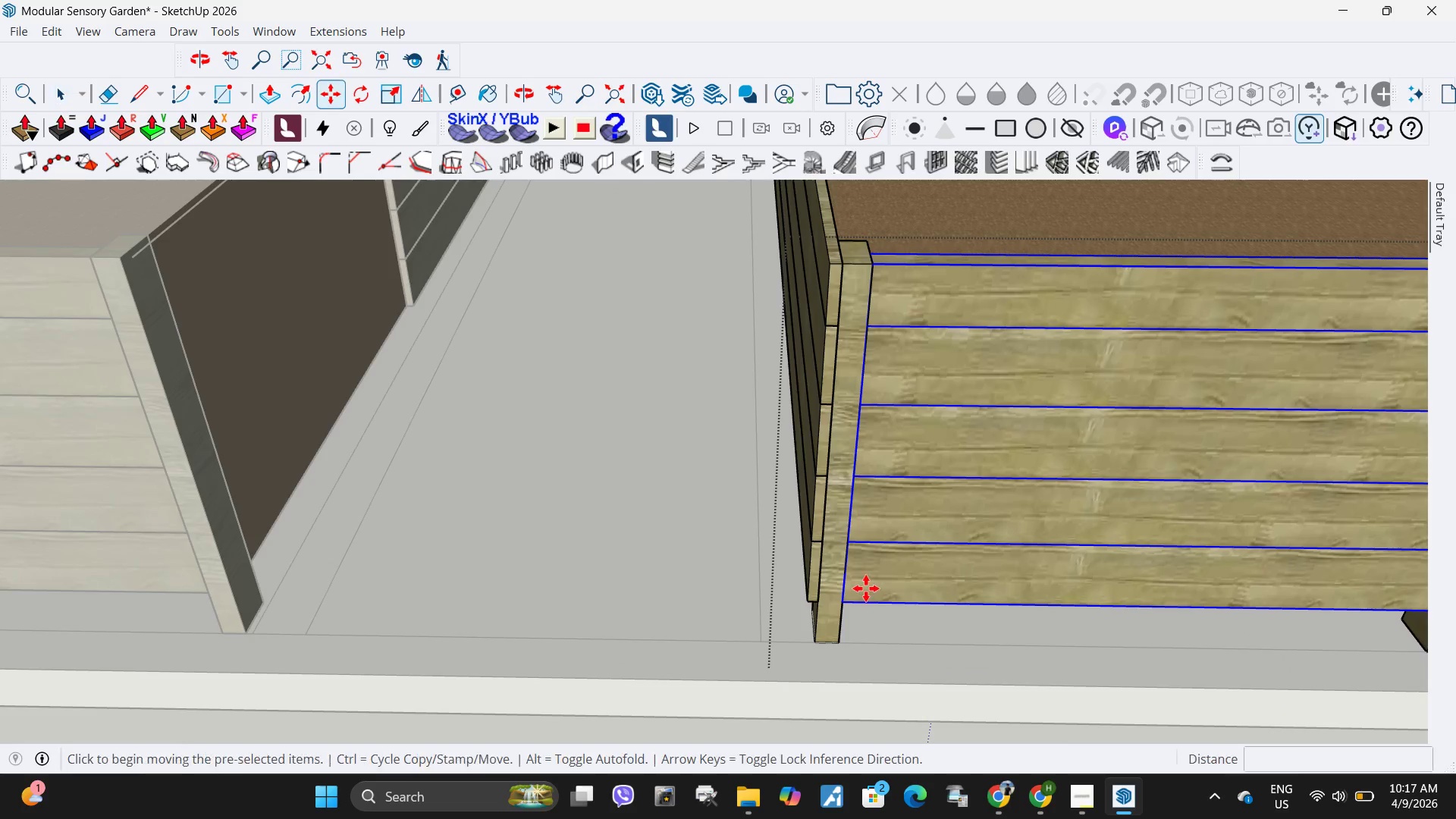 
key(Control+ControlLeft)
 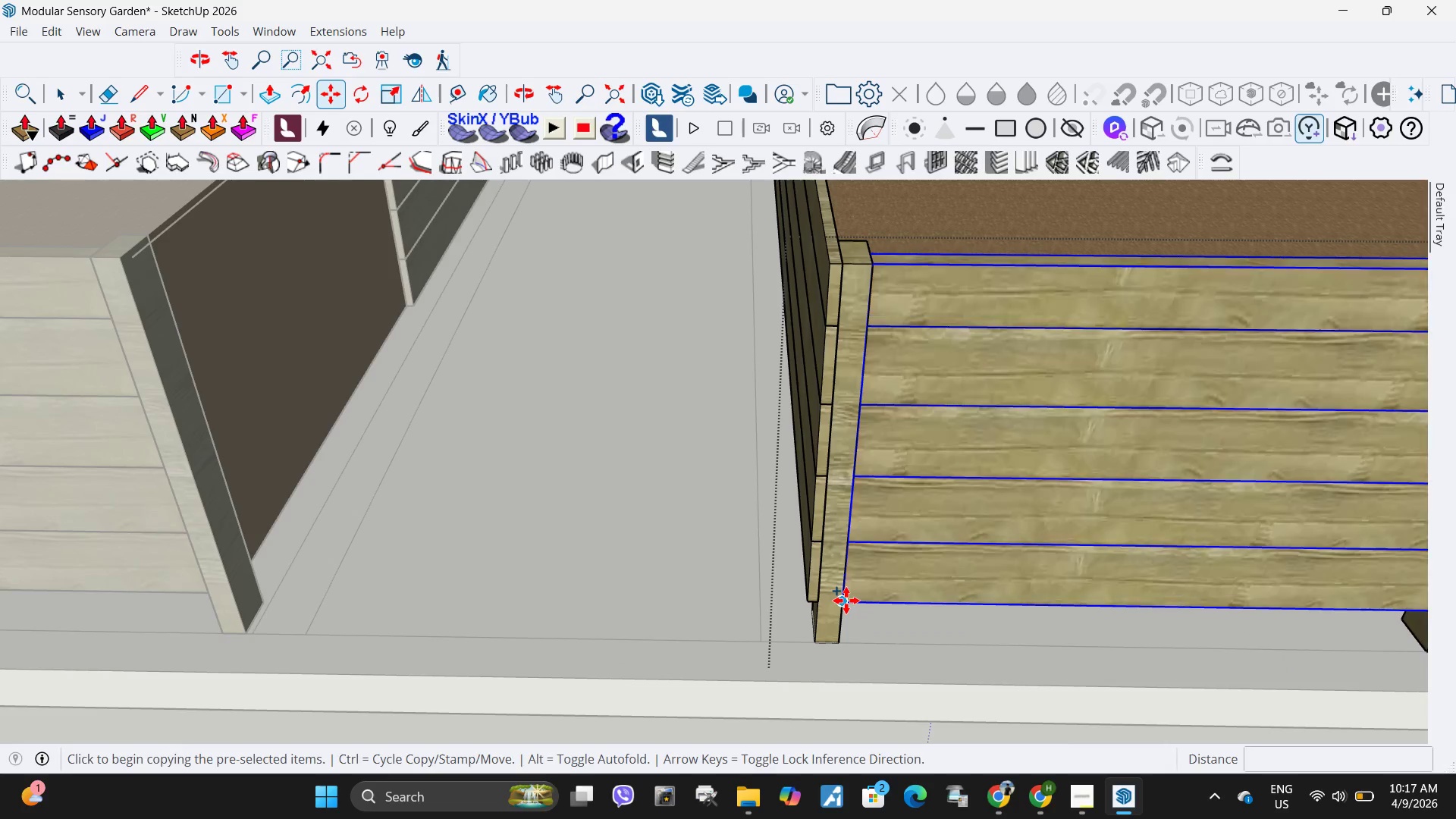 
left_click([846, 601])
 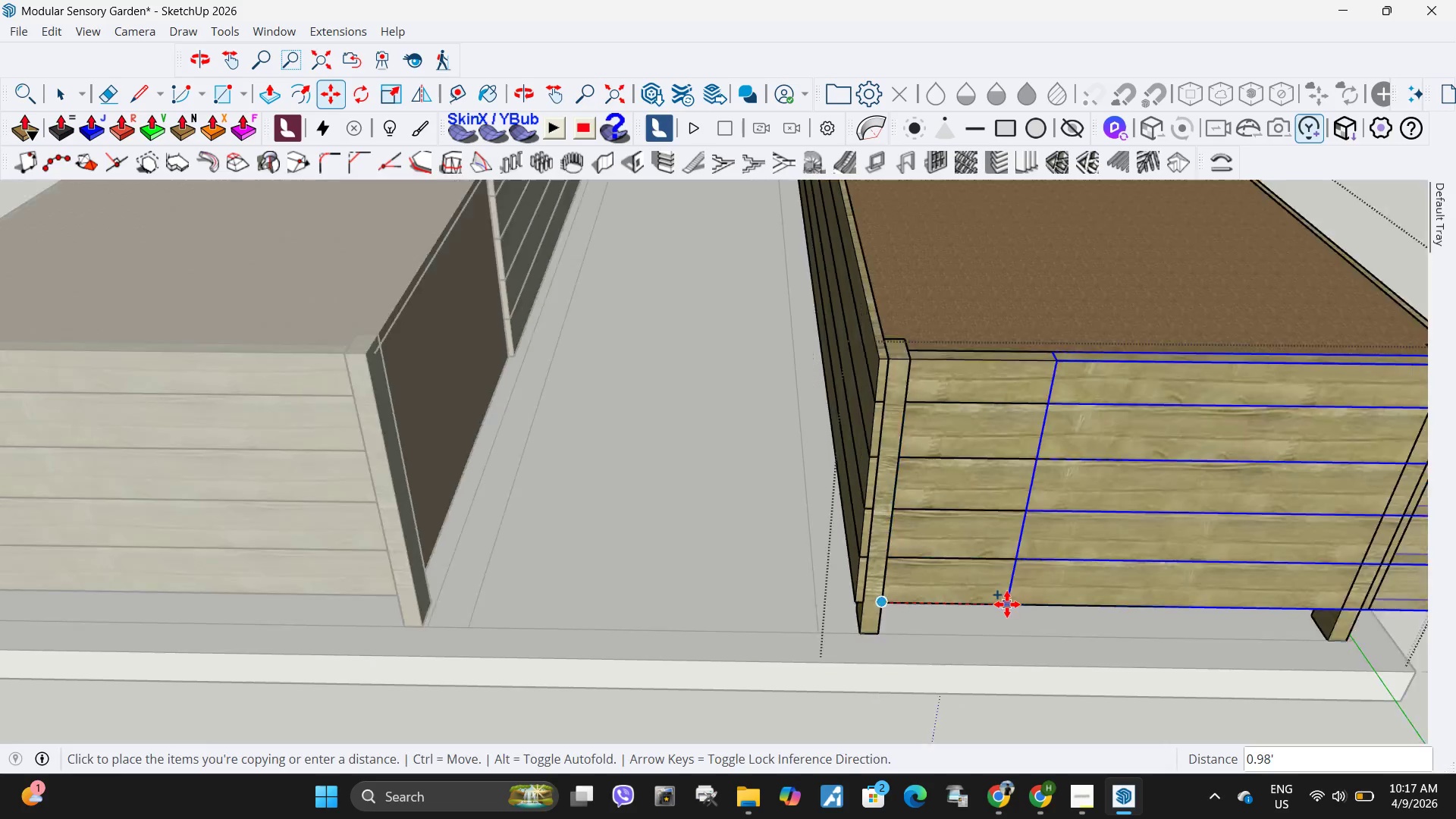 
scroll: coordinate [1007, 604], scroll_direction: down, amount: 5.0
 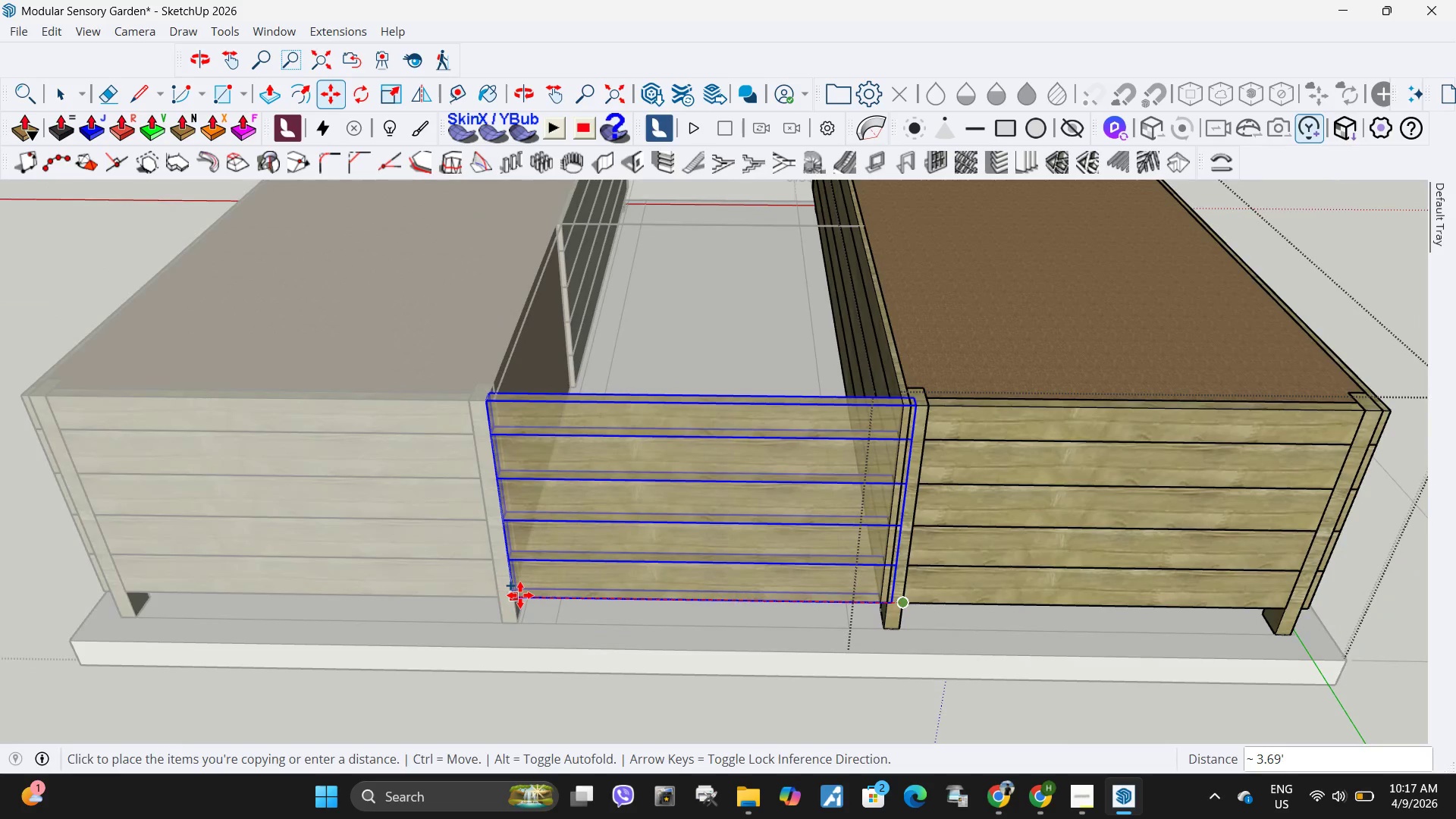 
left_click([520, 595])
 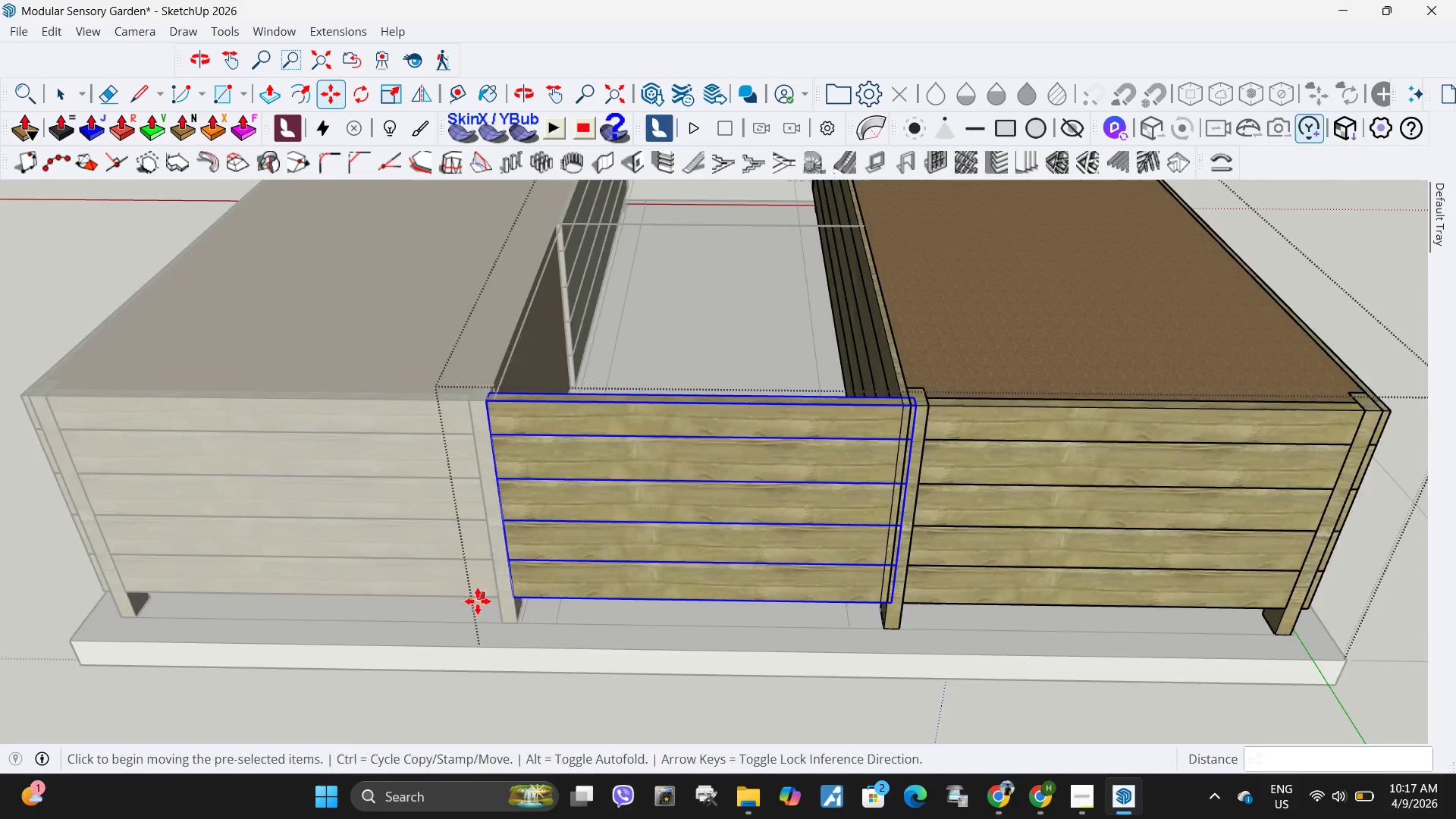 
key(Space)
 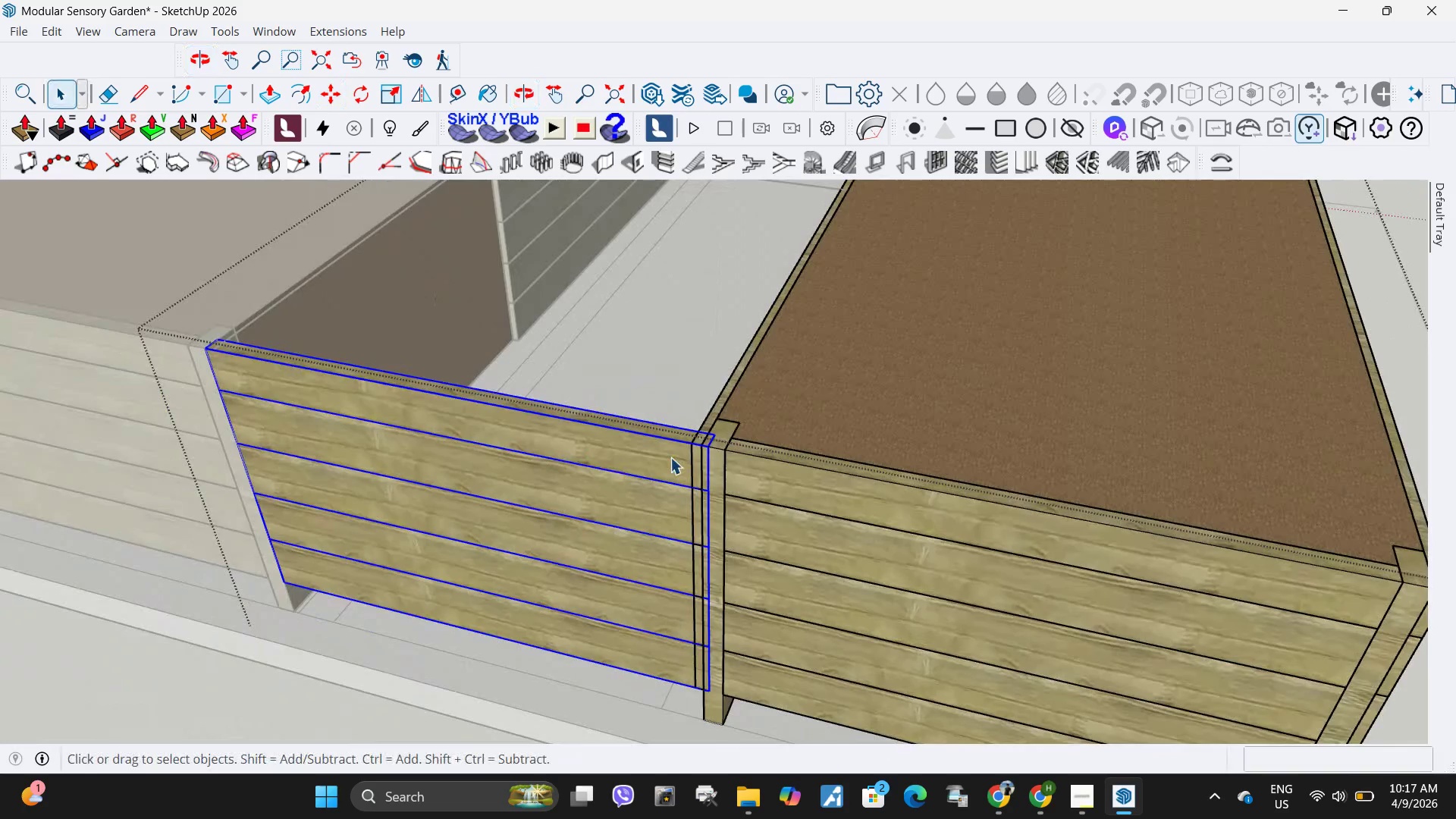 
scroll: coordinate [772, 507], scroll_direction: up, amount: 3.0
 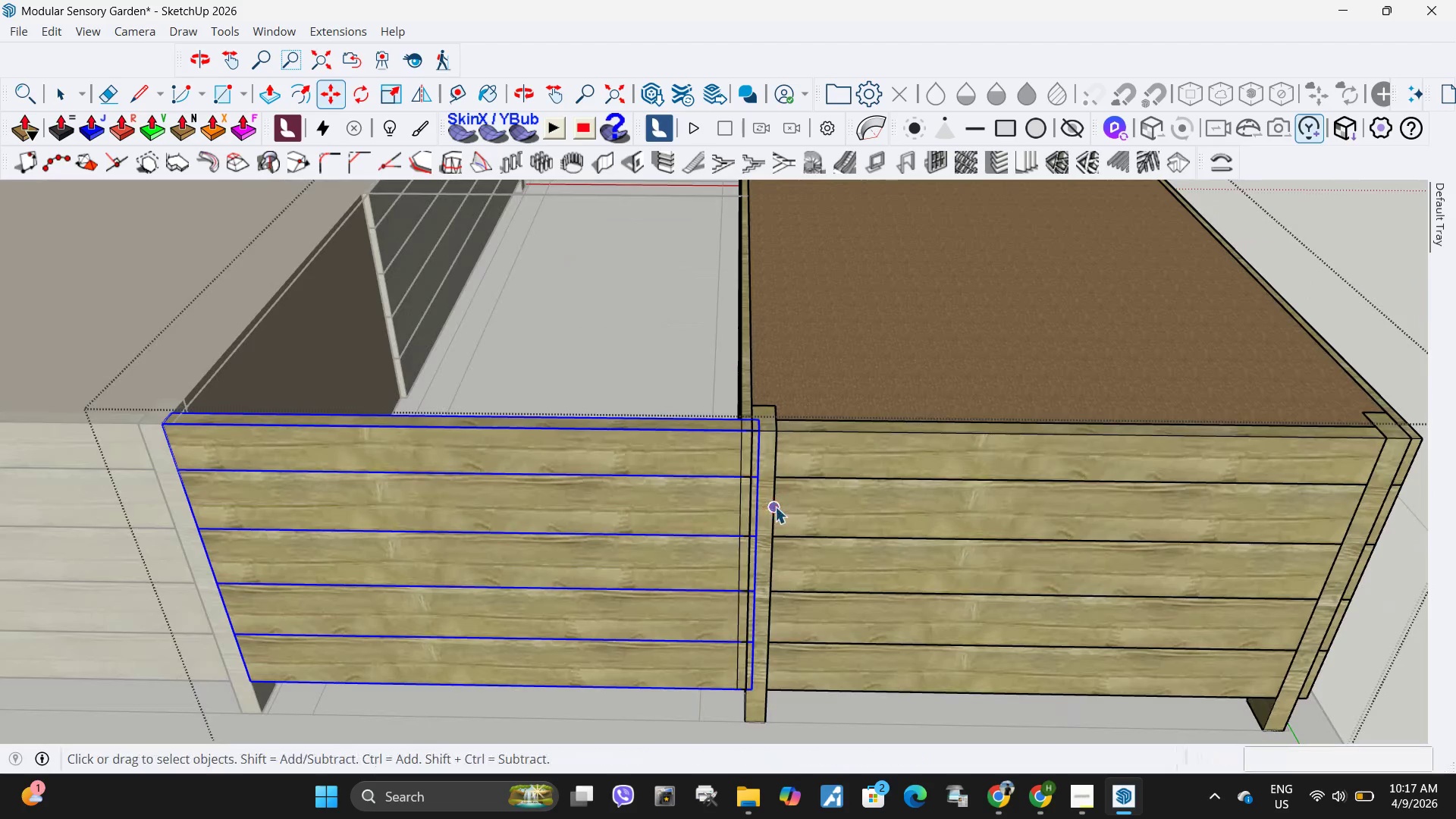 
double_click([672, 457])
 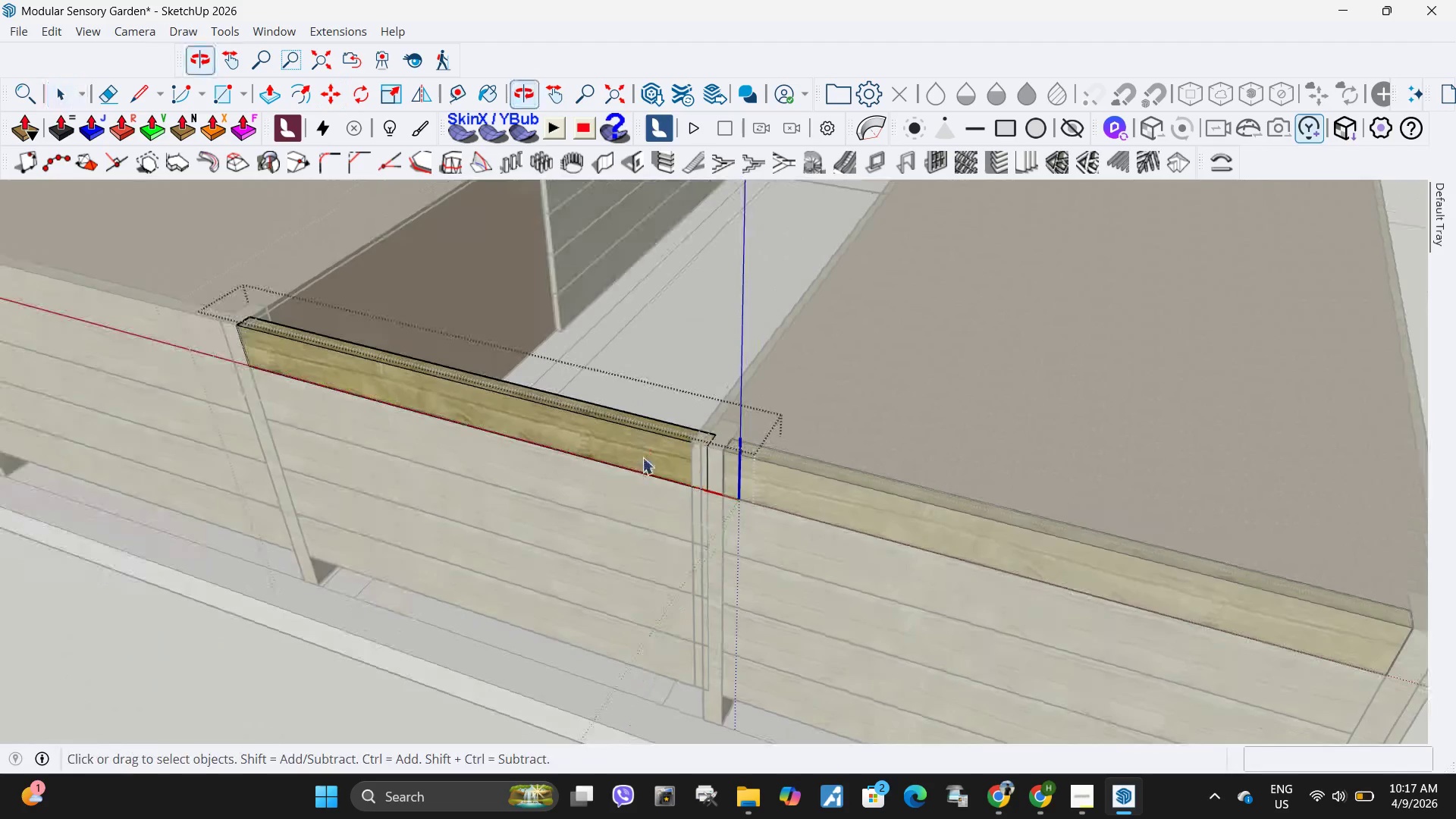 
scroll: coordinate [716, 455], scroll_direction: up, amount: 7.0
 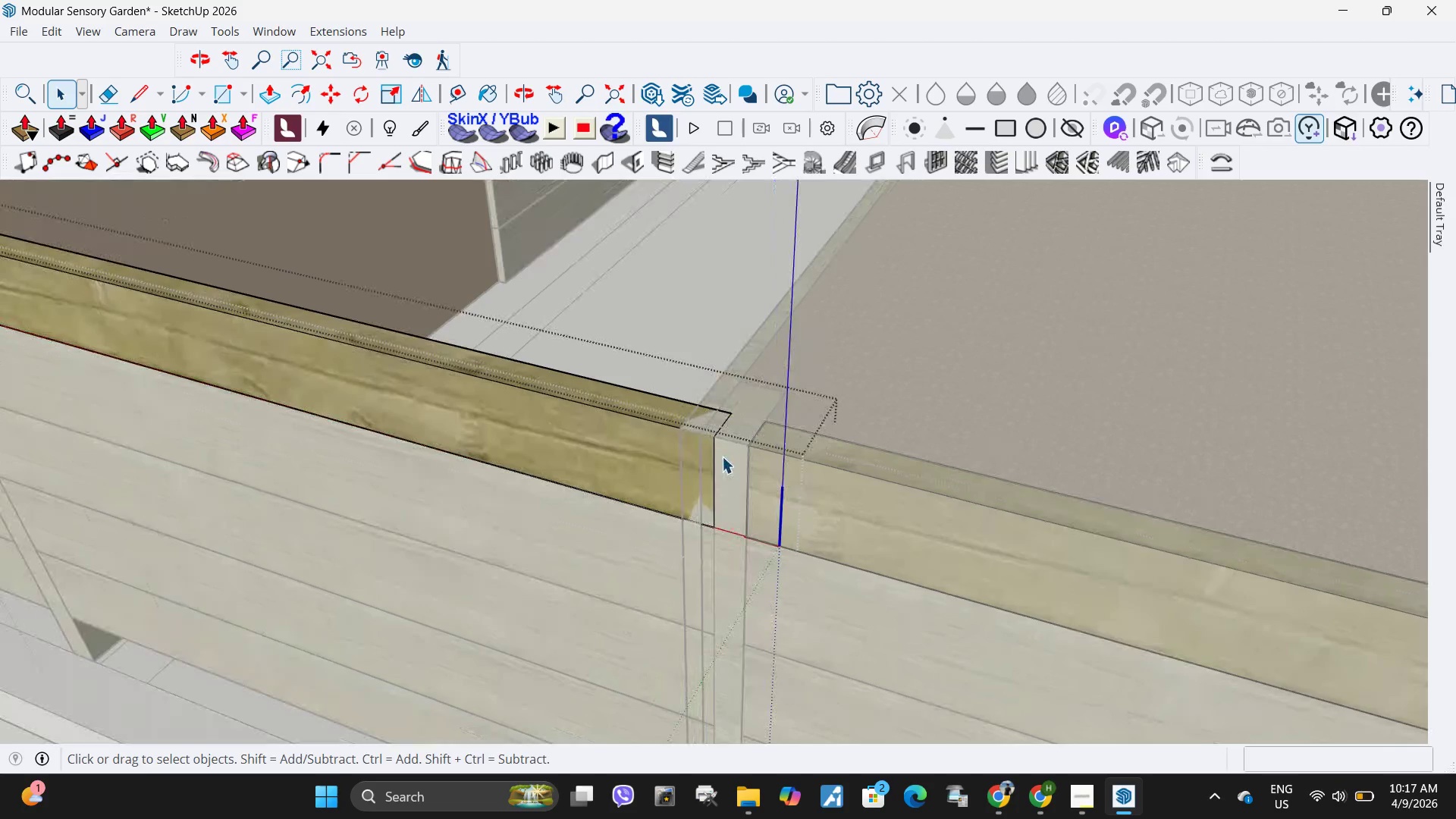 
left_click([722, 457])
 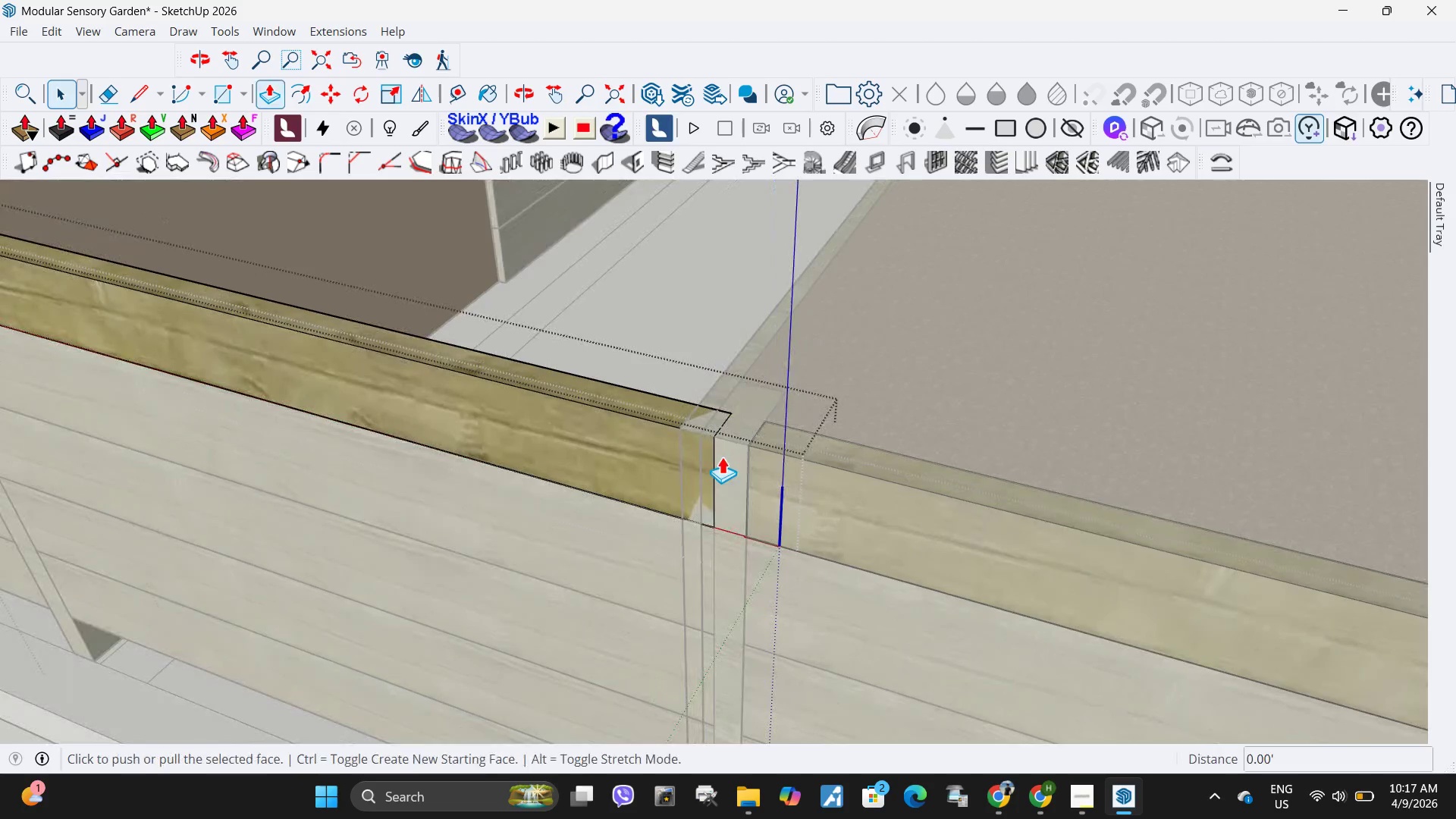 
key(P)
 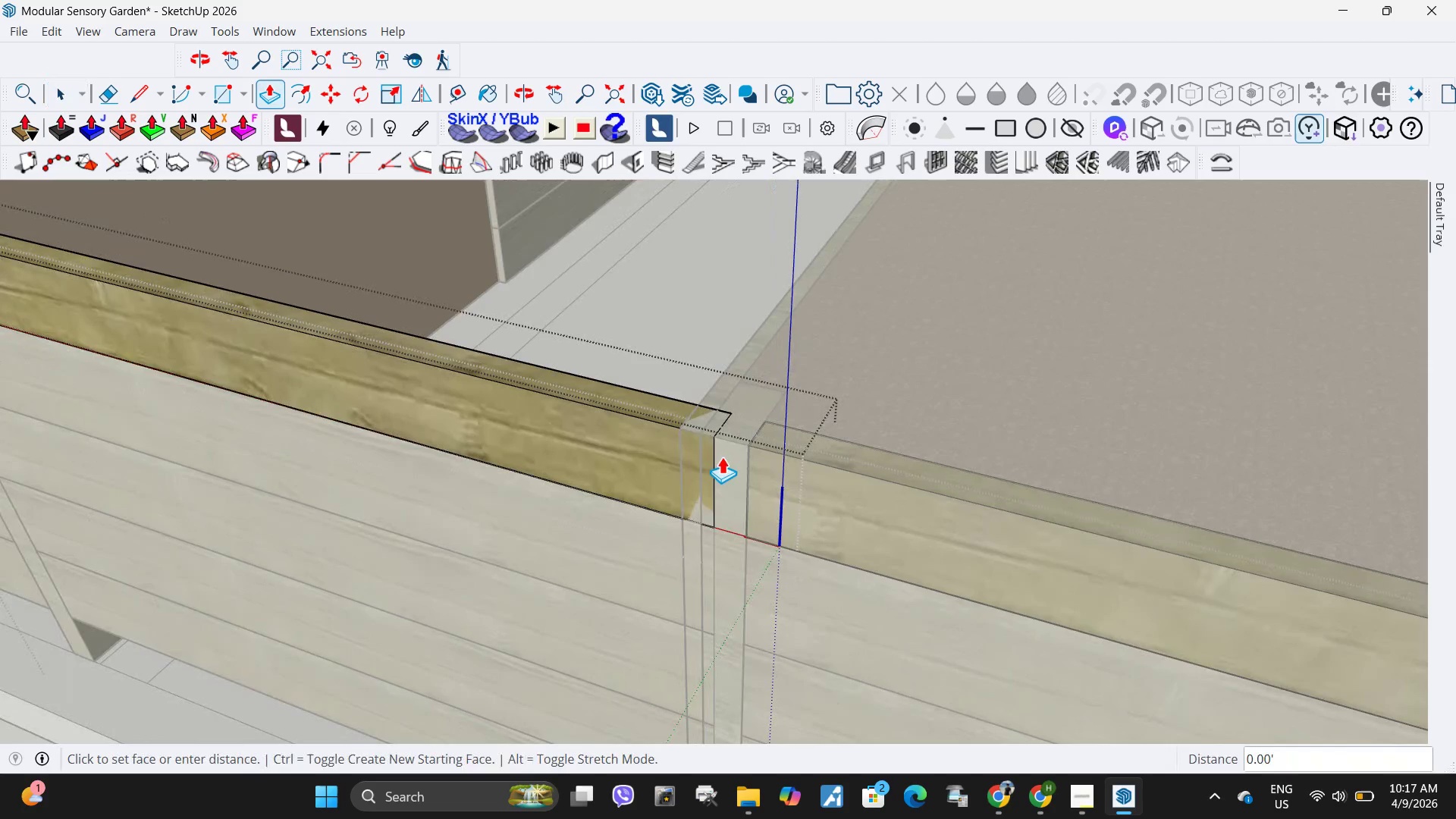 
left_click([722, 457])
 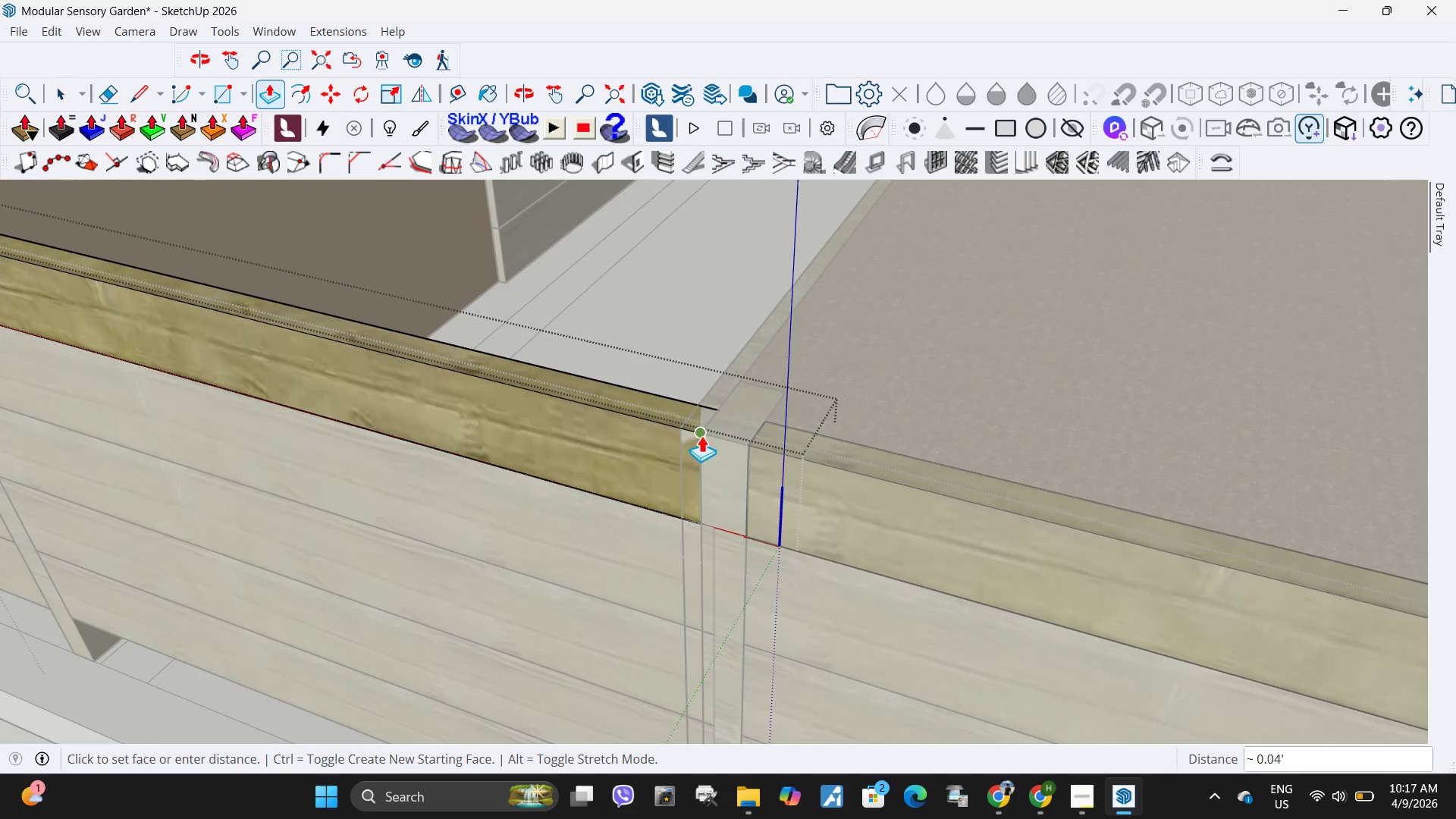 
left_click([701, 435])
 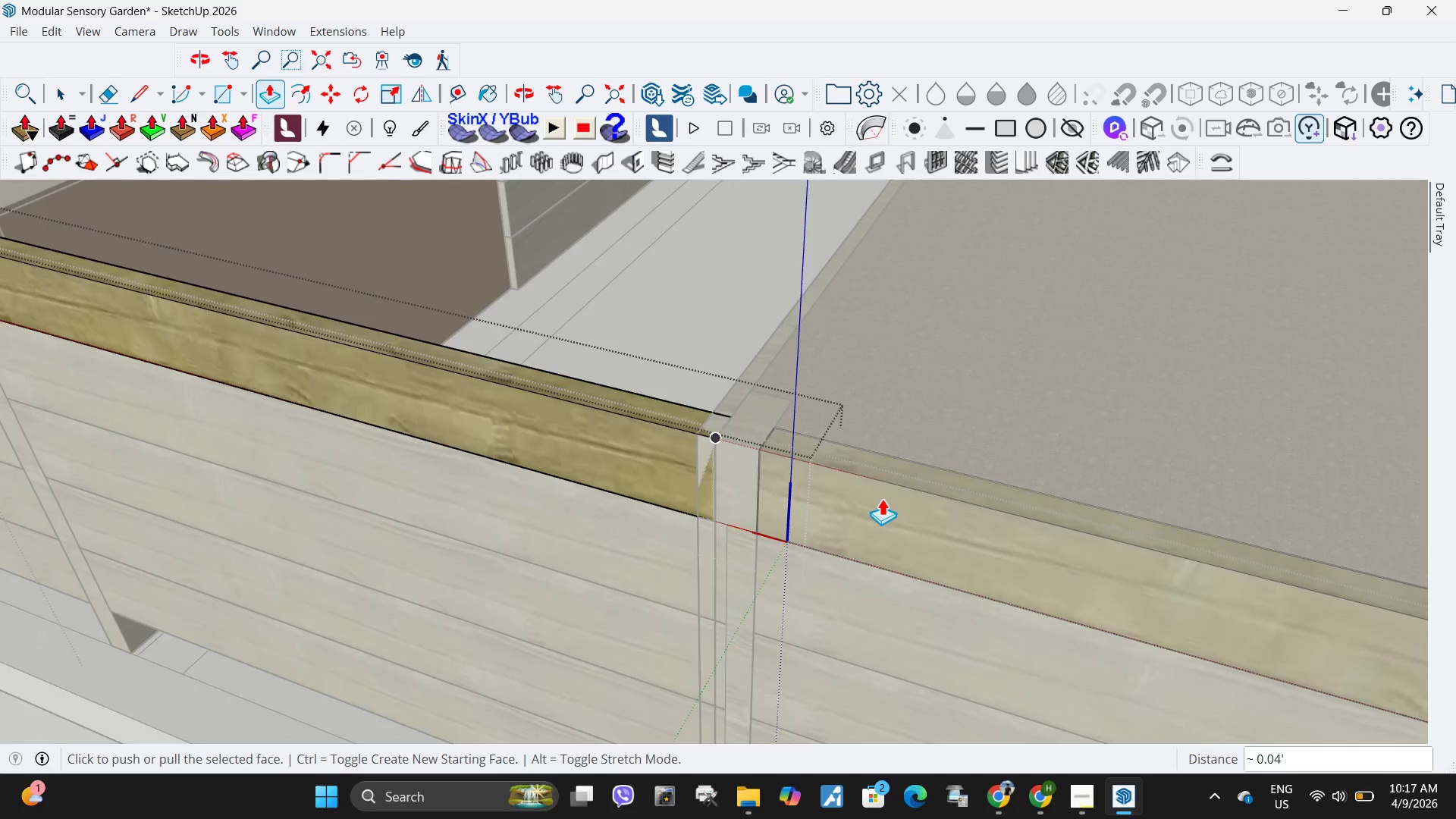 
scroll: coordinate [886, 498], scroll_direction: down, amount: 9.0
 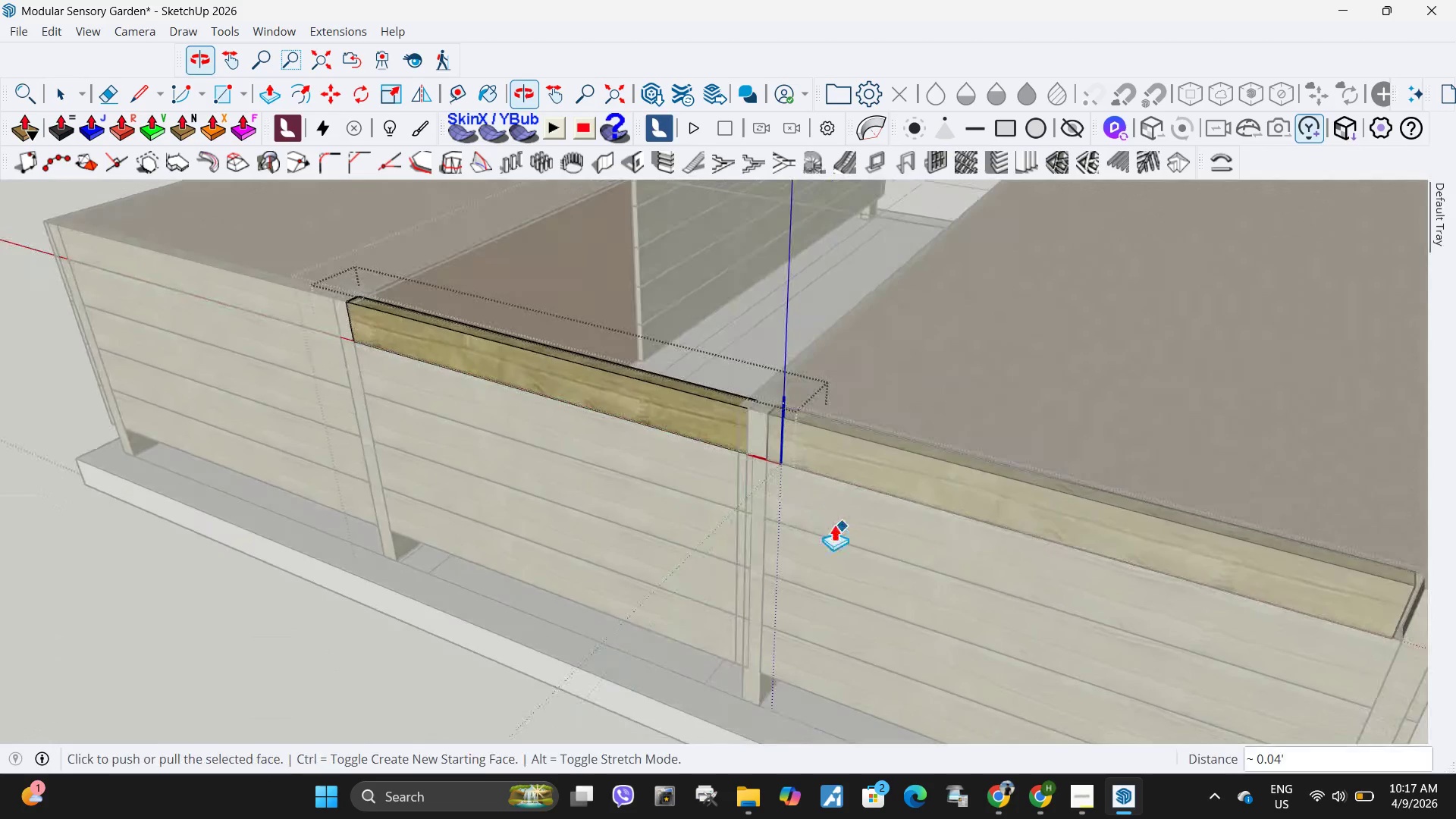 
scroll: coordinate [763, 479], scroll_direction: up, amount: 8.0
 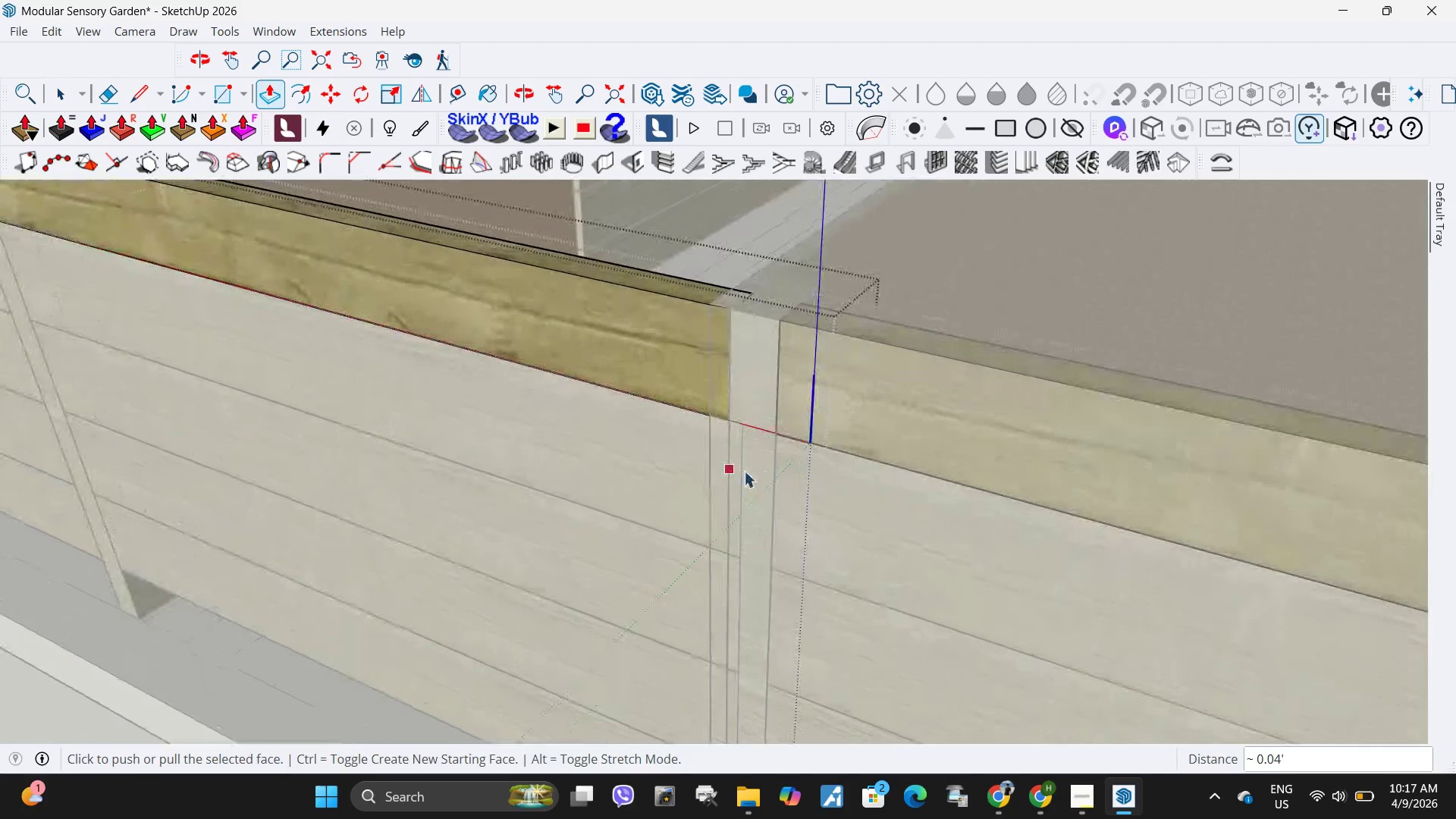 
key(Space)
 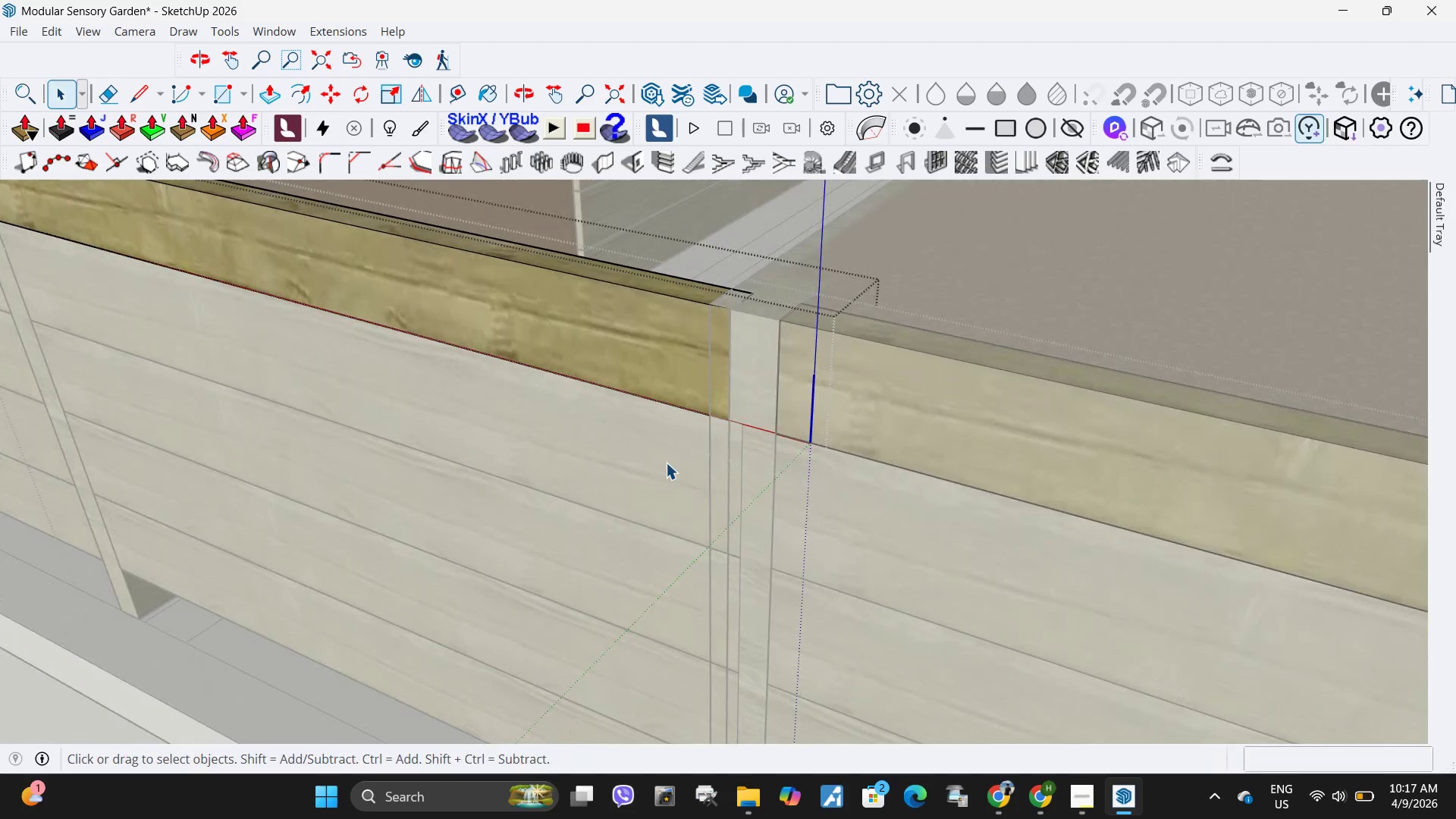 
left_click([666, 463])
 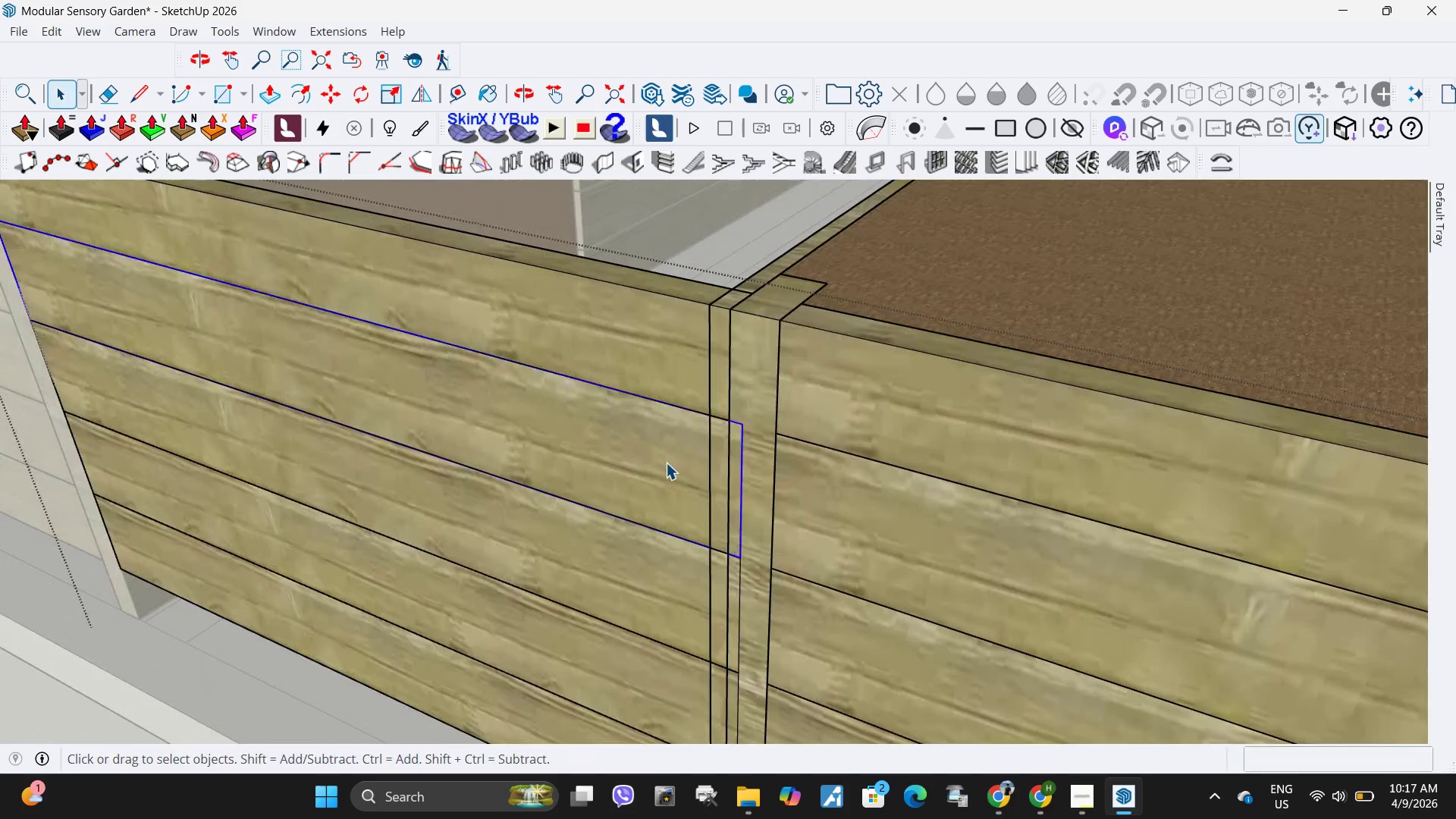 
double_click([666, 463])
 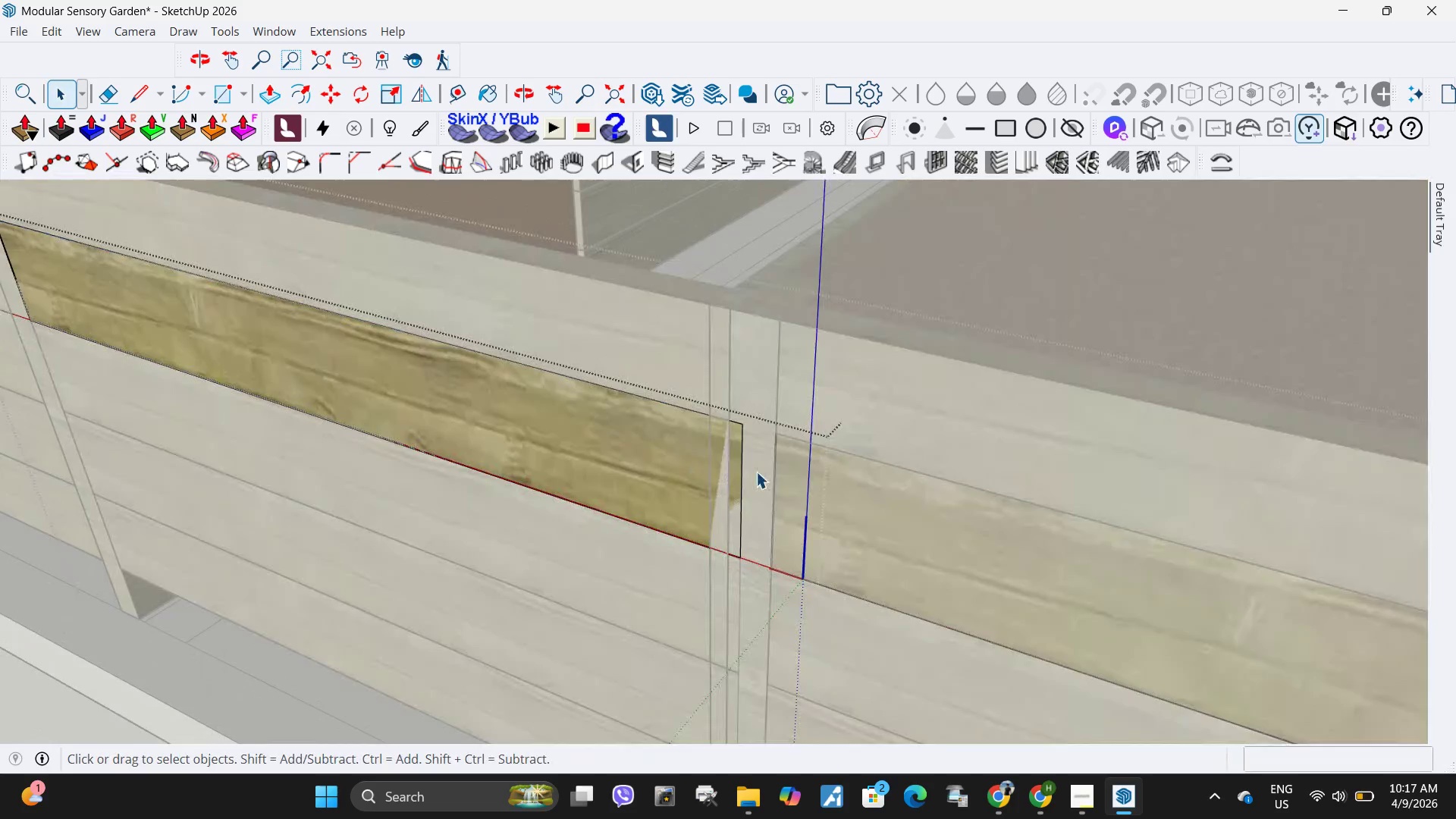 
left_click([753, 472])
 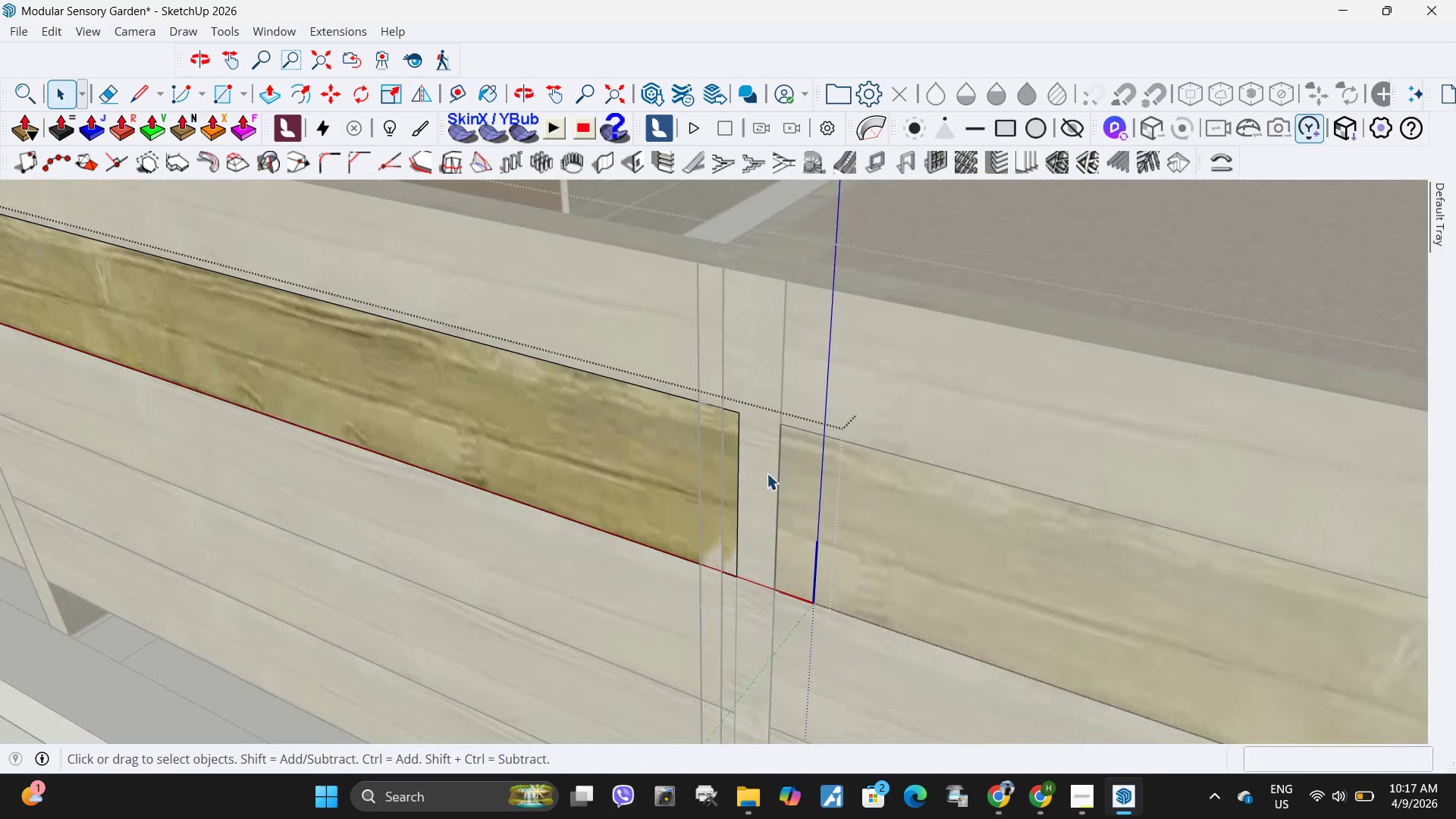 
scroll: coordinate [759, 472], scroll_direction: up, amount: 2.0
 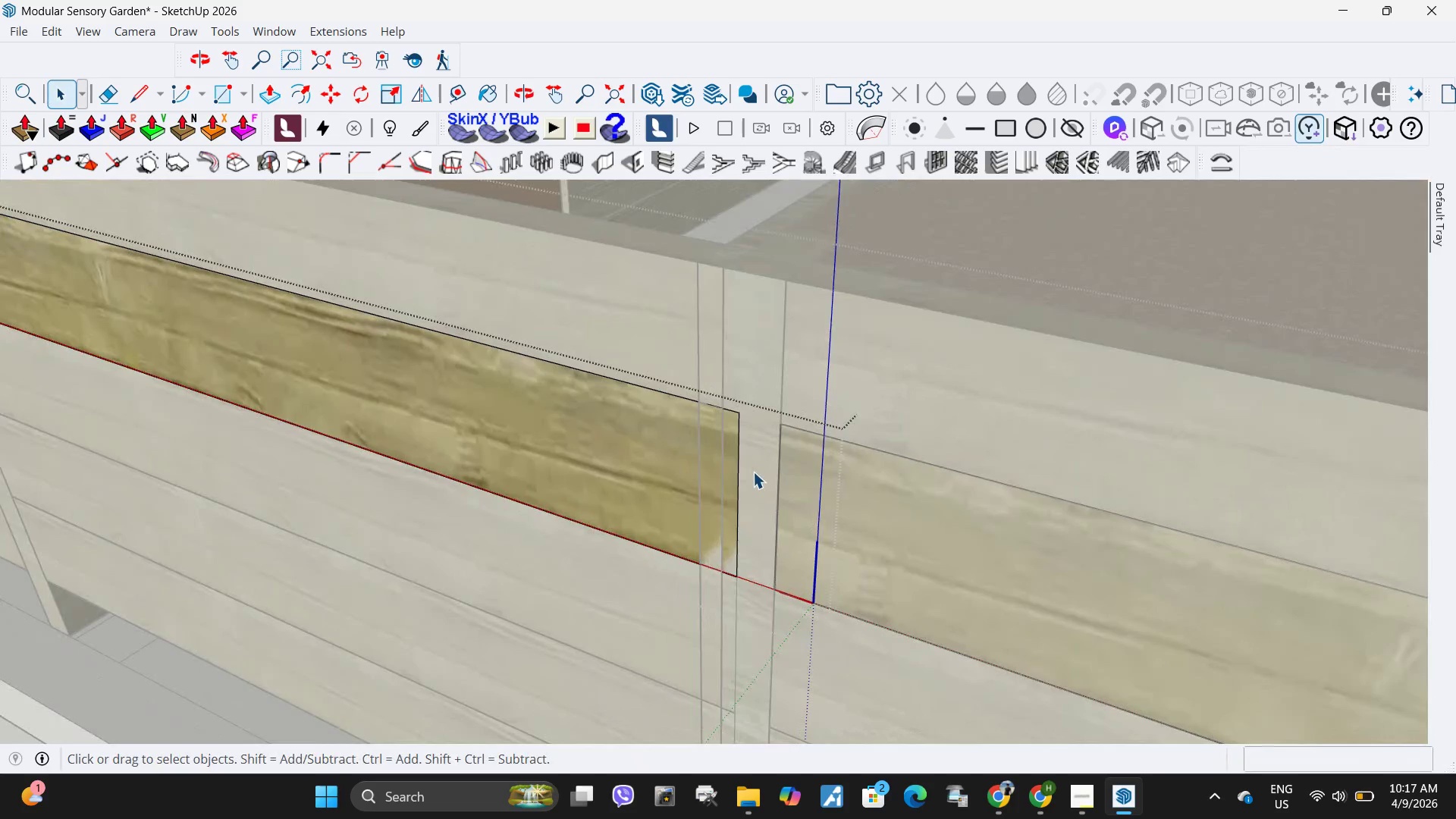 
key(P)
 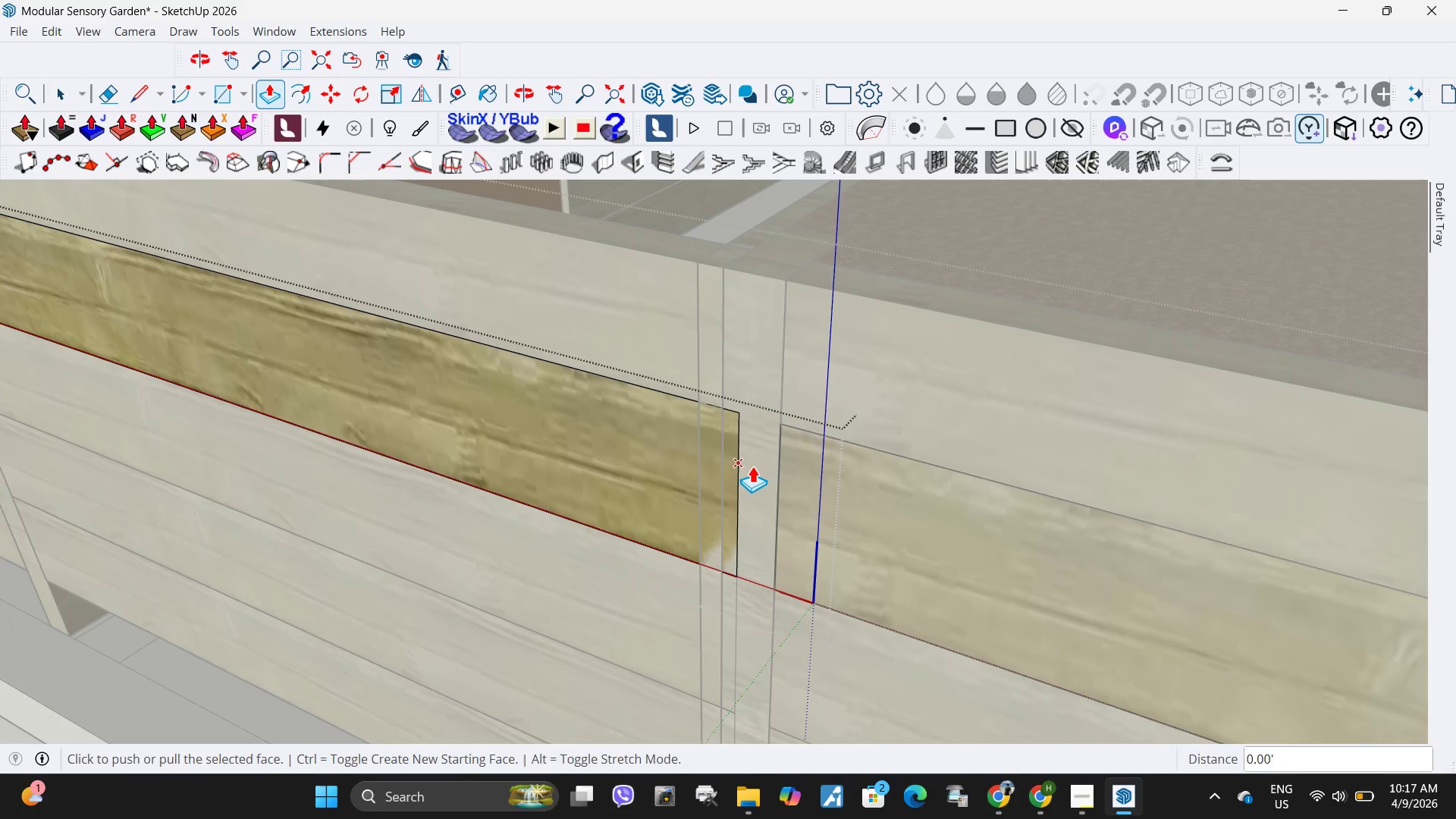 
left_click_drag(start_coordinate=[752, 466], to_coordinate=[734, 463])
 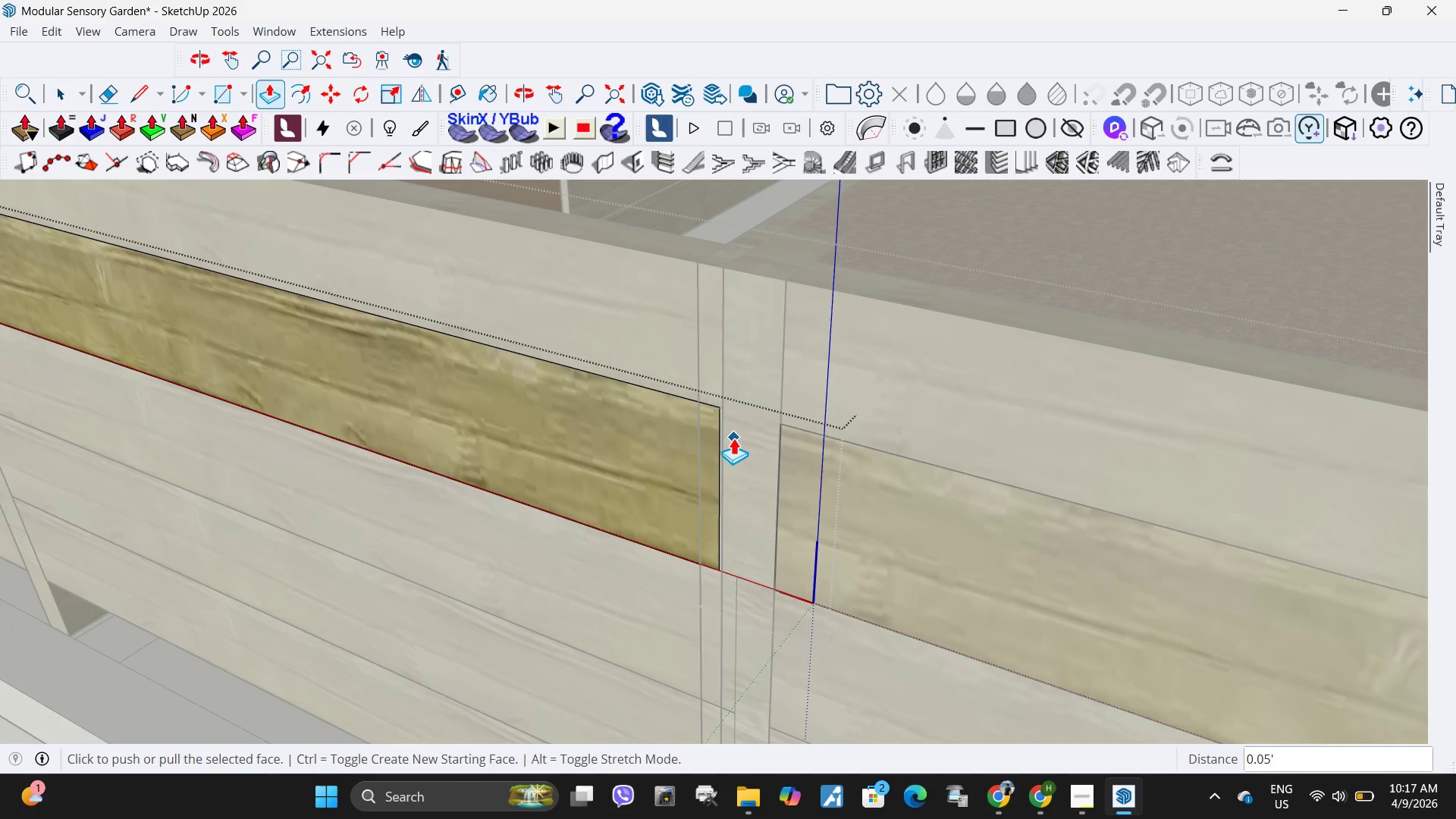 
left_click([733, 438])
 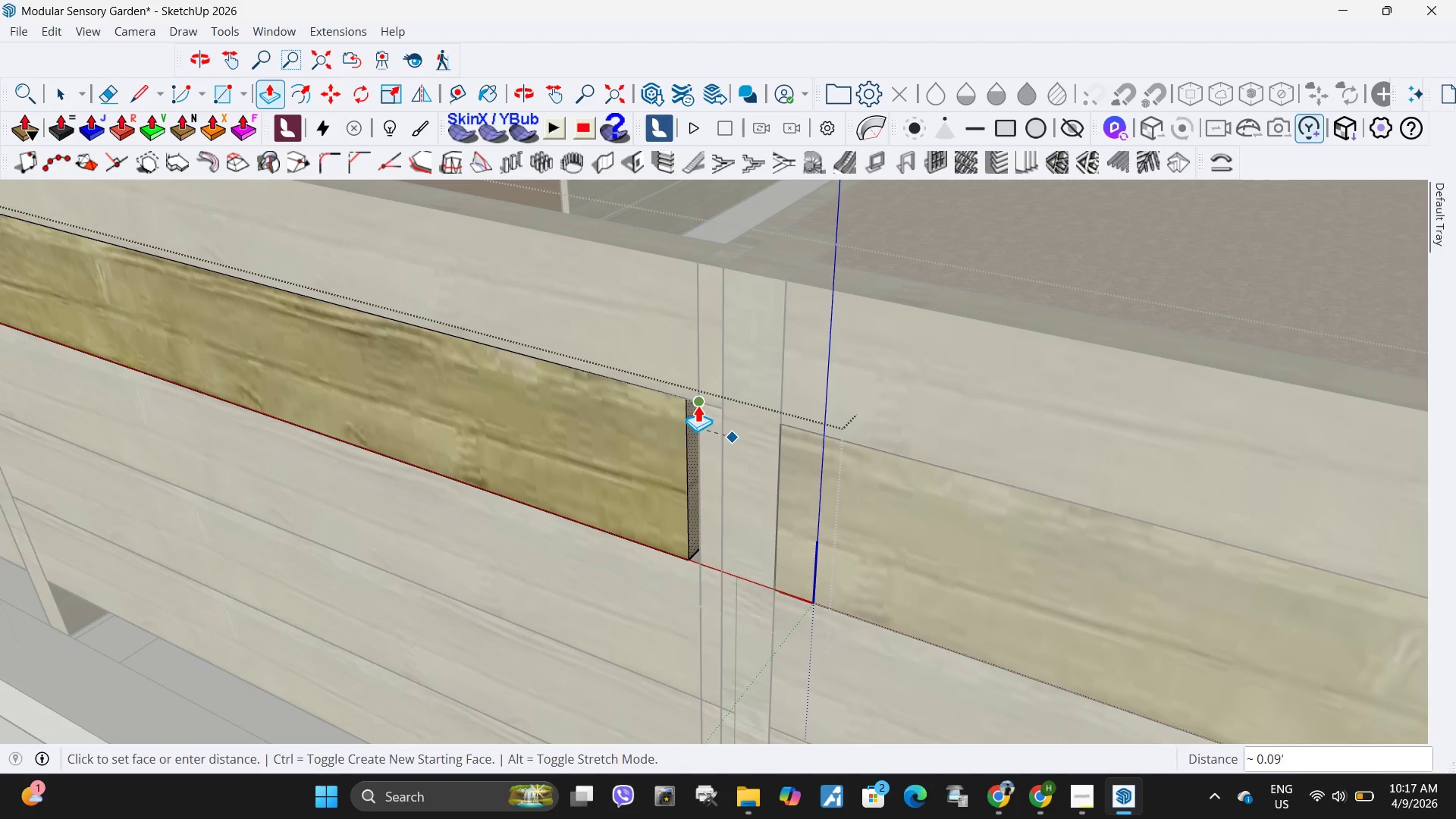 
left_click([698, 405])
 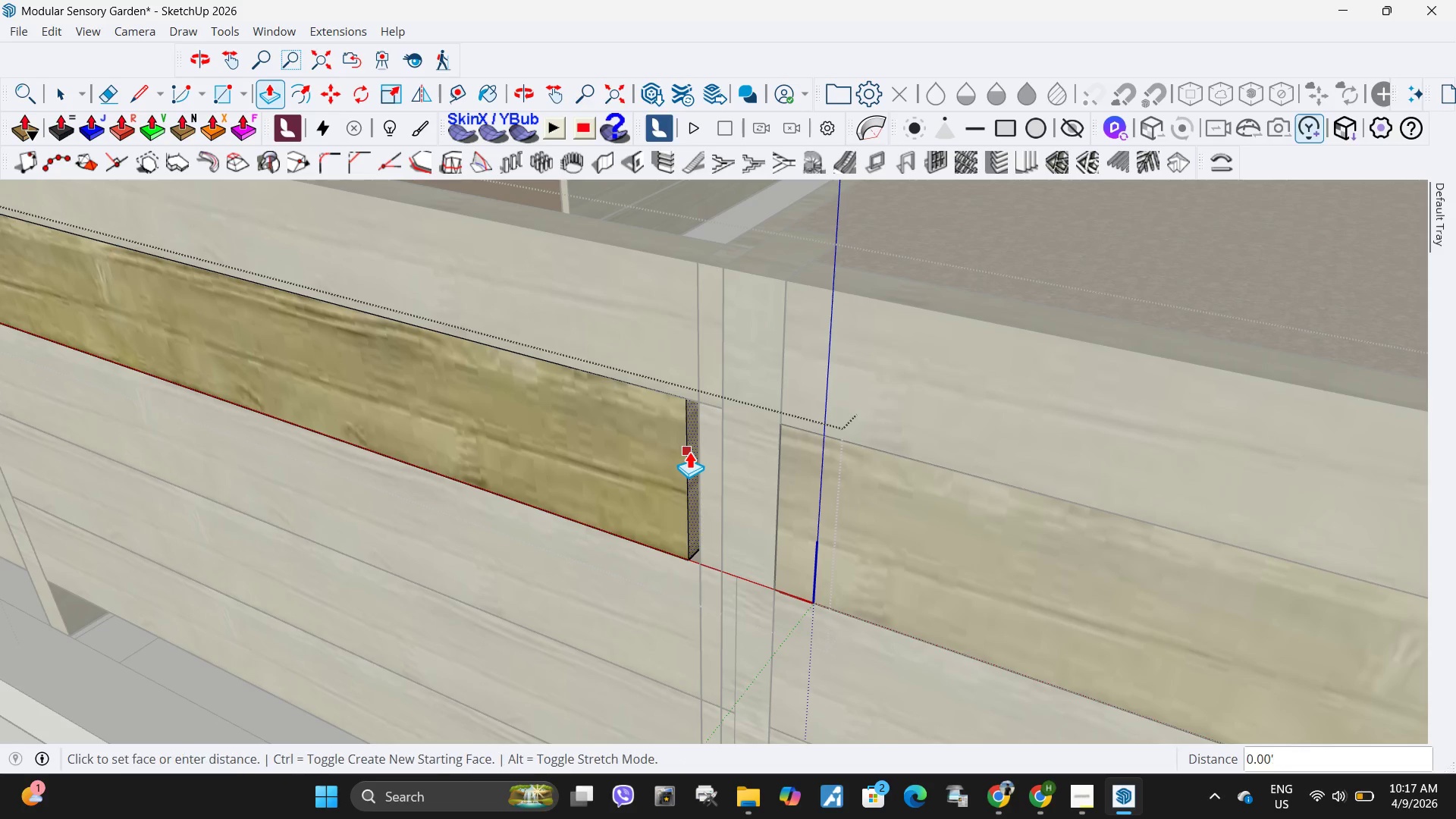 
left_click([689, 451])
 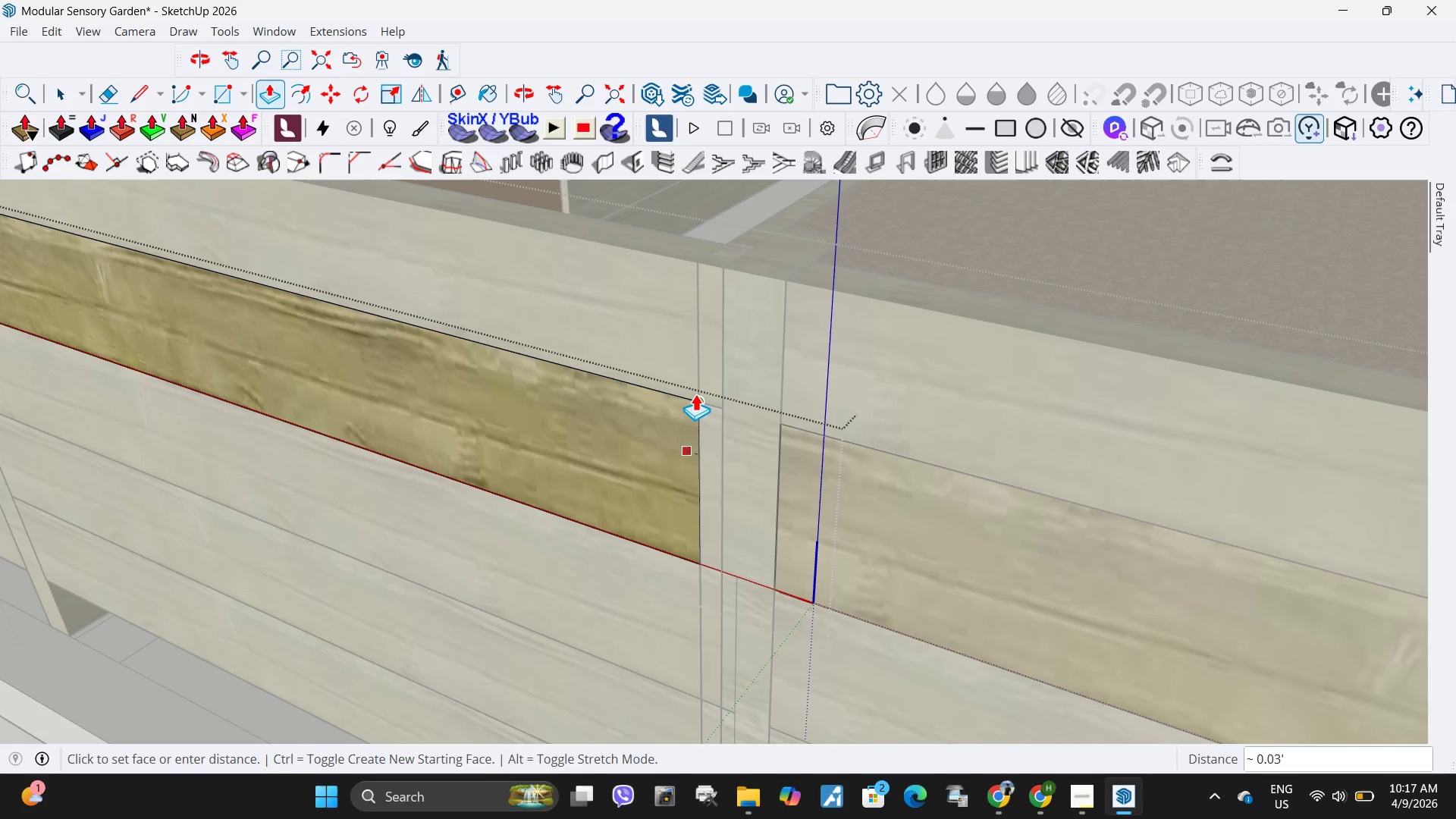 
left_click([695, 394])
 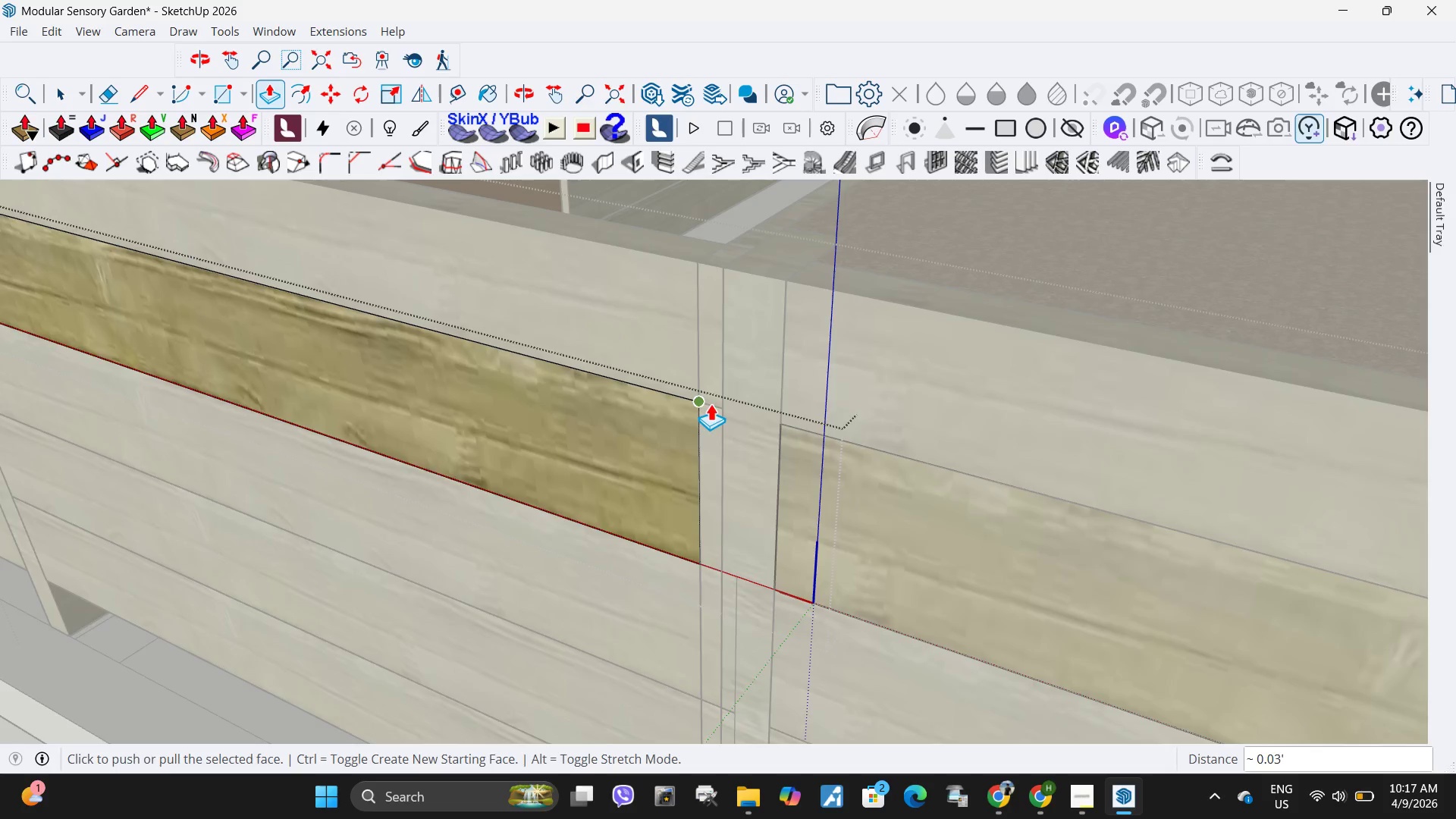 
key(Space)
 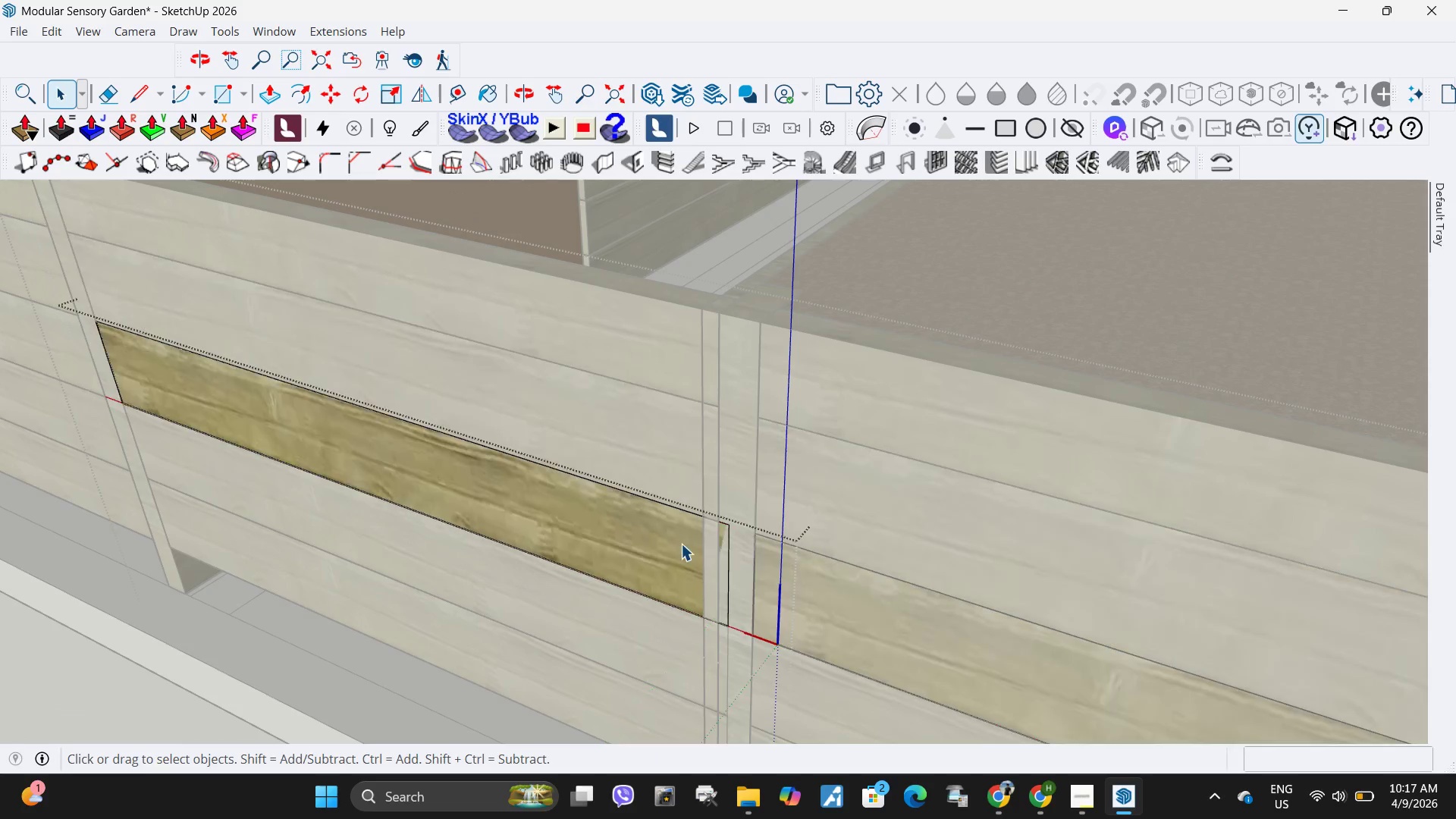 
scroll: coordinate [711, 406], scroll_direction: down, amount: 5.0
 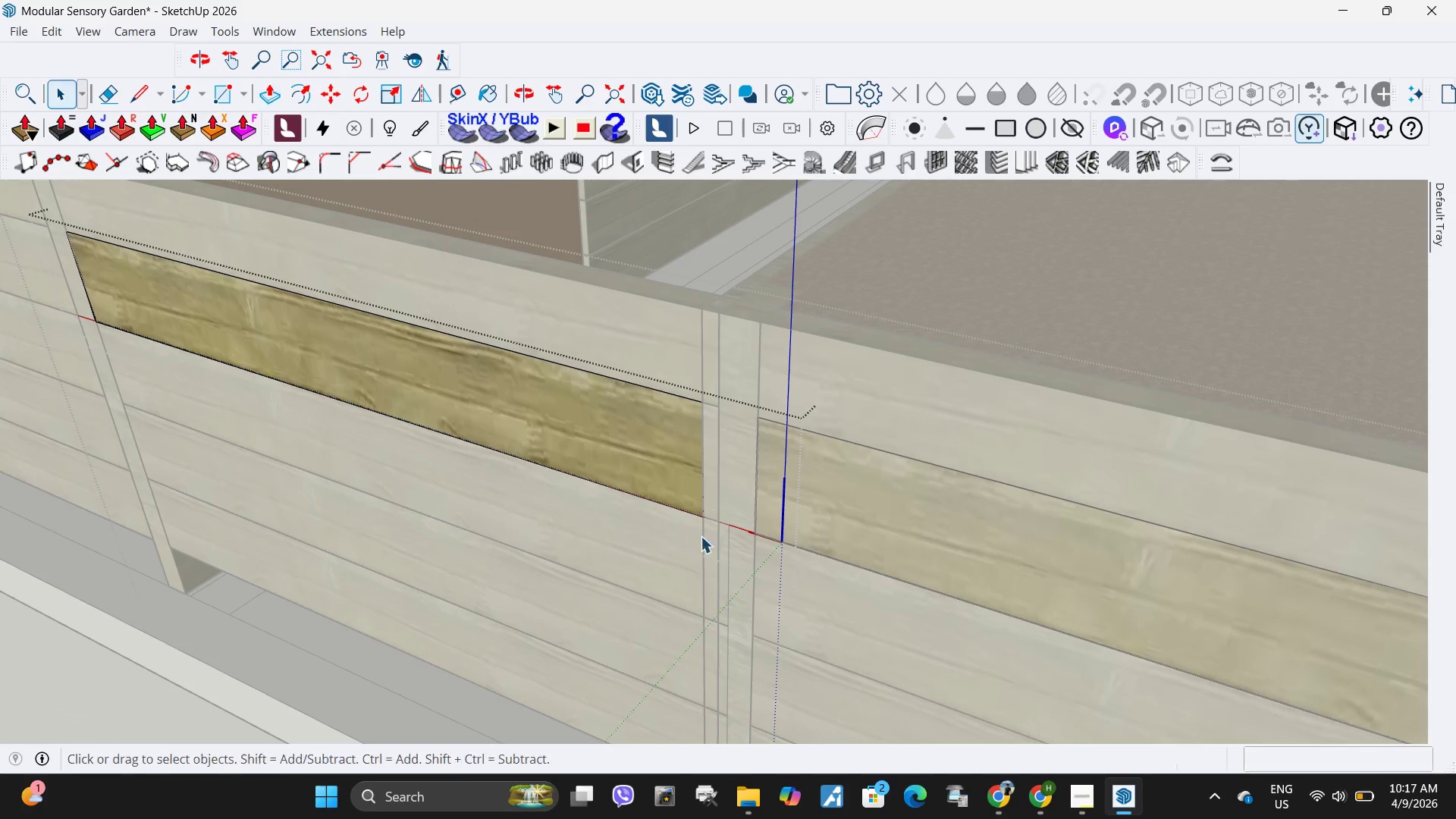 
double_click([681, 544])
 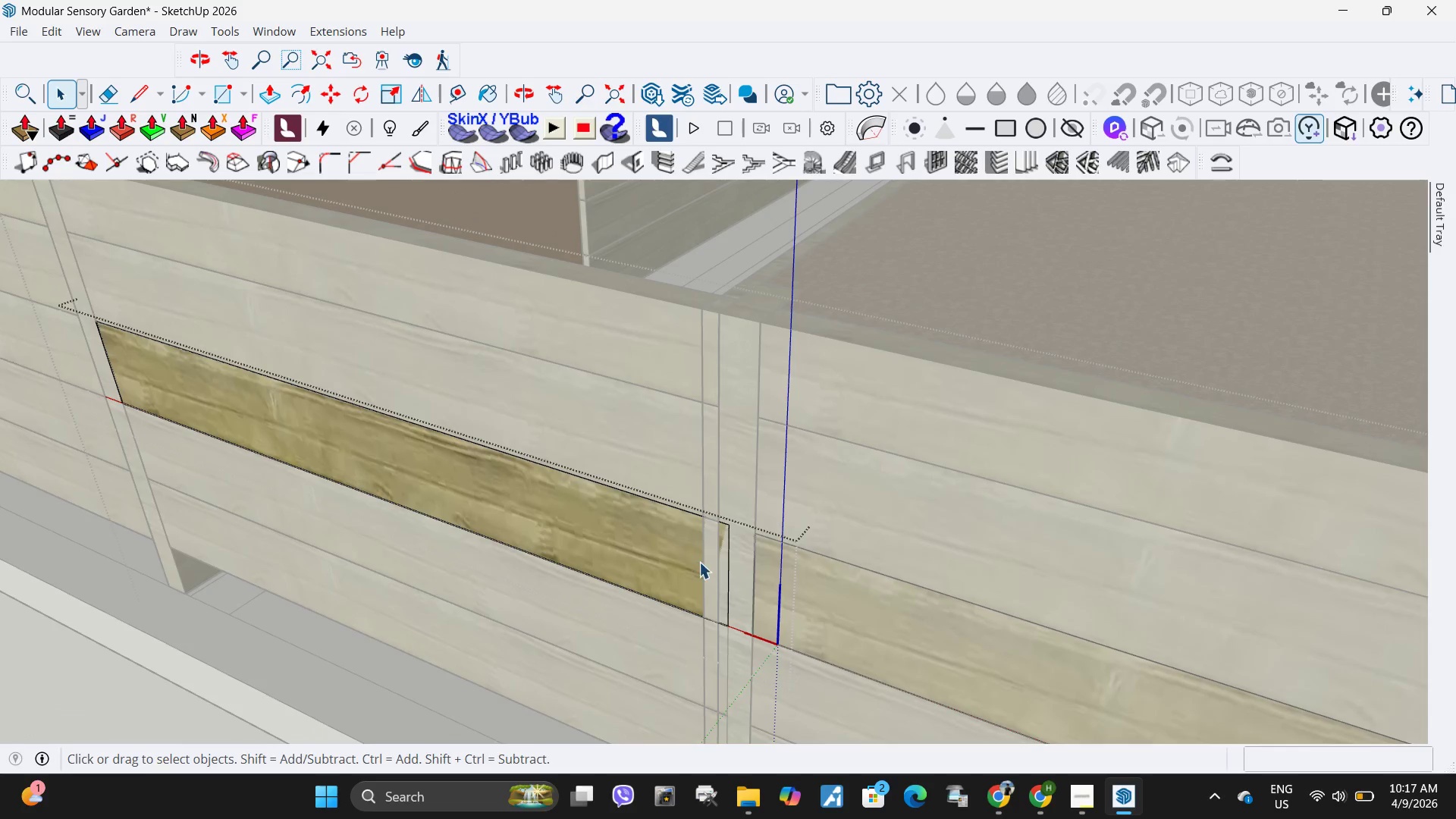 
key(P)
 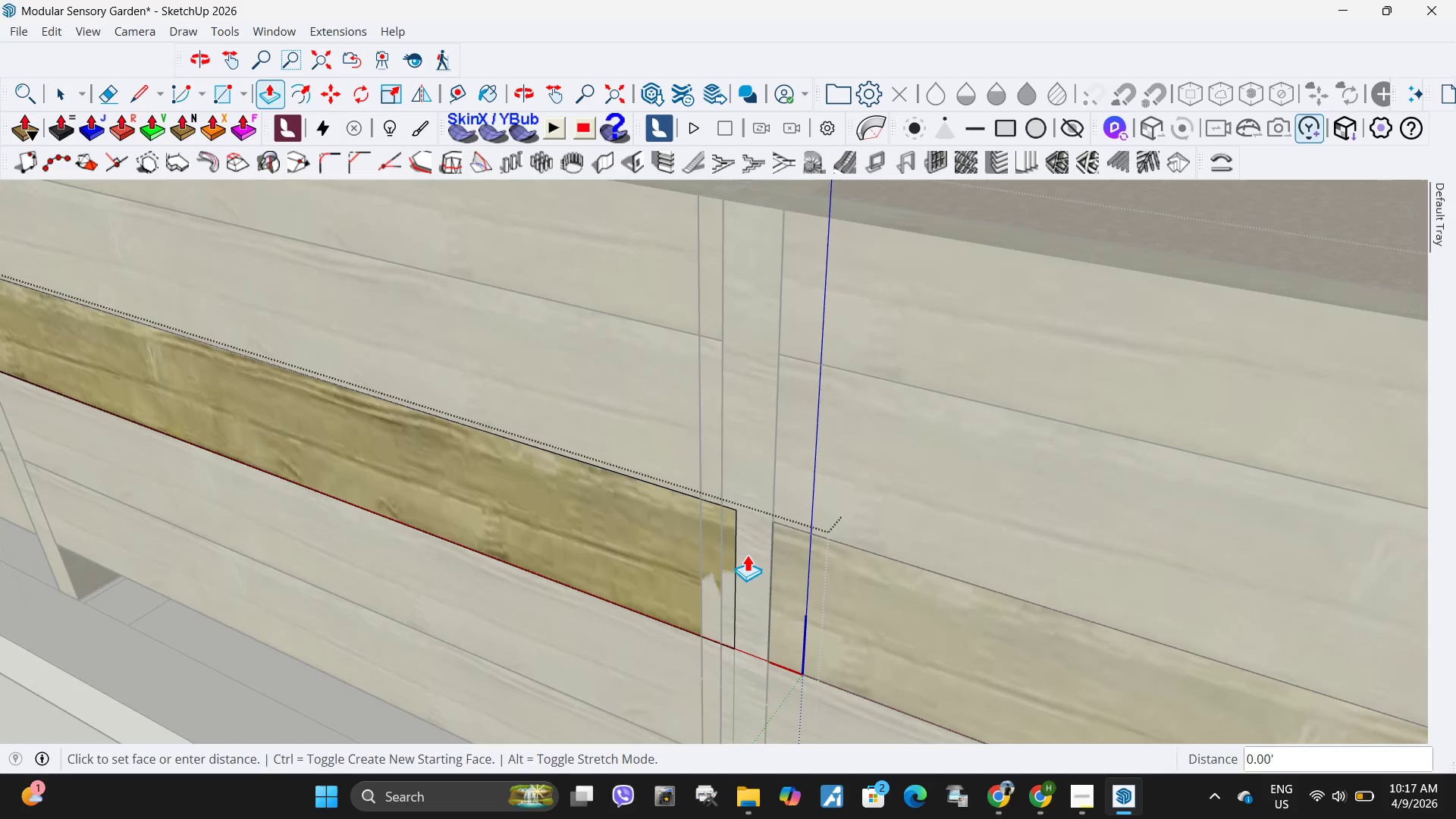 
scroll: coordinate [716, 563], scroll_direction: up, amount: 3.0
 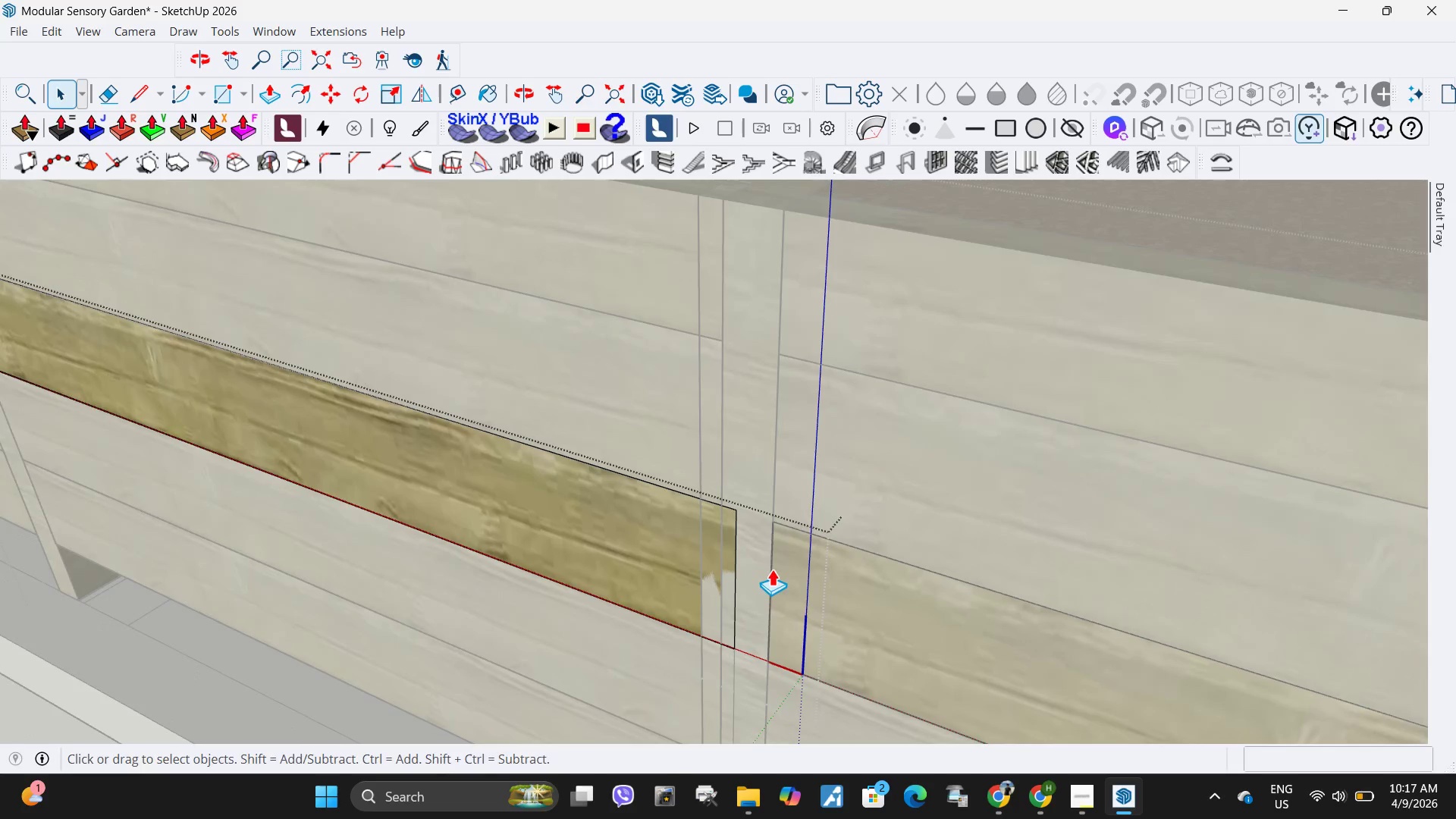 
left_click([747, 554])
 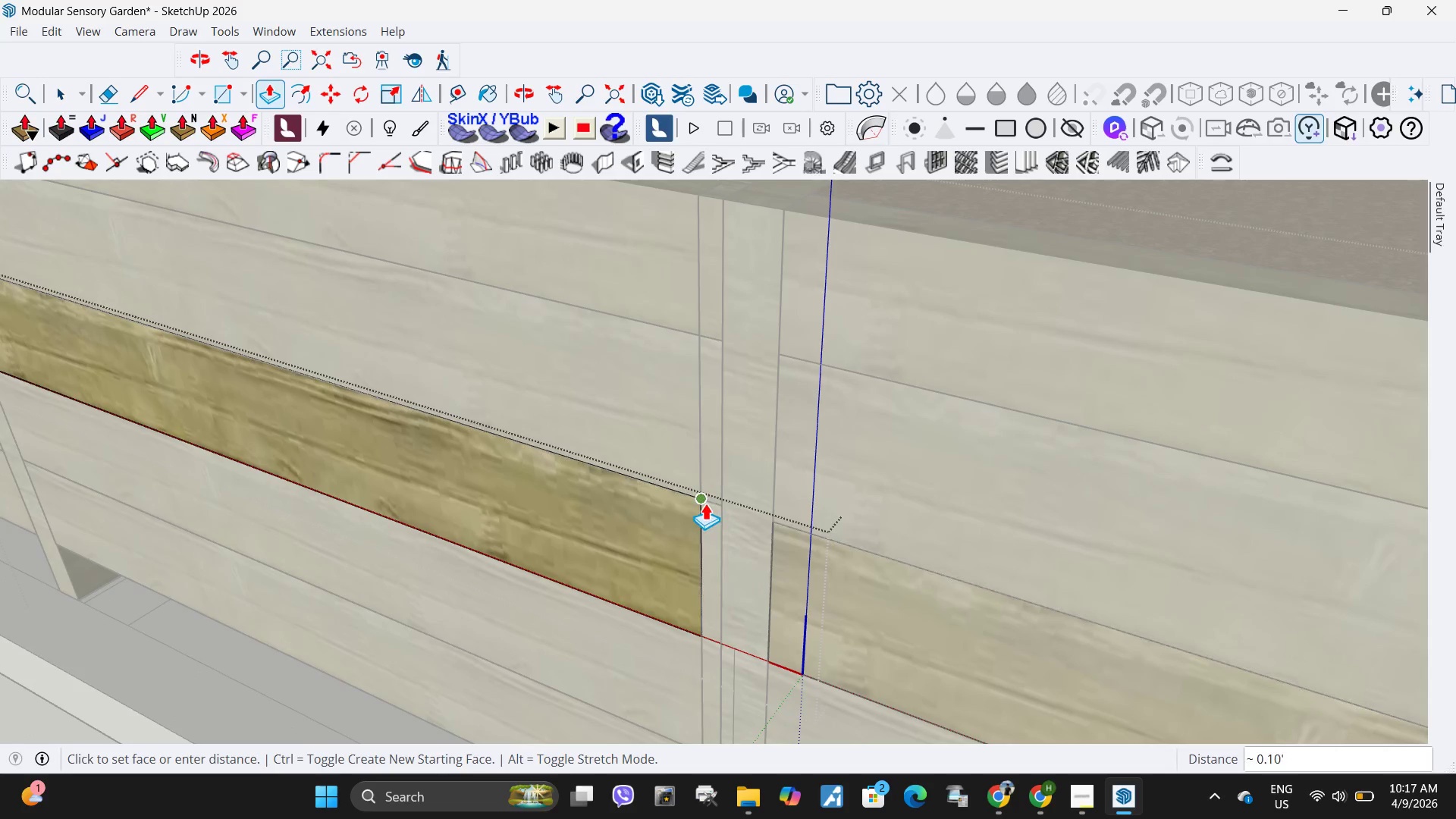 
left_click([705, 503])
 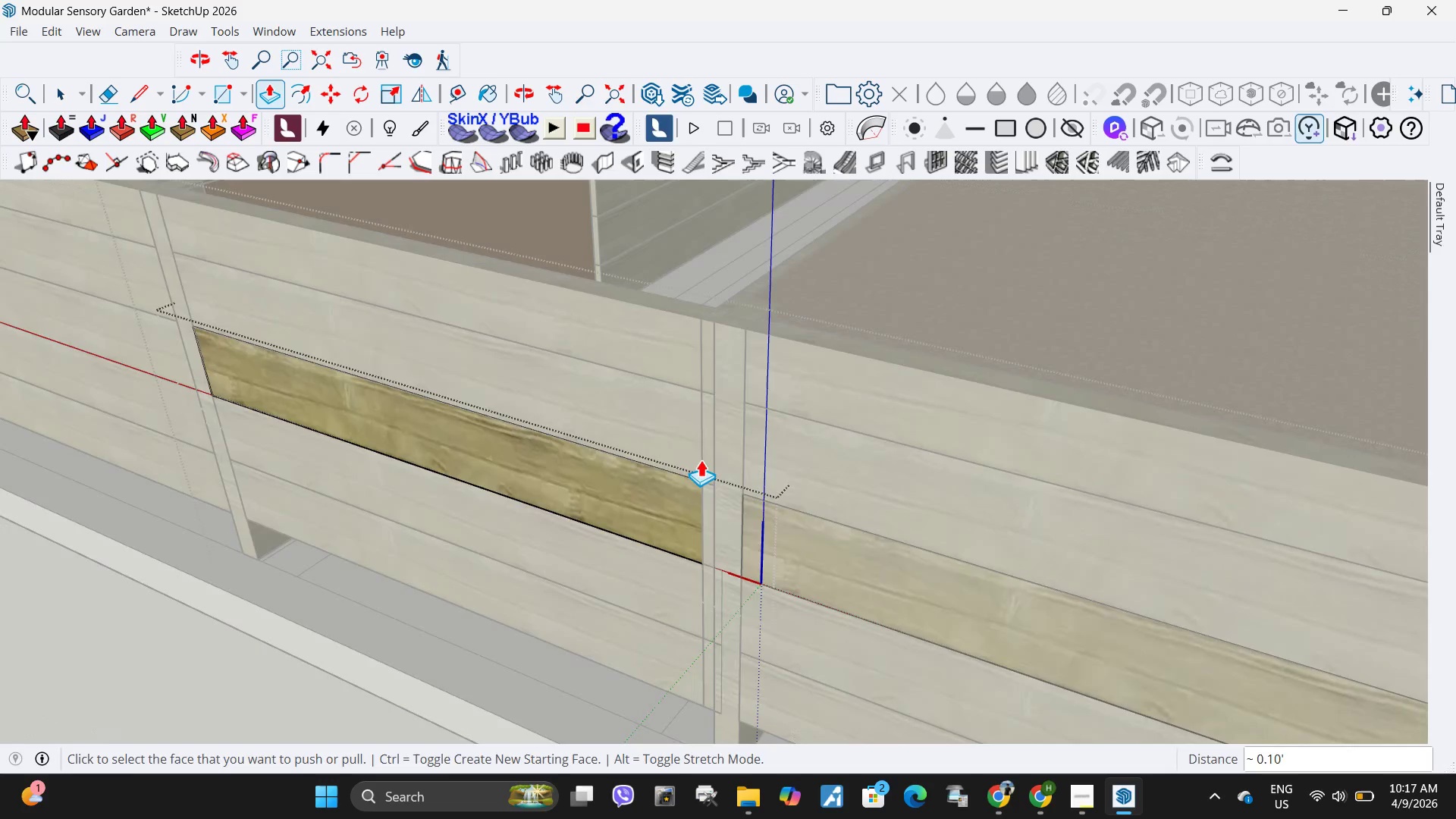 
key(Space)
 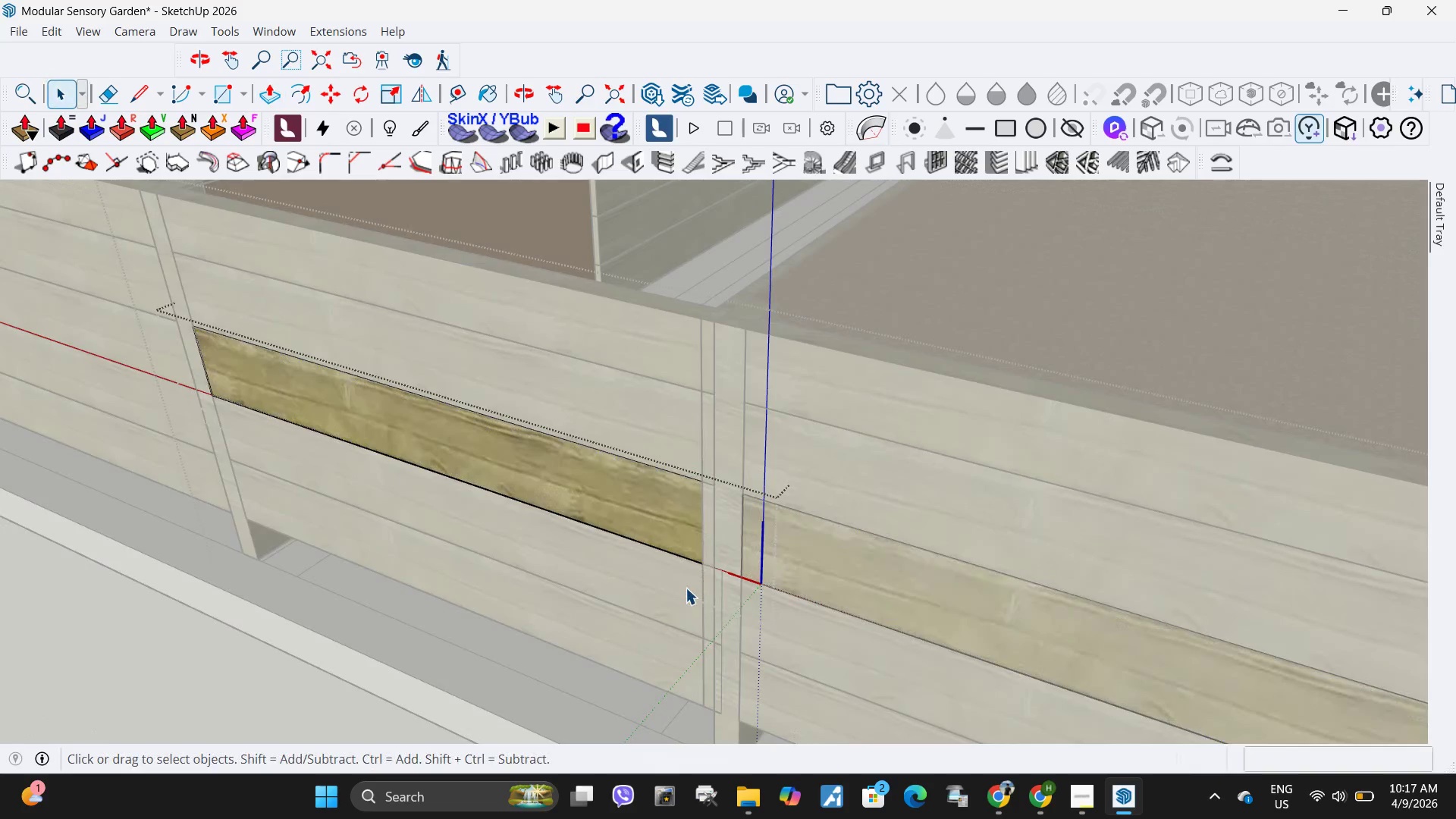 
scroll: coordinate [704, 458], scroll_direction: down, amount: 6.0
 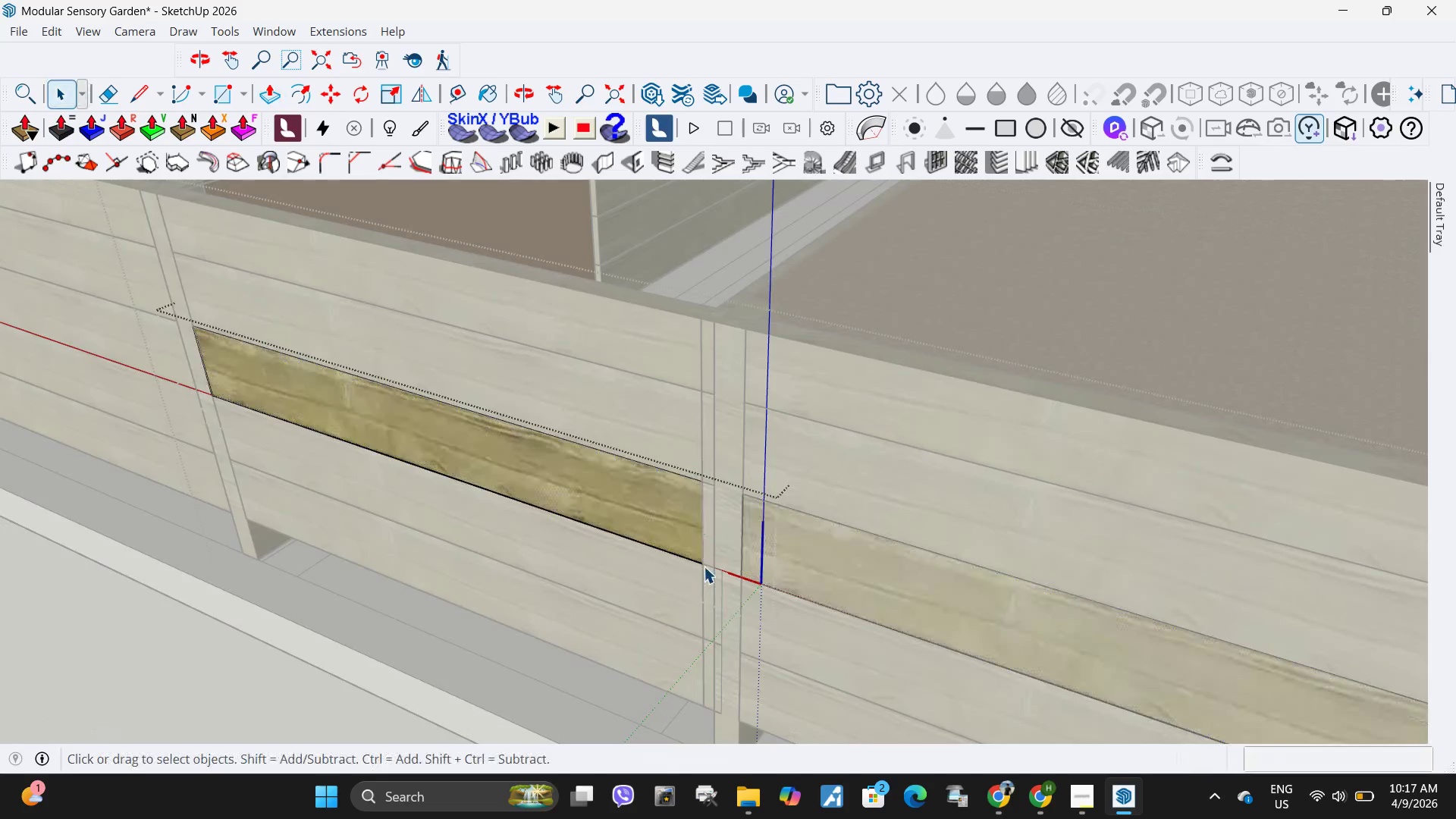 
double_click([686, 588])
 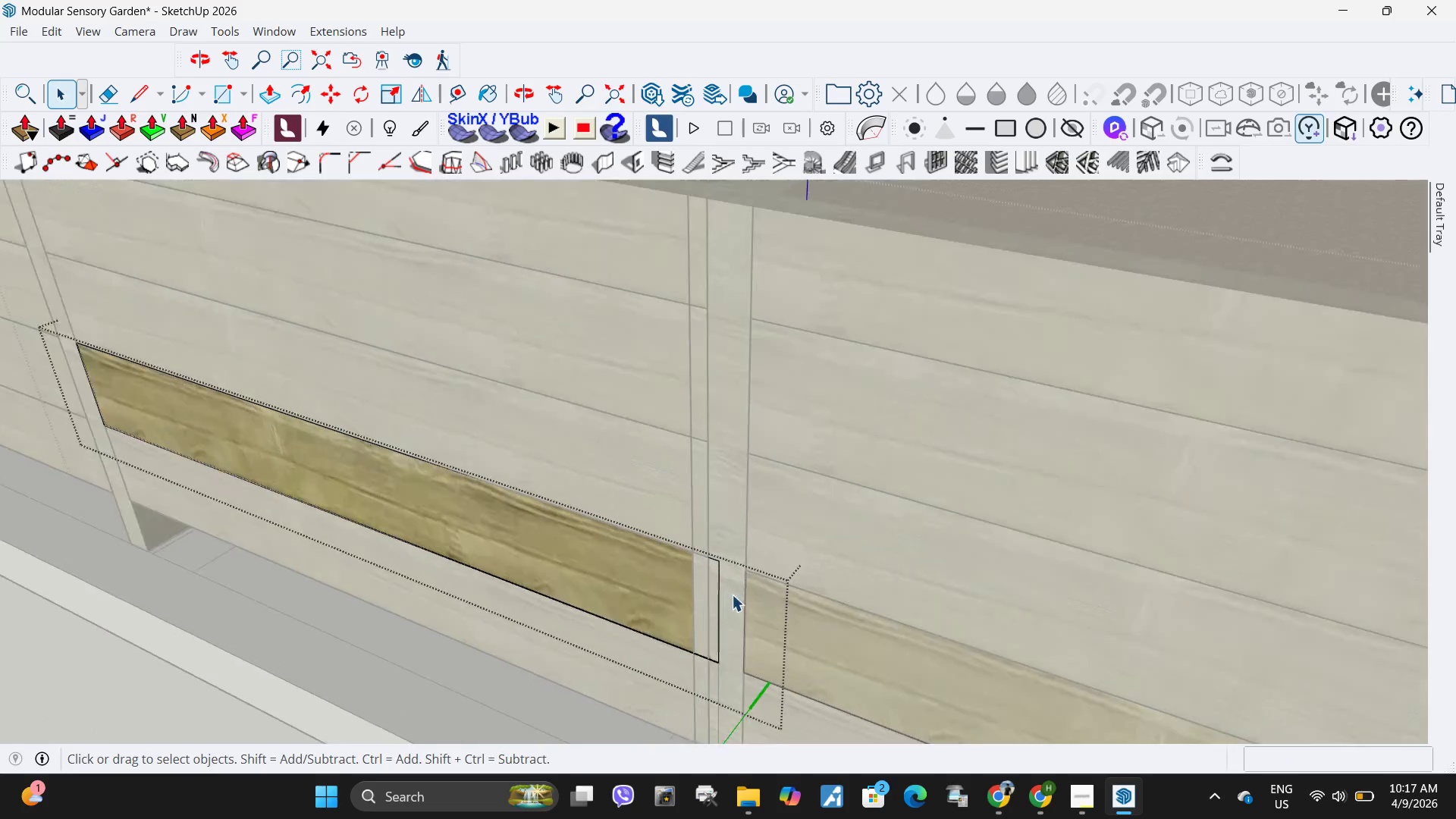 
key(P)
 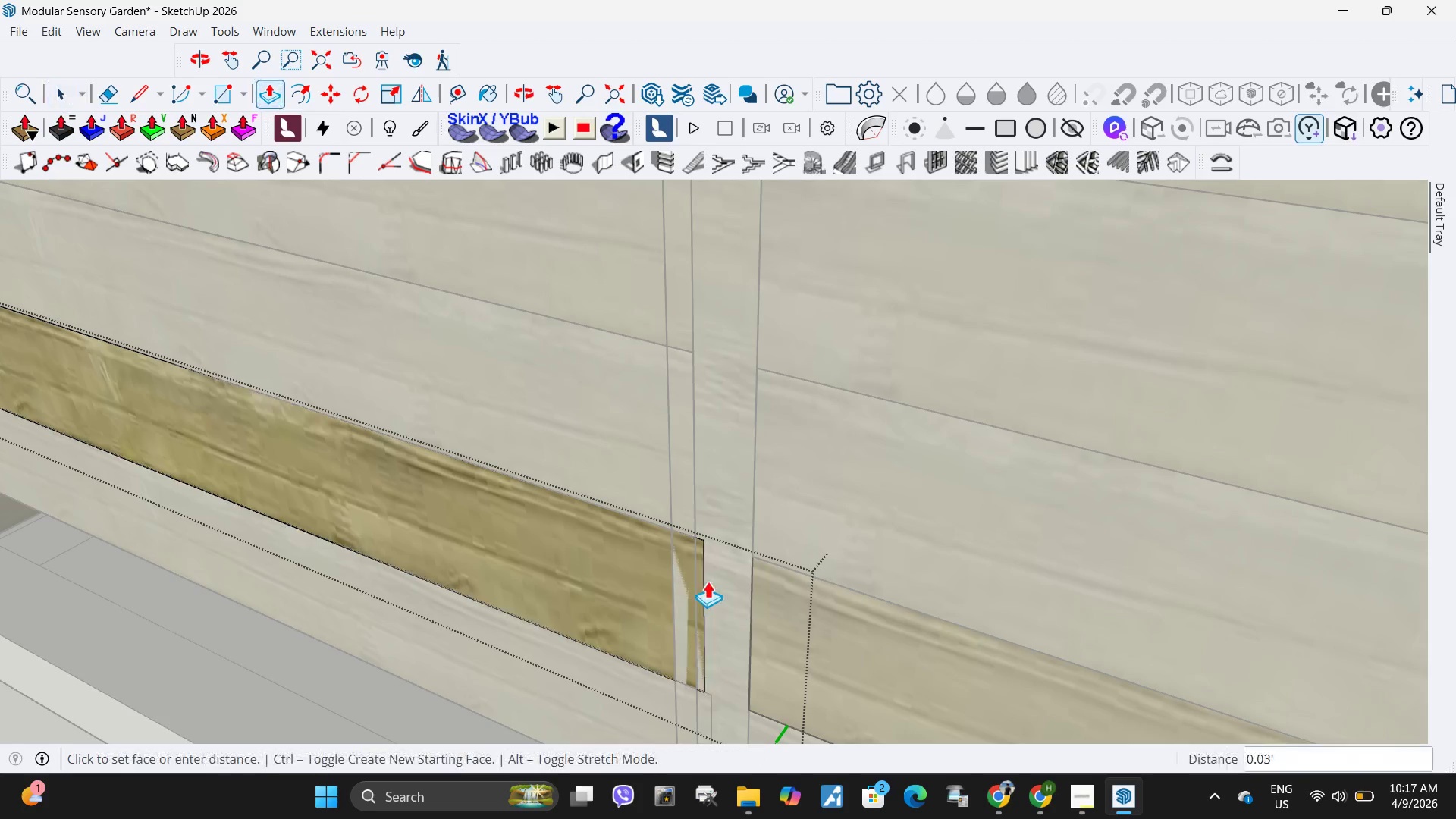 
scroll: coordinate [733, 596], scroll_direction: up, amount: 7.0
 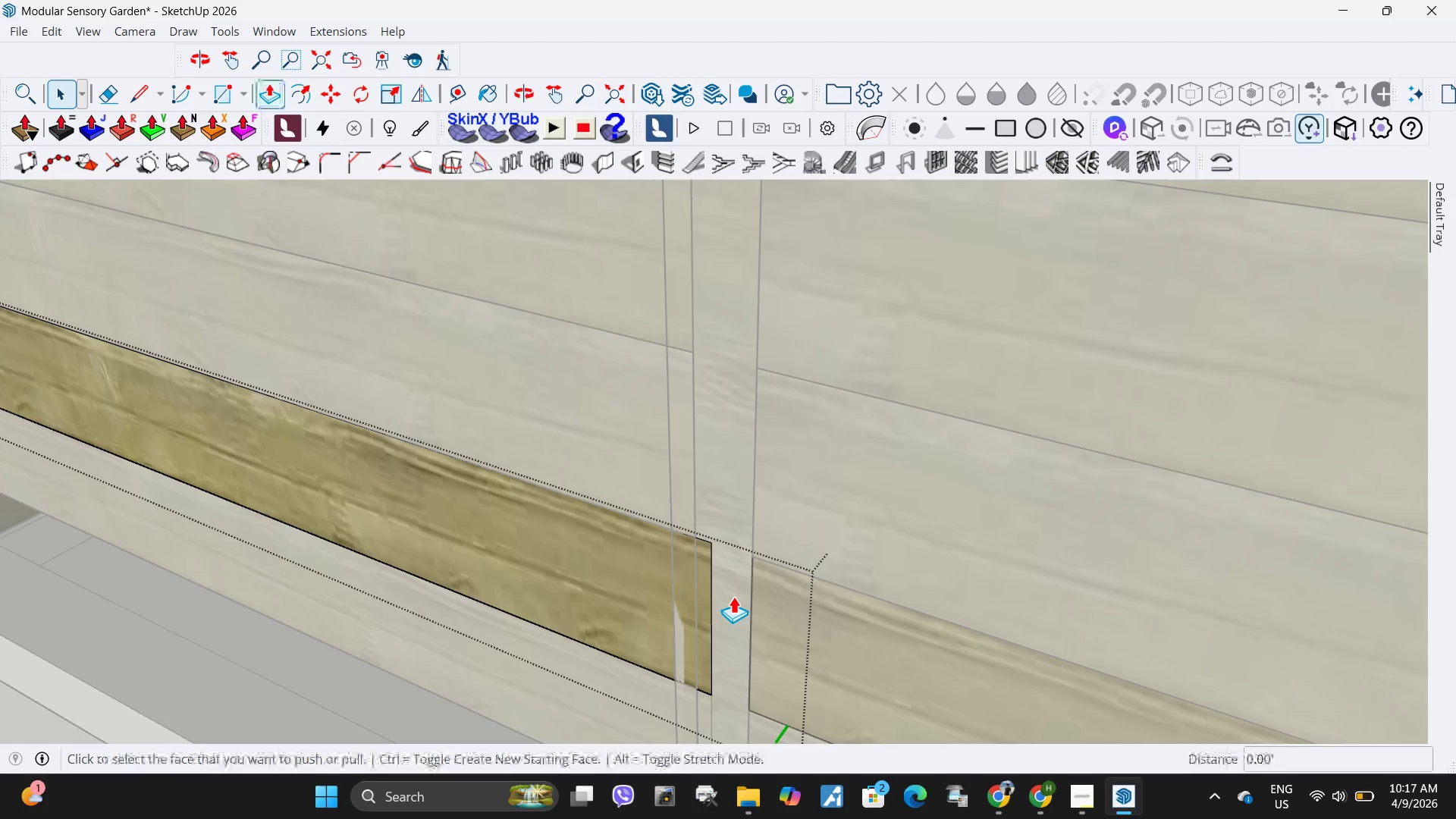 
left_click([729, 599])
 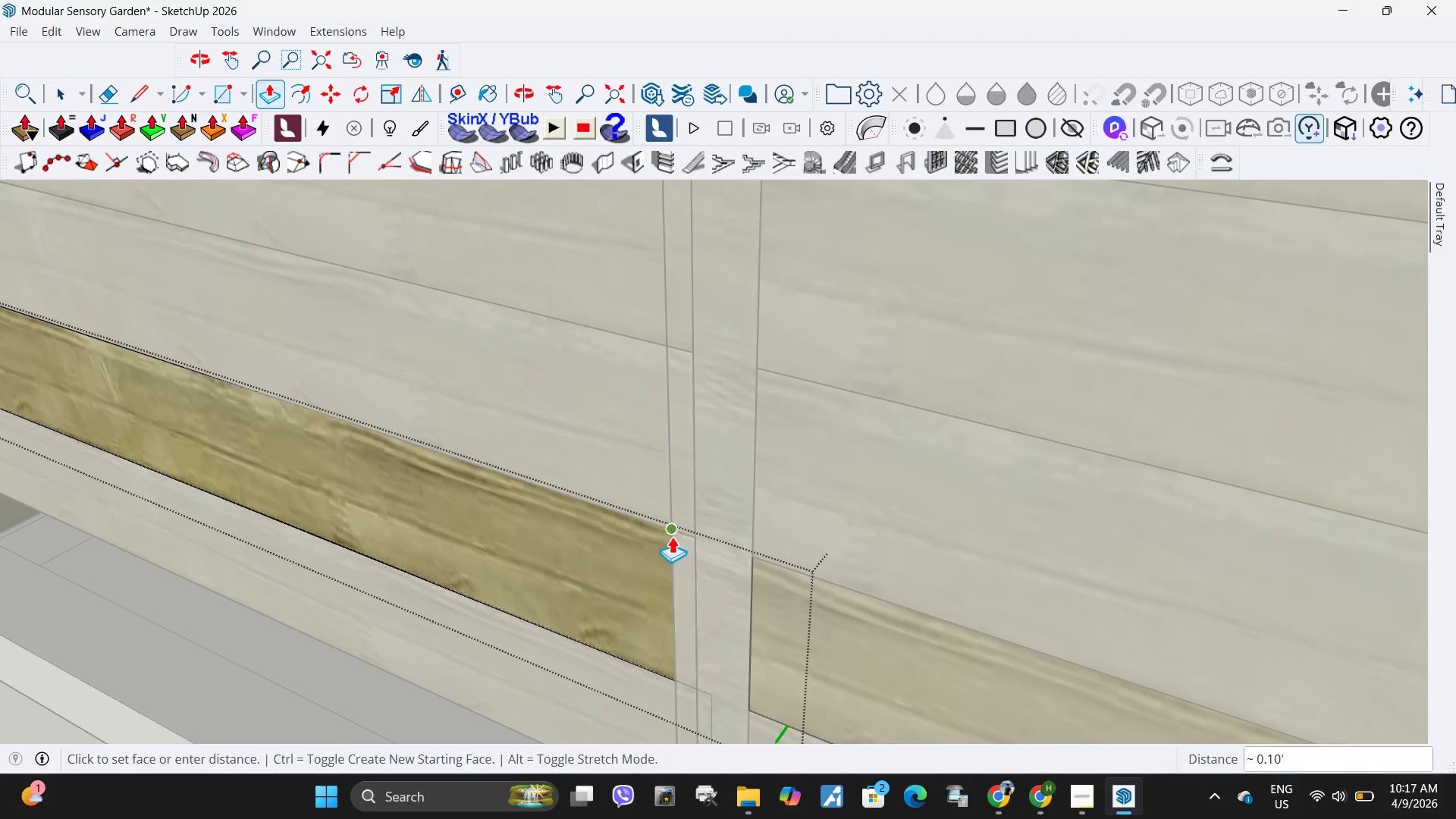 
left_click([672, 536])
 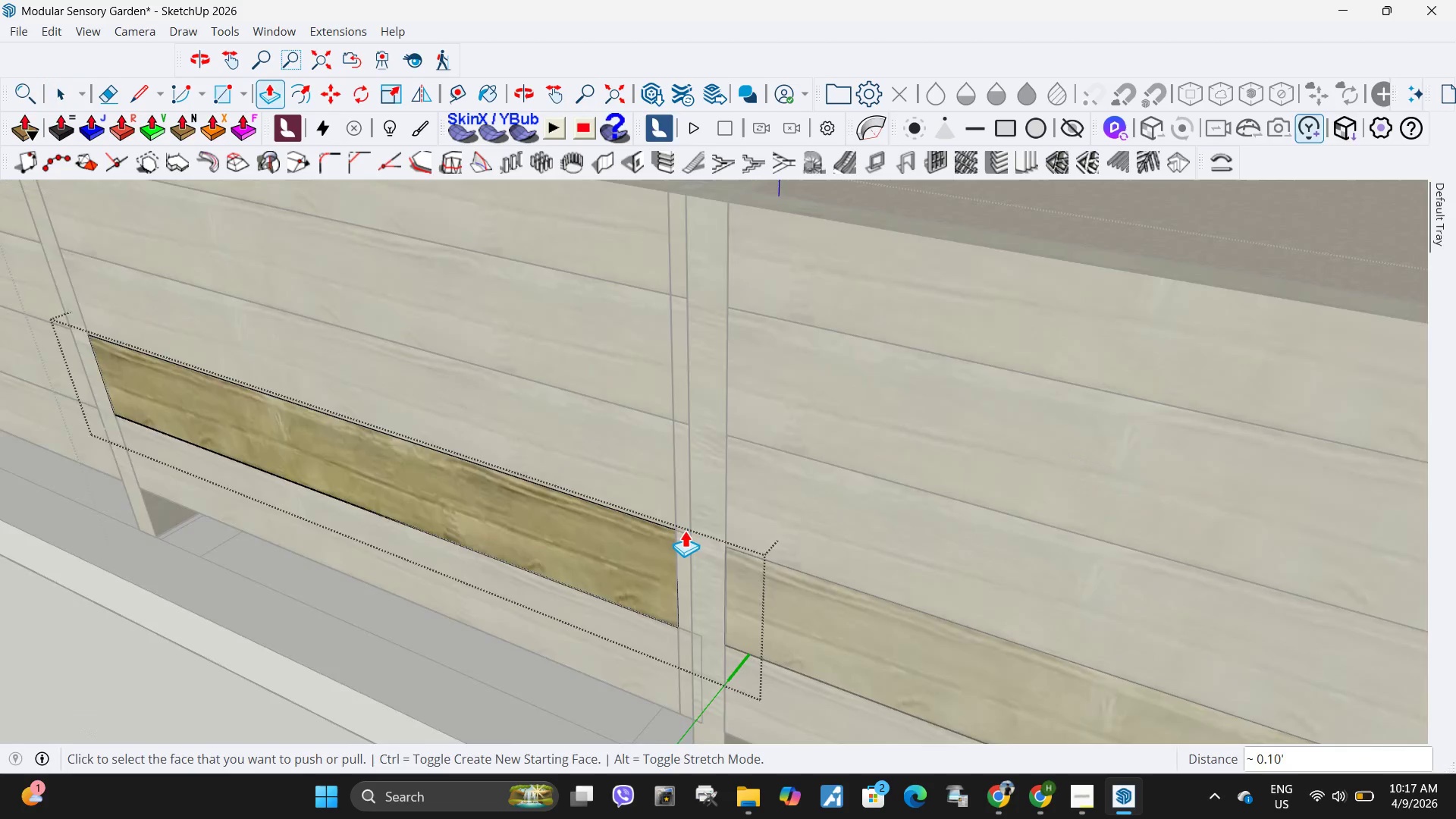 
scroll: coordinate [685, 530], scroll_direction: down, amount: 10.0
 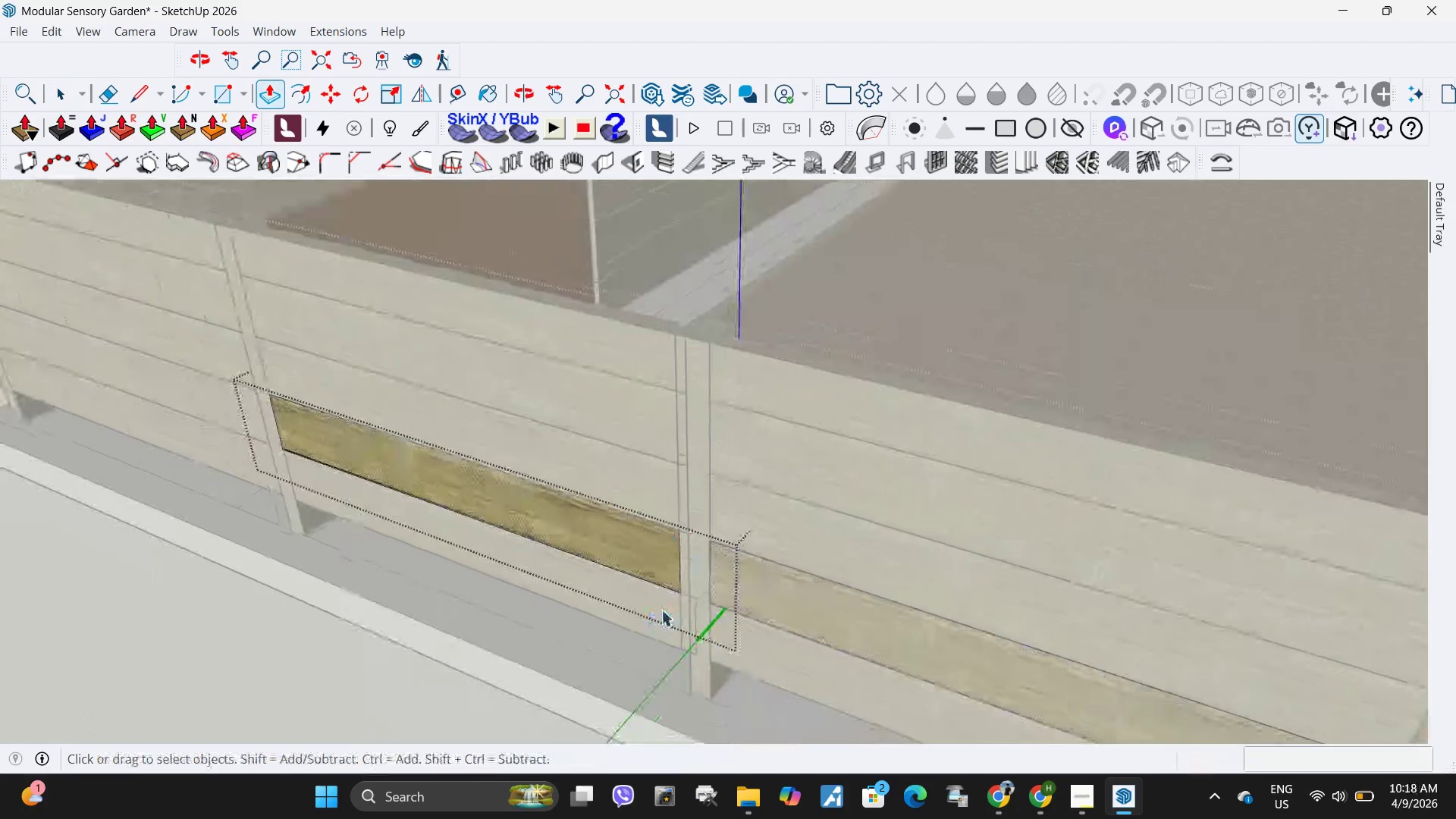 
key(Space)
 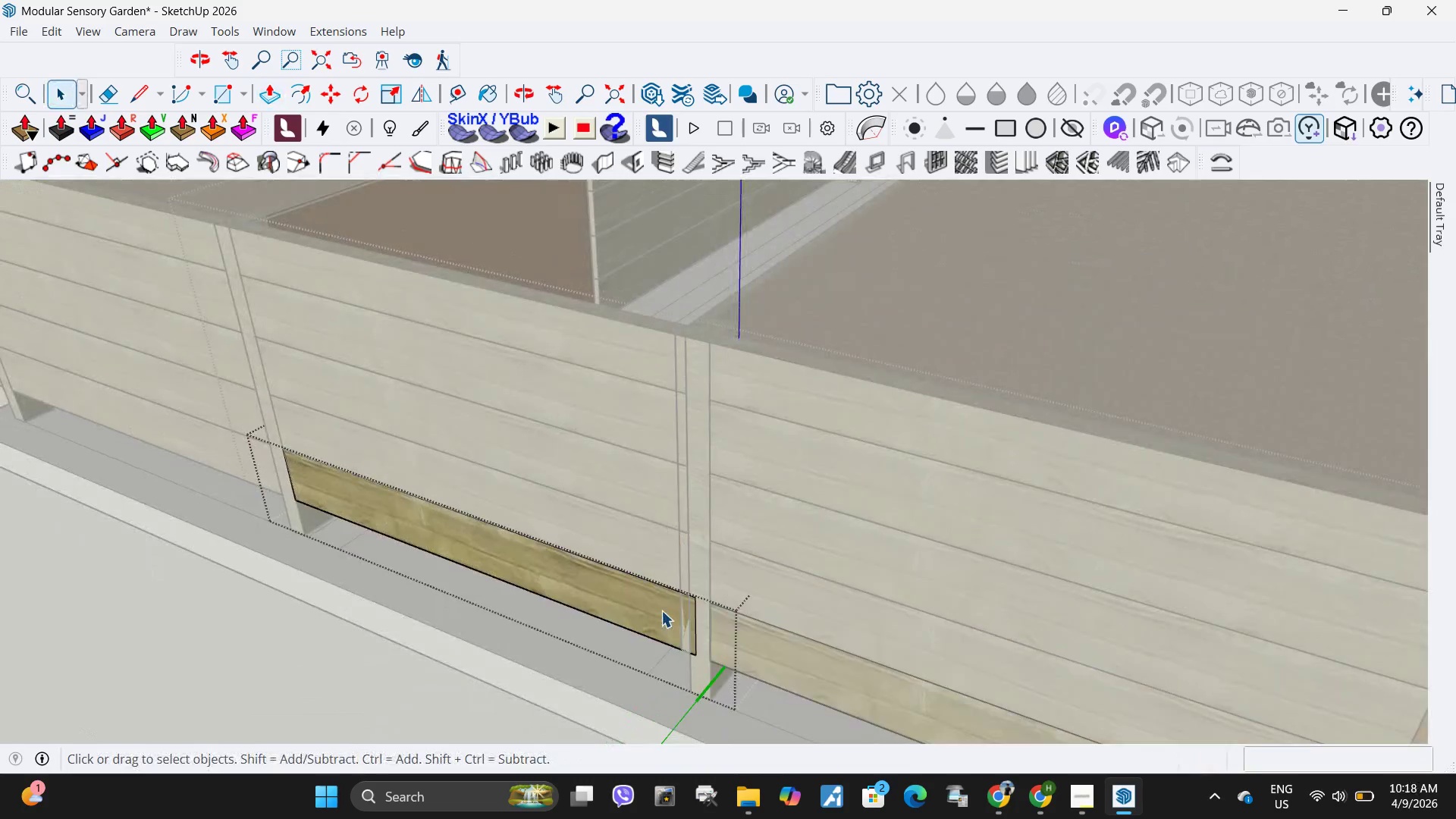 
double_click([661, 610])
 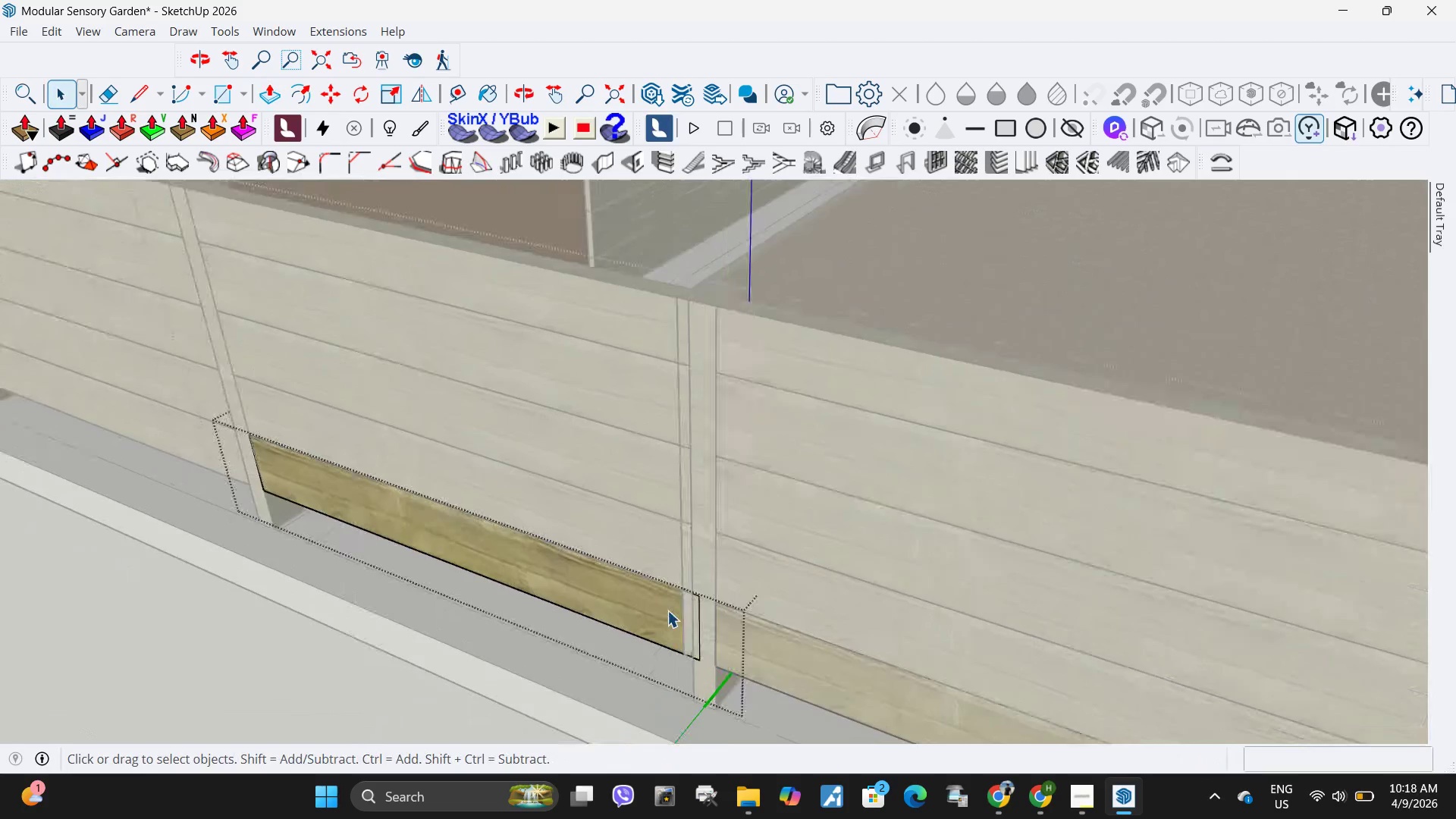 
left_click([726, 629])
 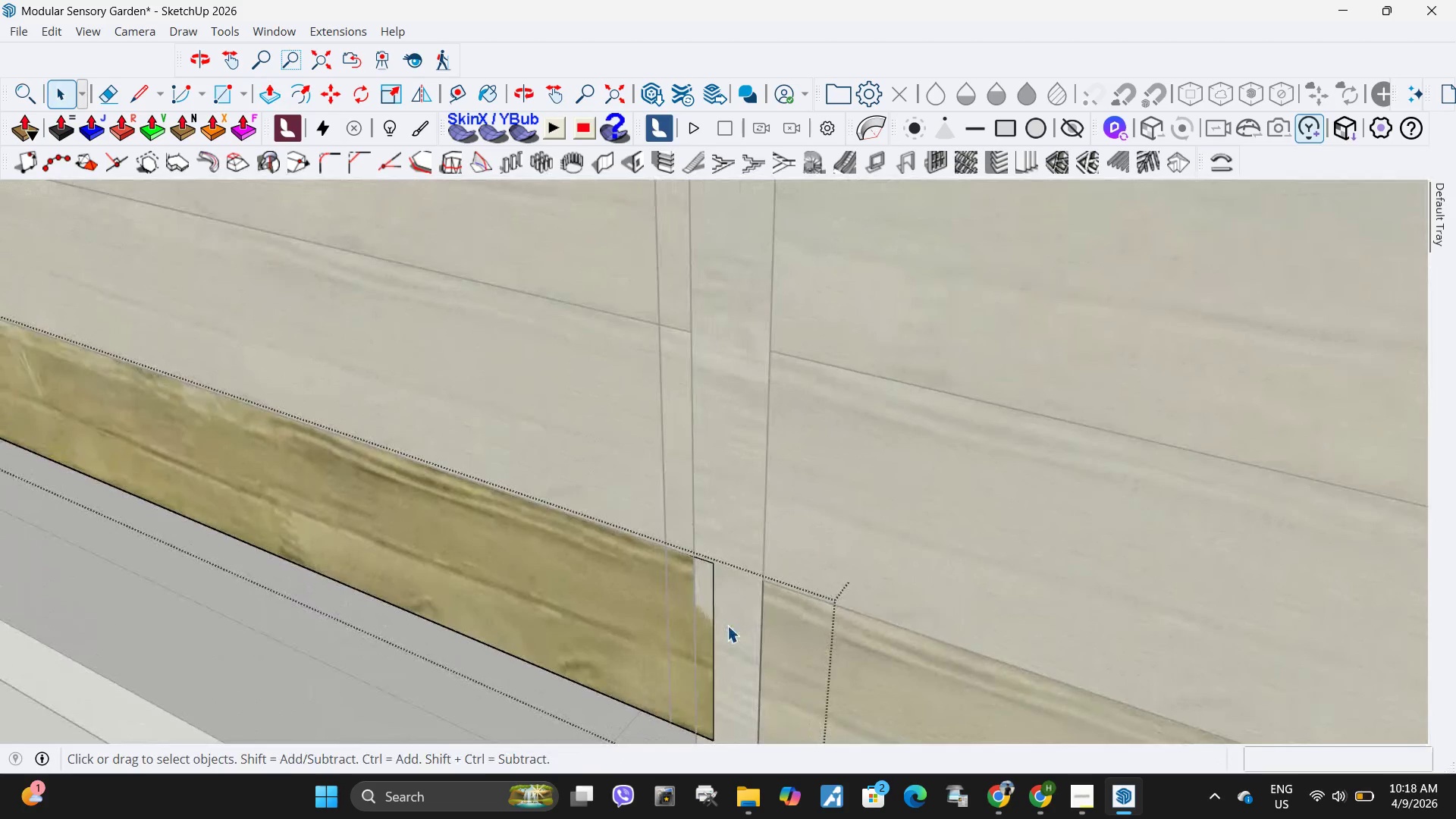 
scroll: coordinate [738, 631], scroll_direction: up, amount: 11.0
 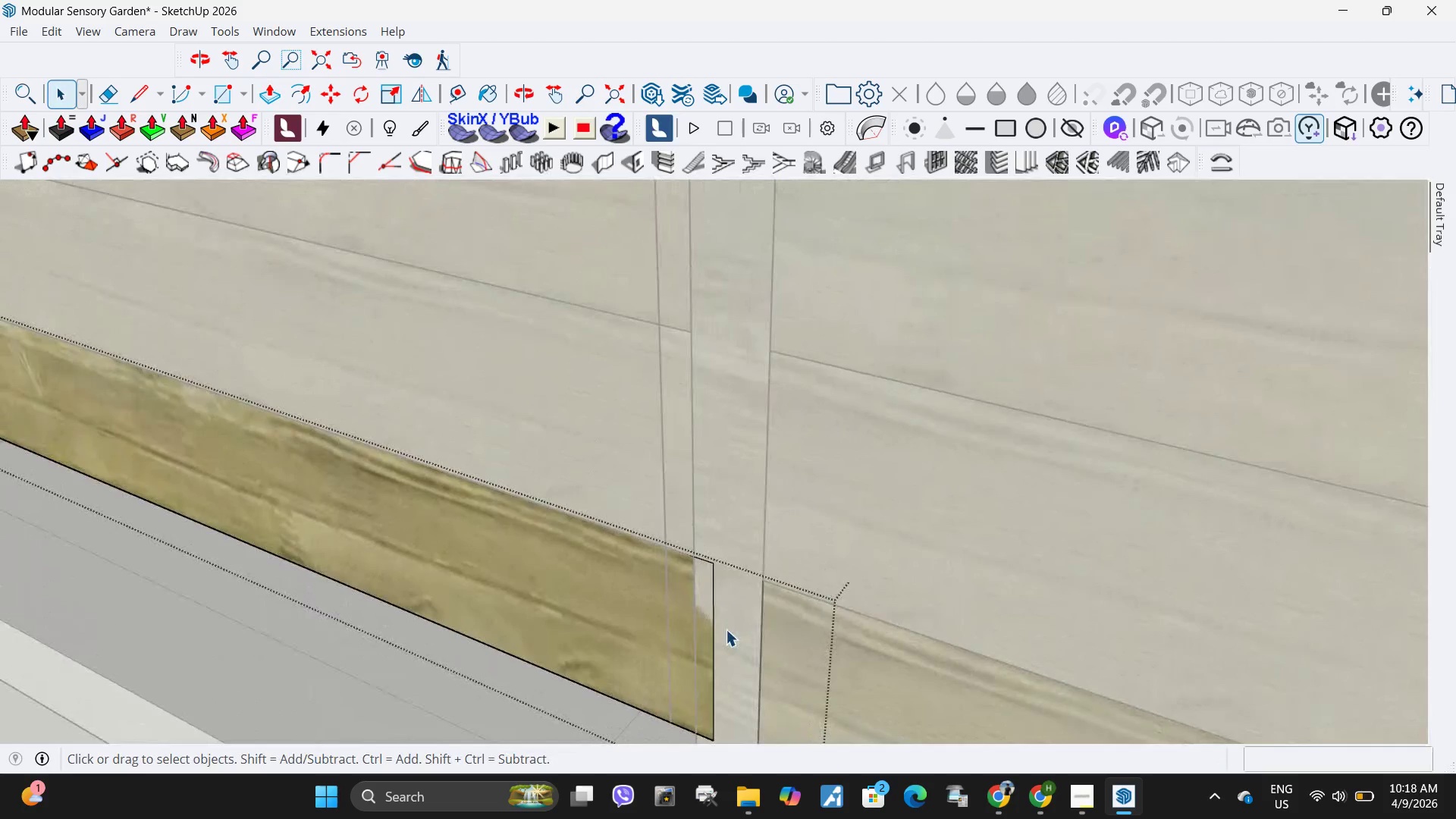 
key(P)
 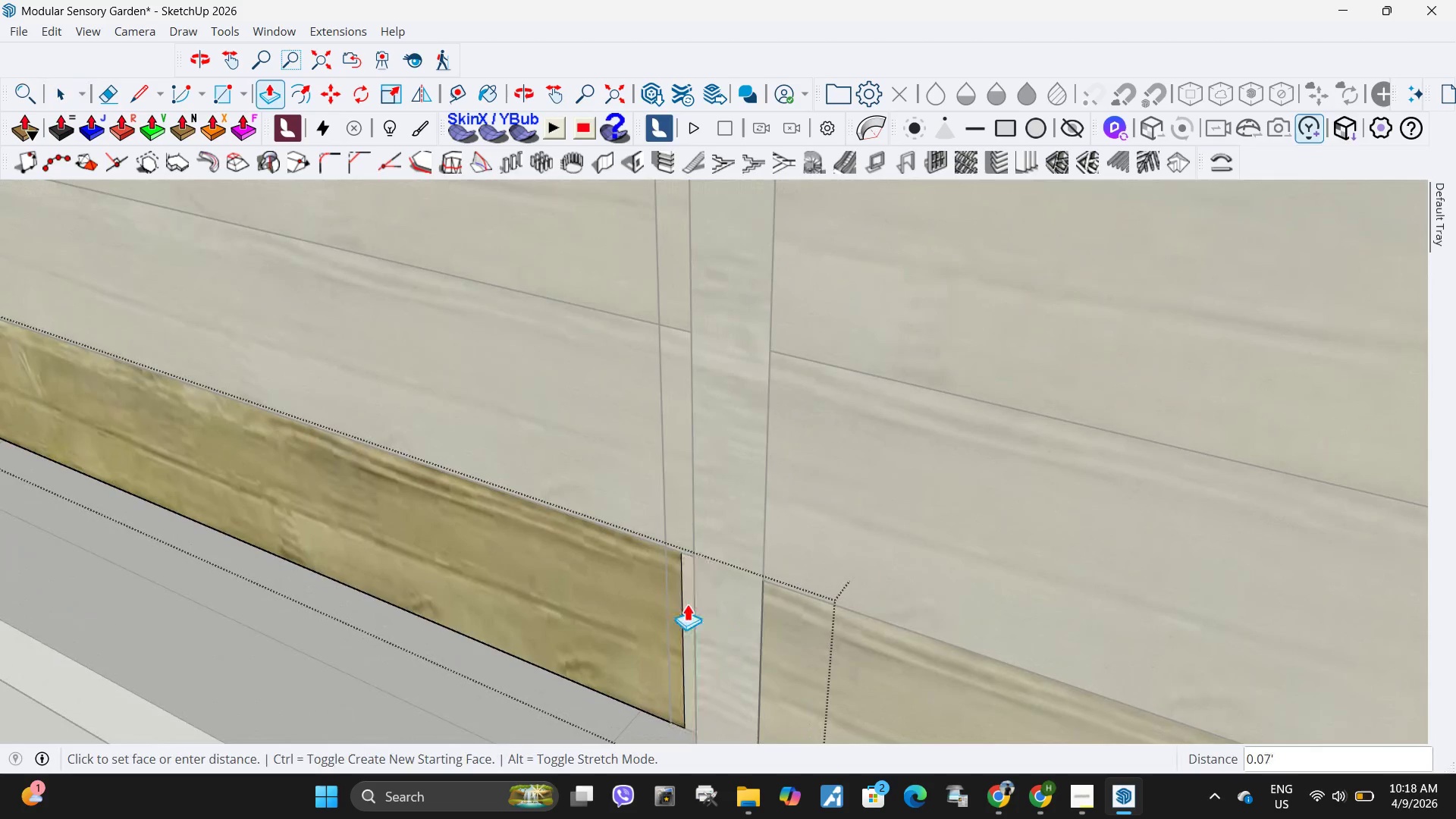 
left_click([727, 626])
 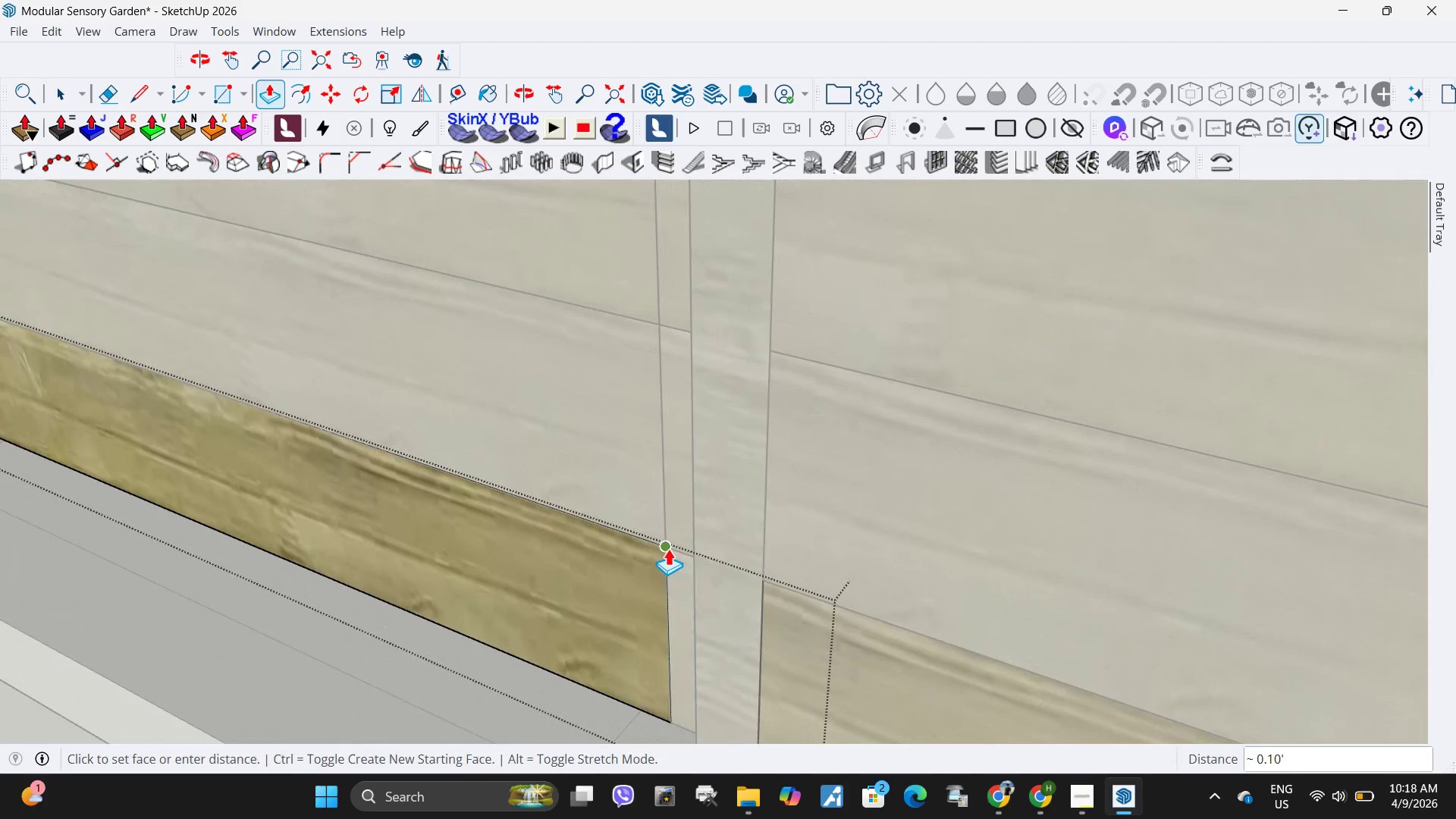 
left_click([668, 548])
 